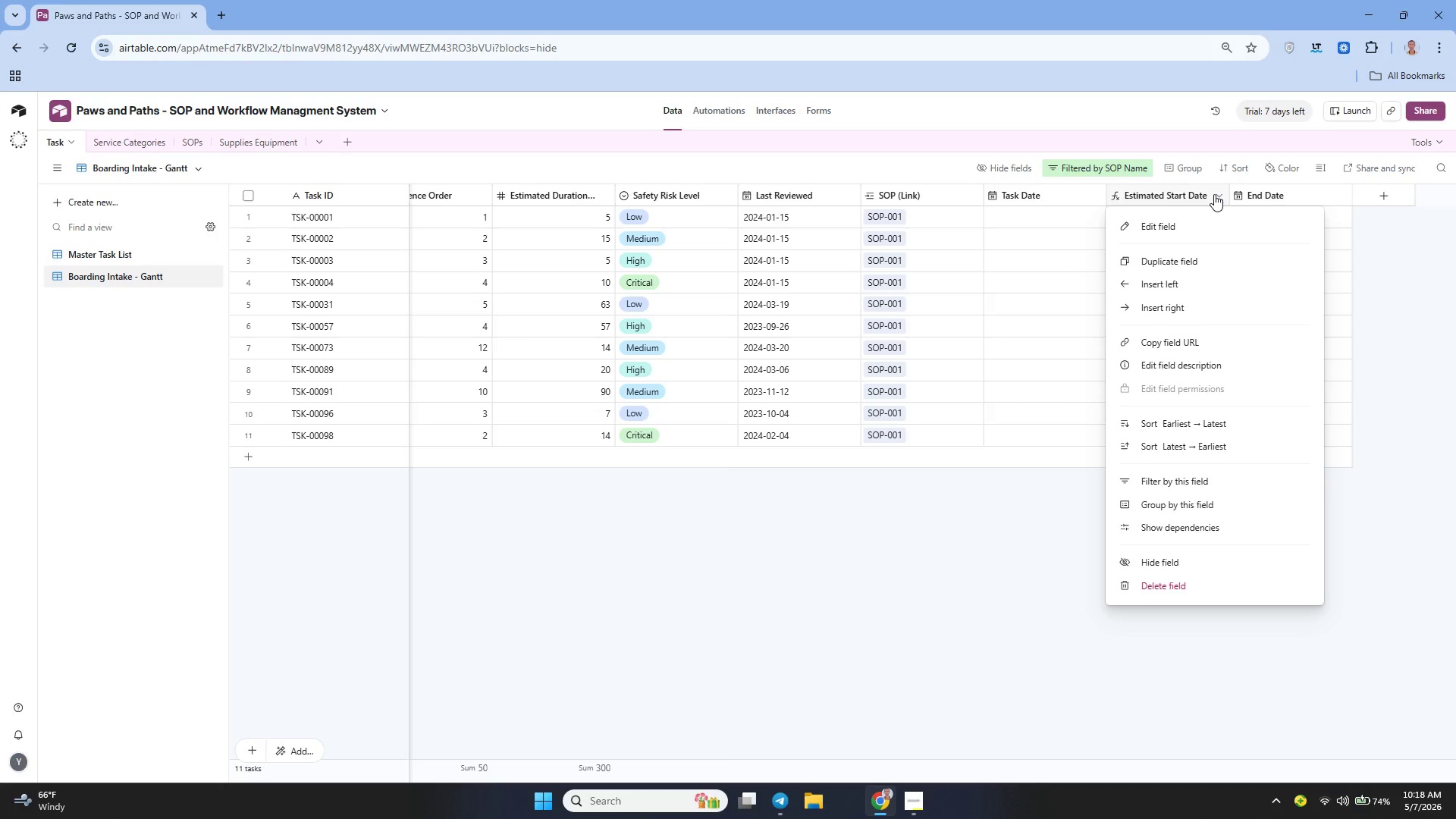 
wait(19.88)
 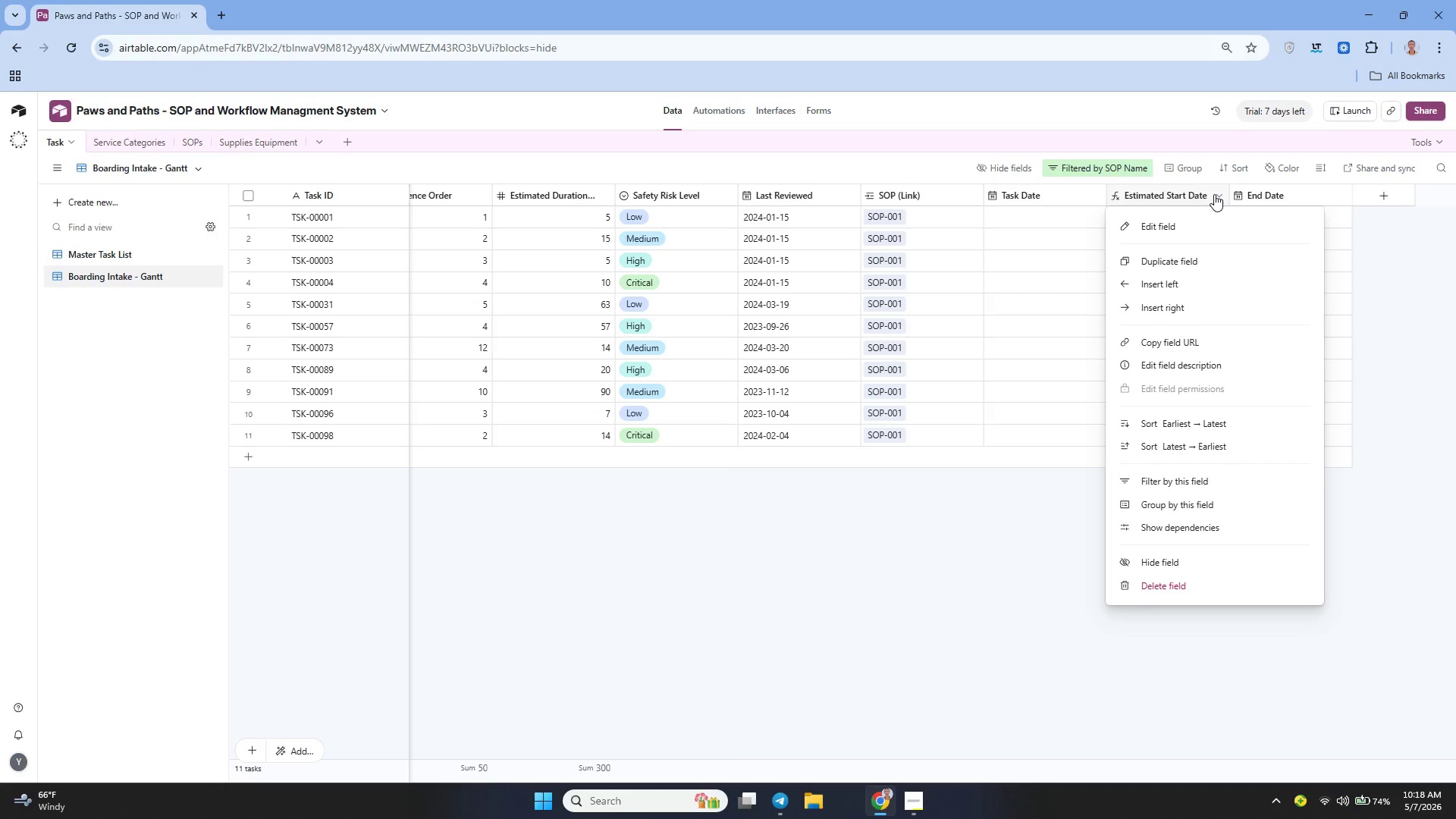 
left_click([1147, 226])
 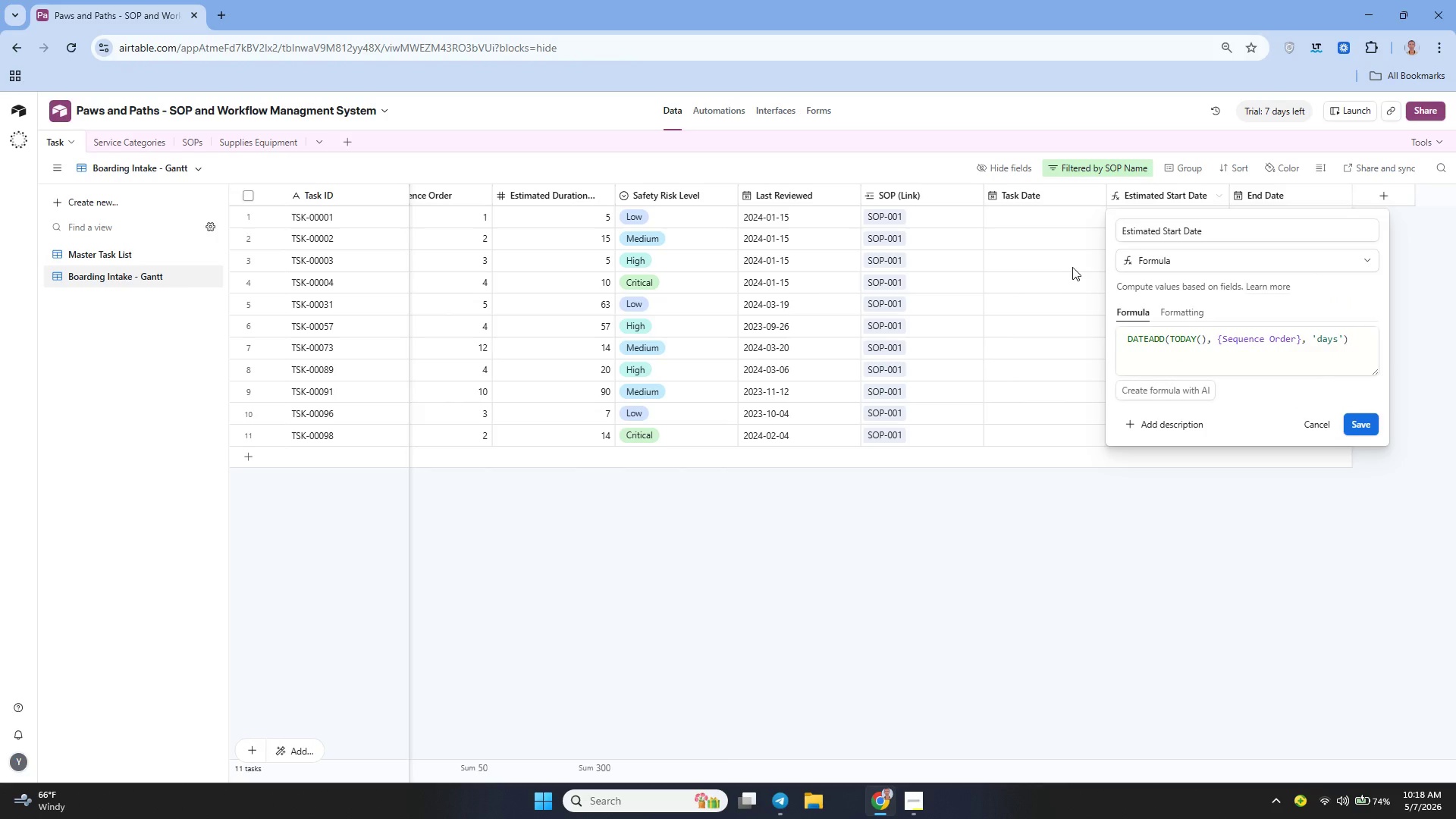 
left_click([1072, 267])
 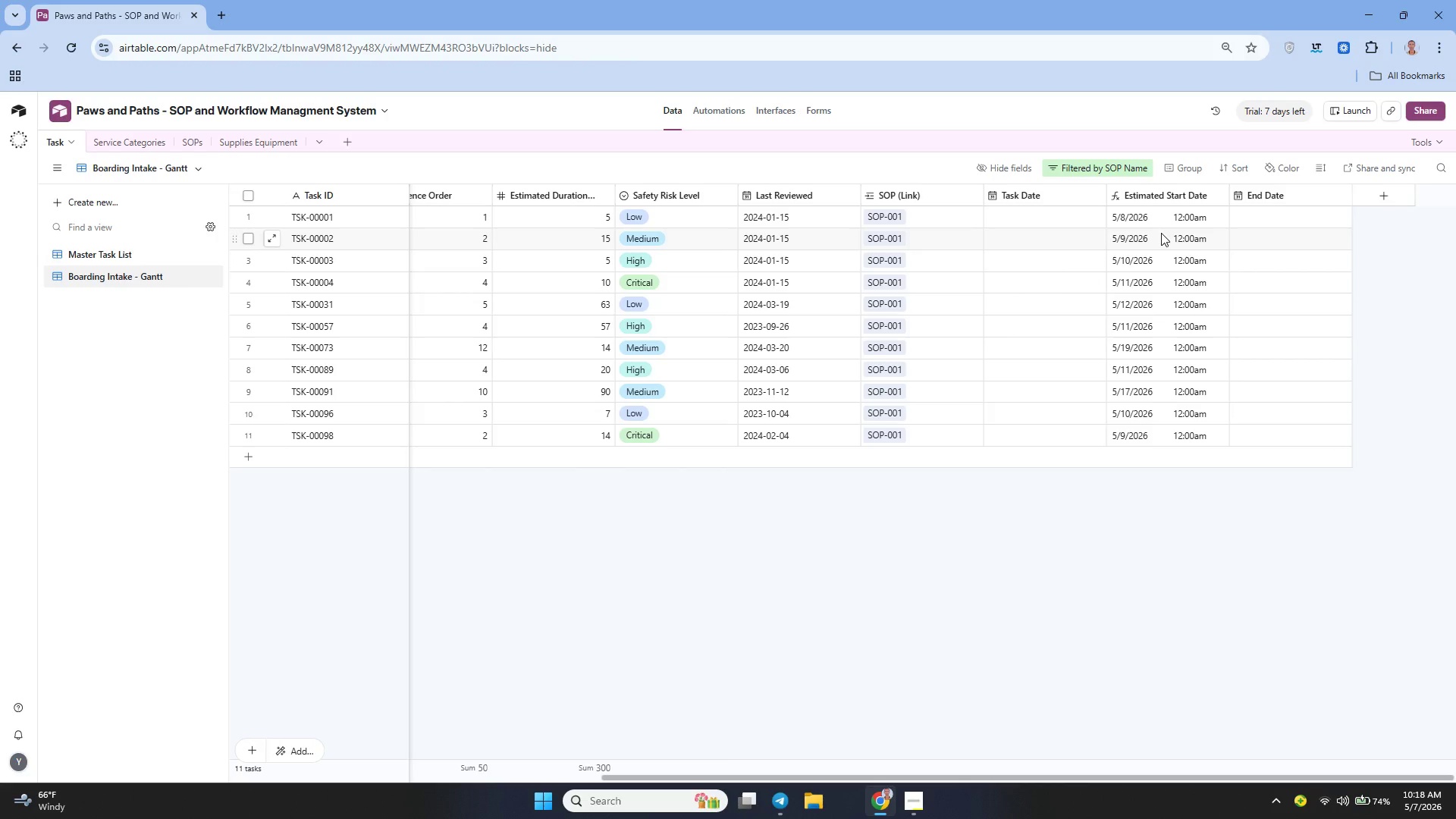 
left_click([1161, 233])
 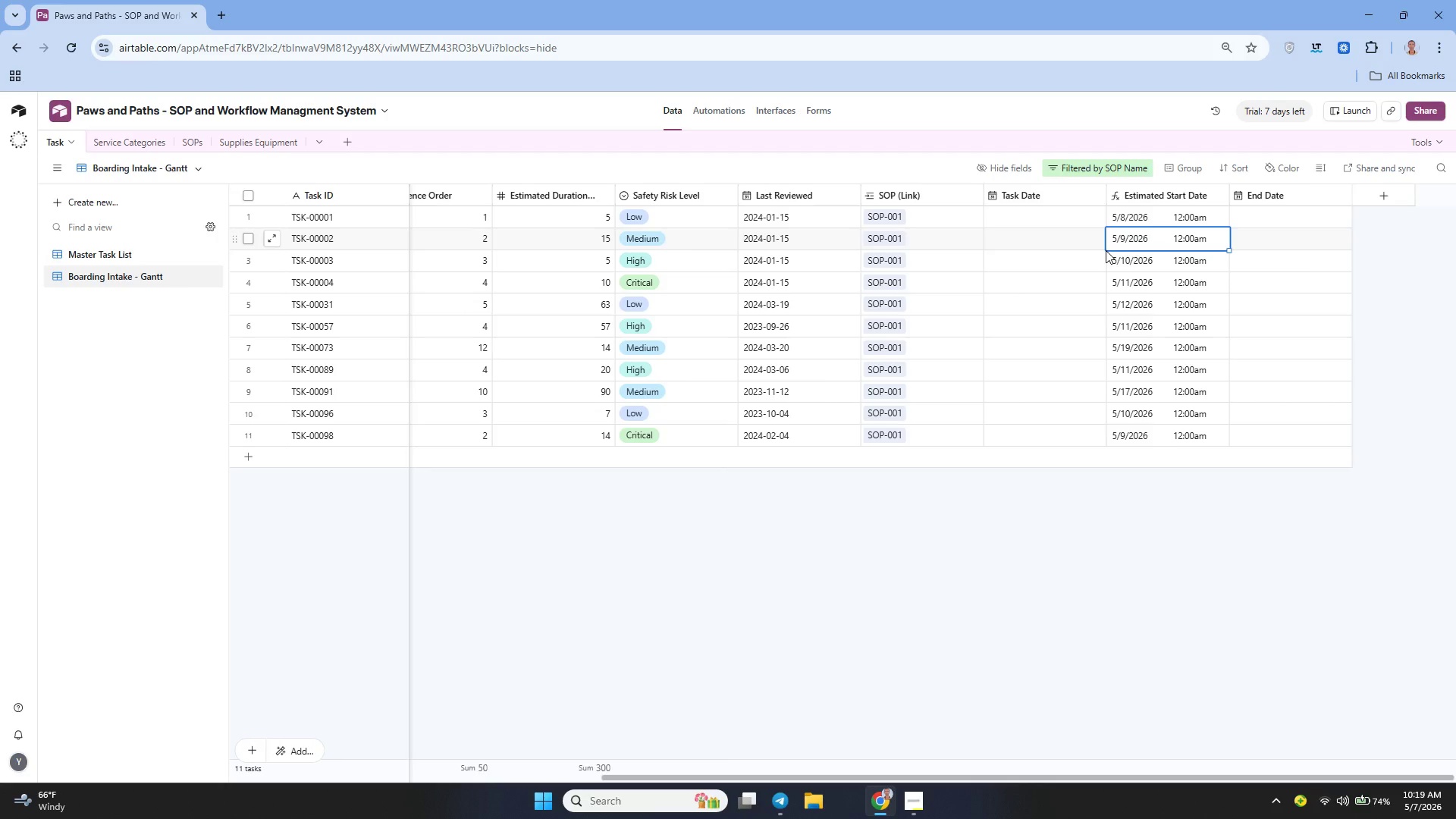 
wait(22.81)
 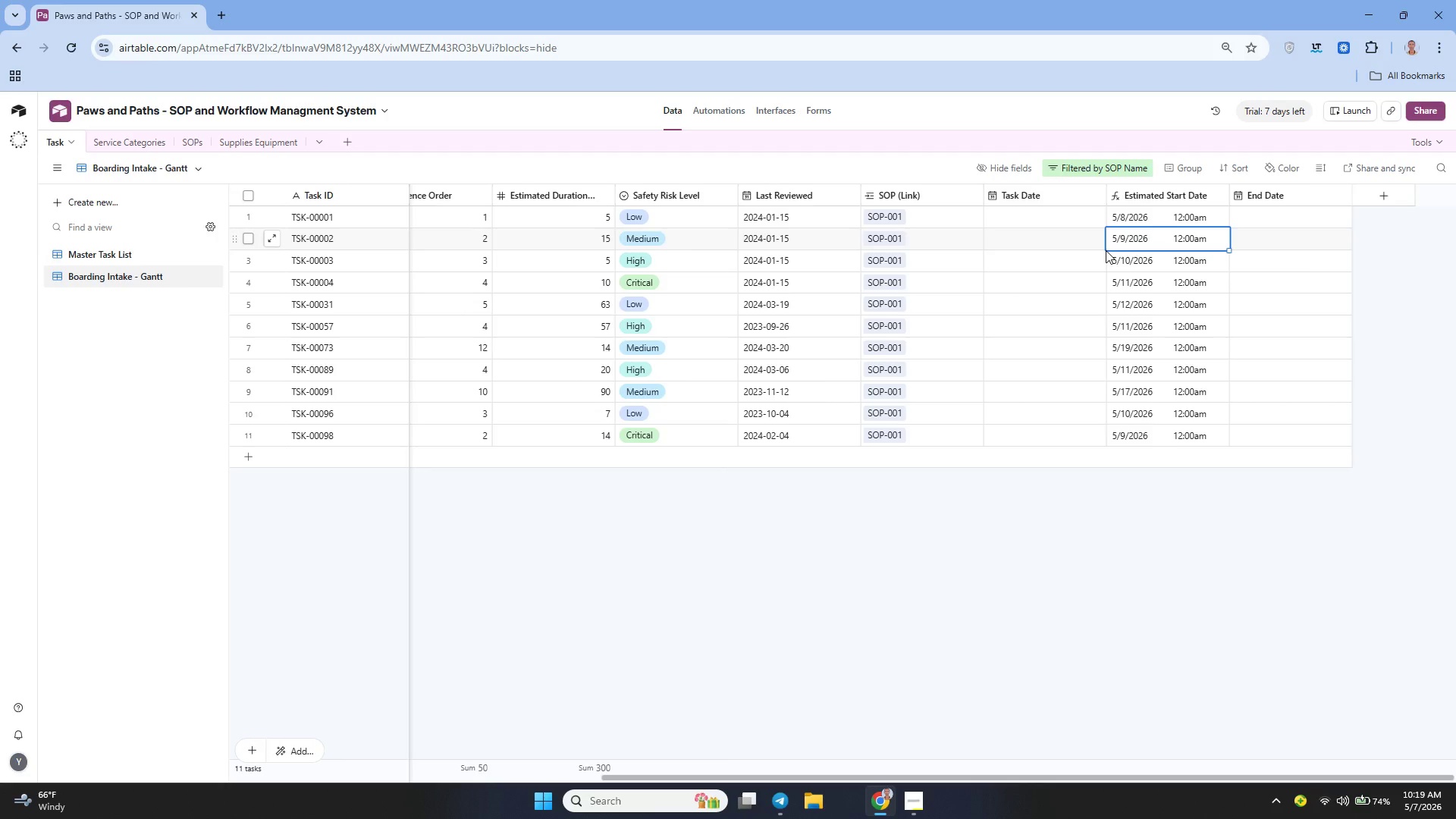 
left_click([1218, 193])
 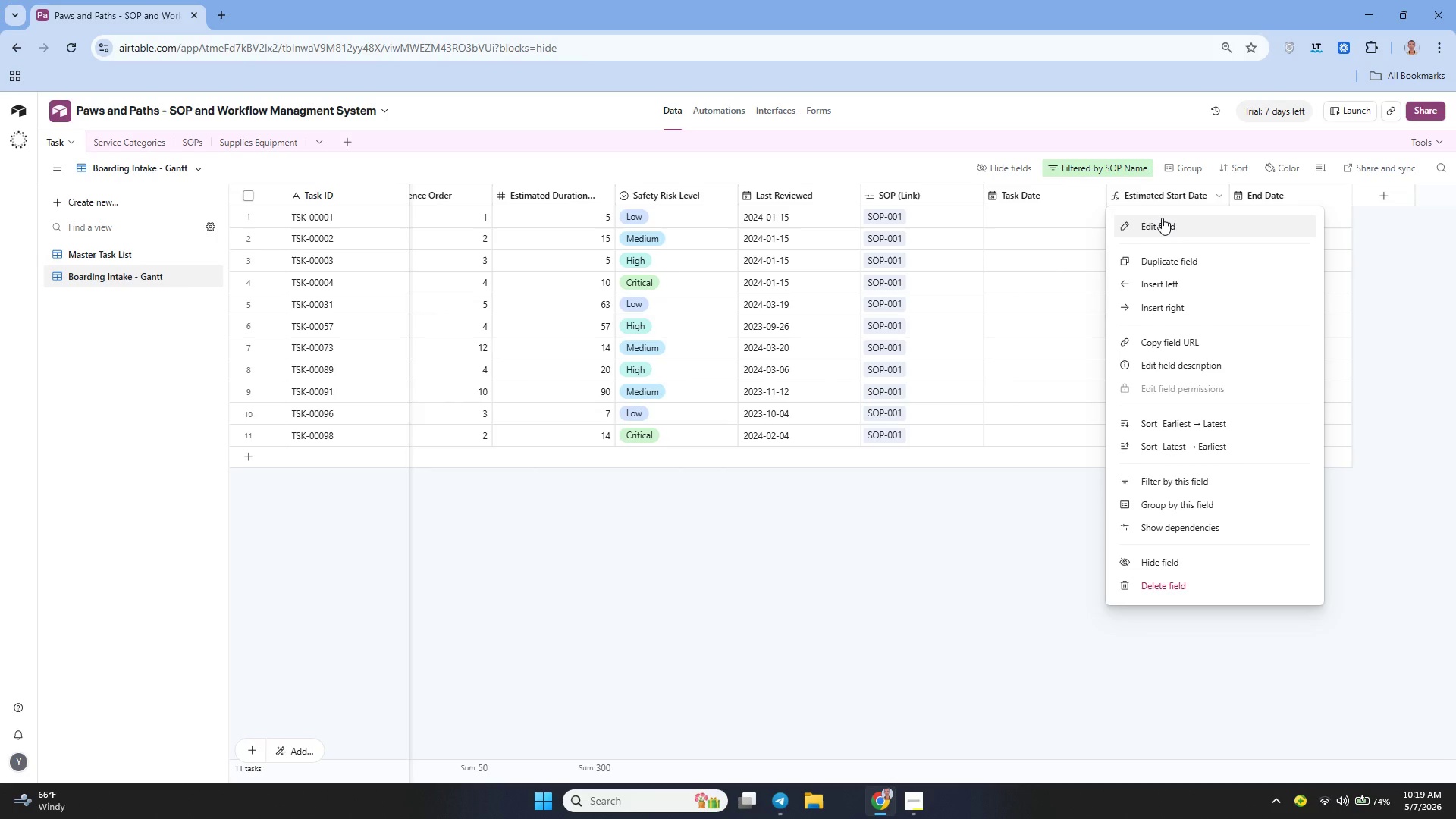 
left_click([1162, 218])
 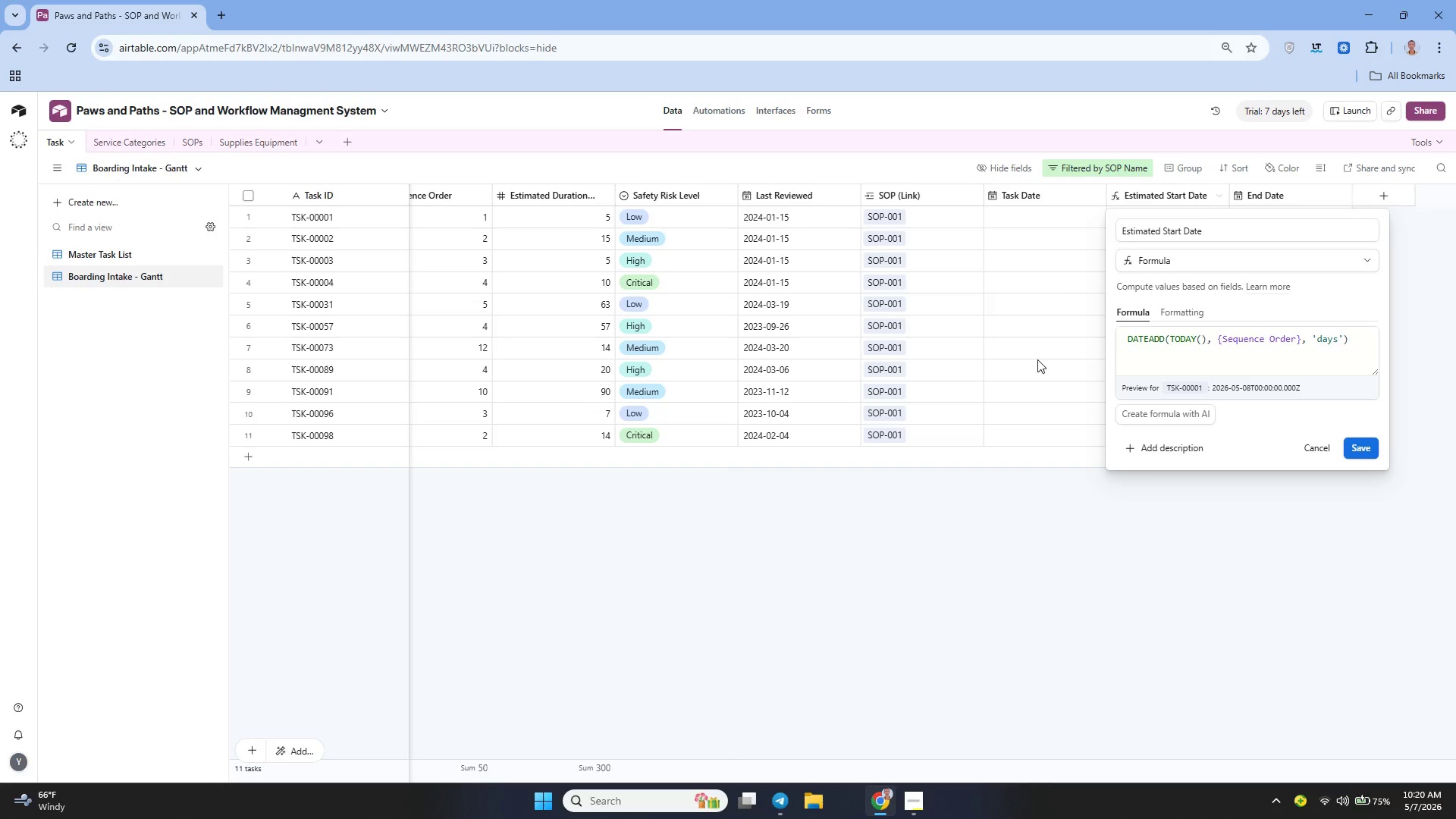 
wait(60.72)
 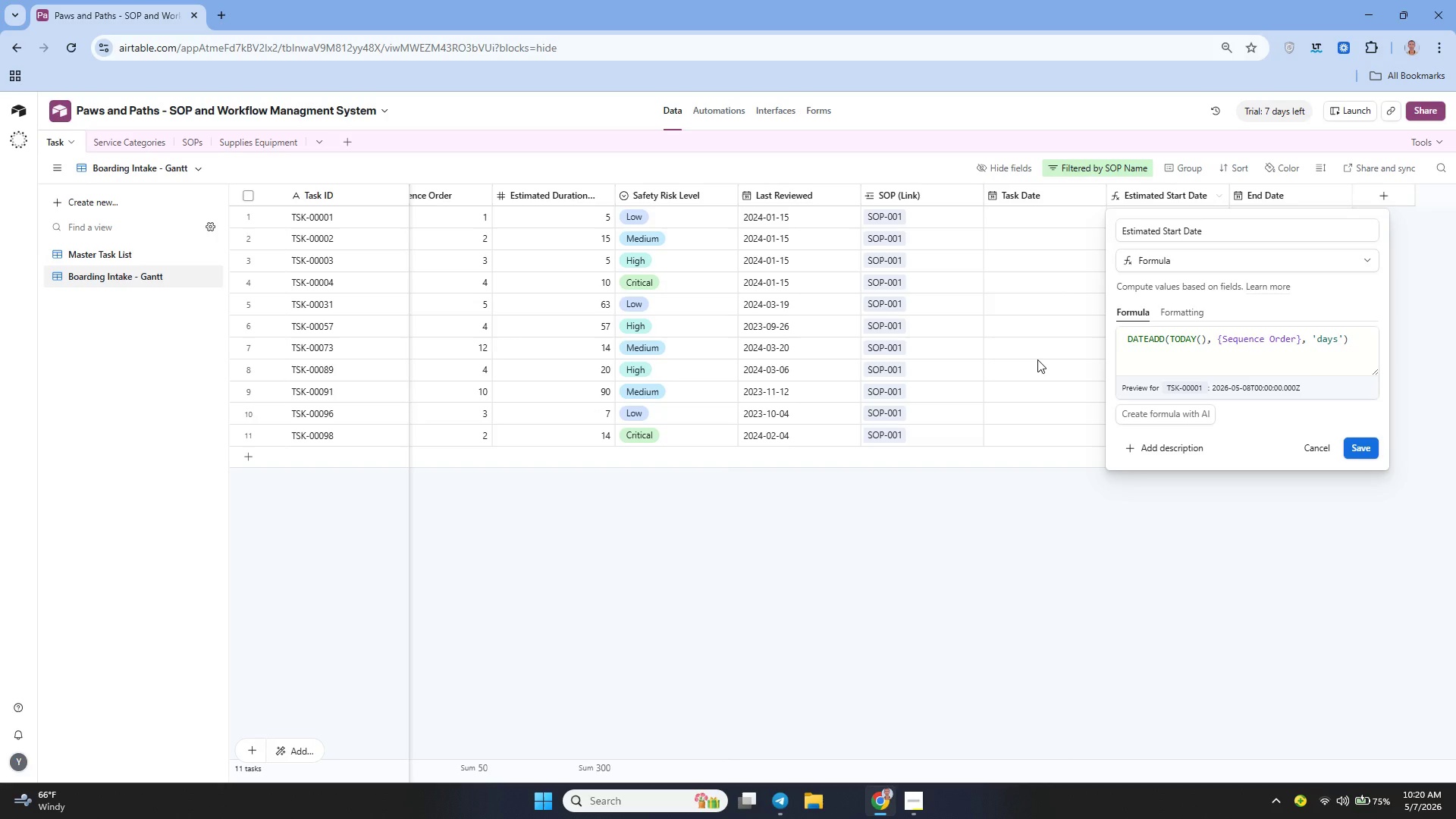 
left_click([1216, 334])
 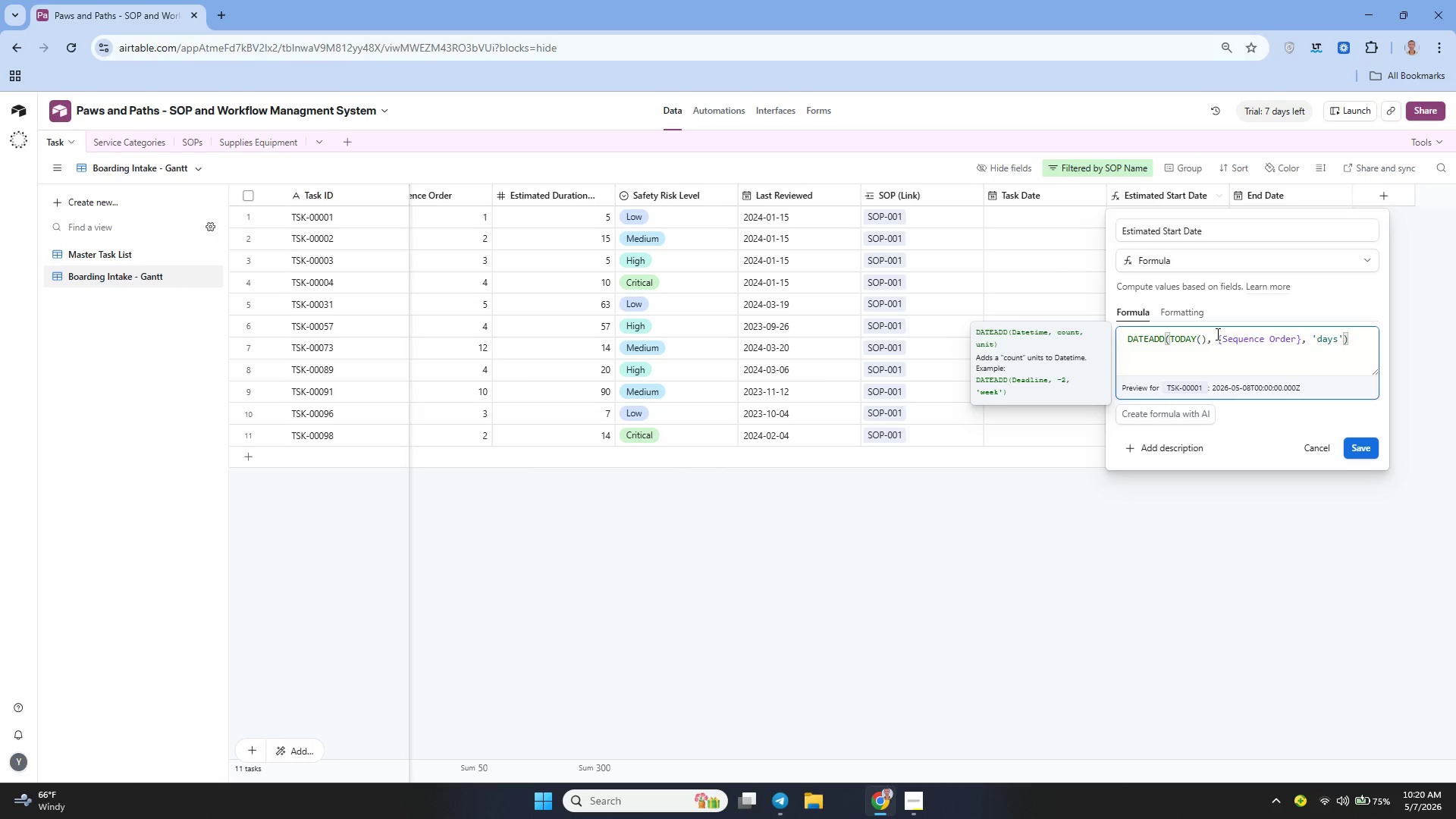 
hold_key(key=Backspace, duration=1.47)
 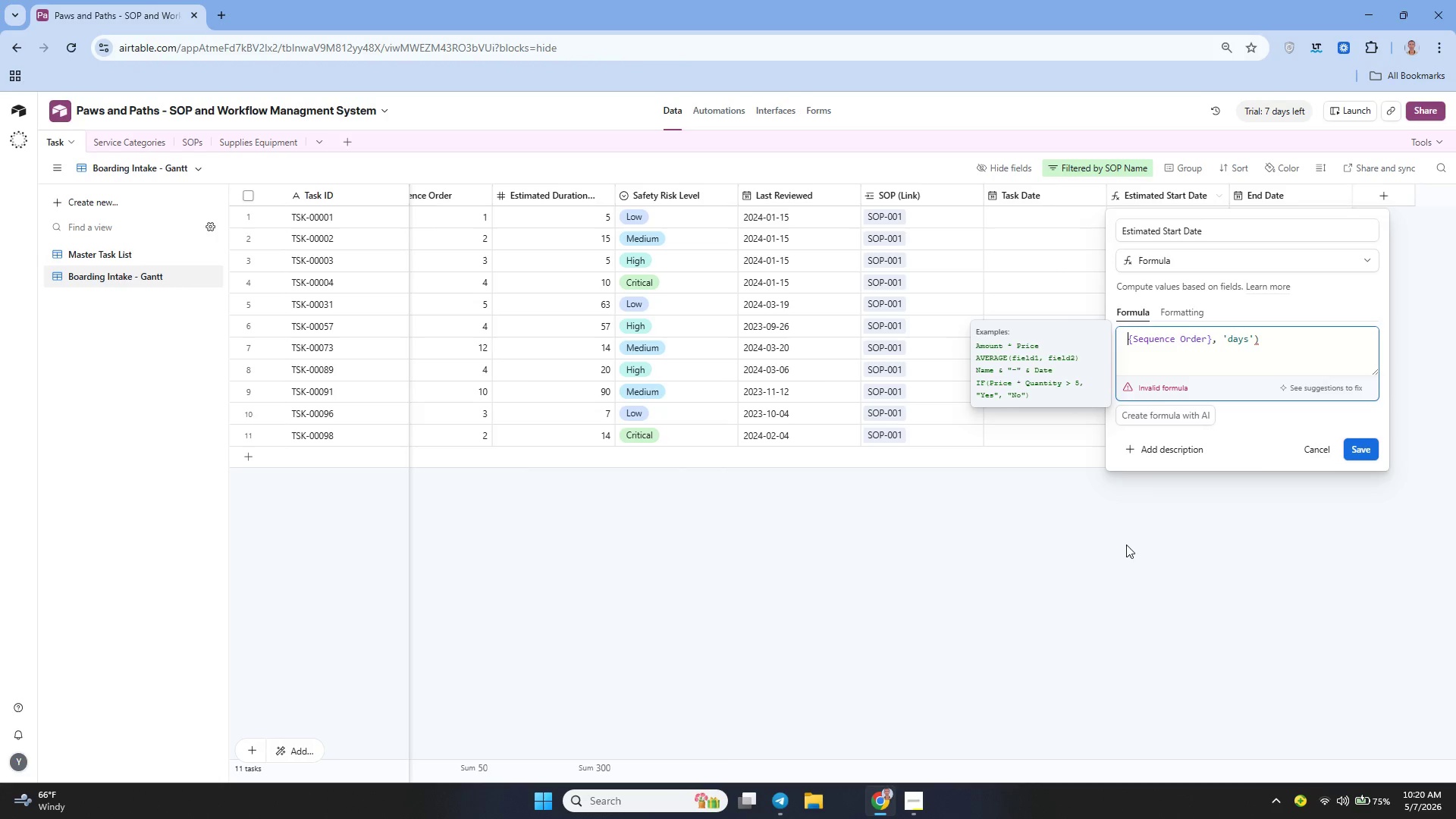 
left_click([1126, 544])
 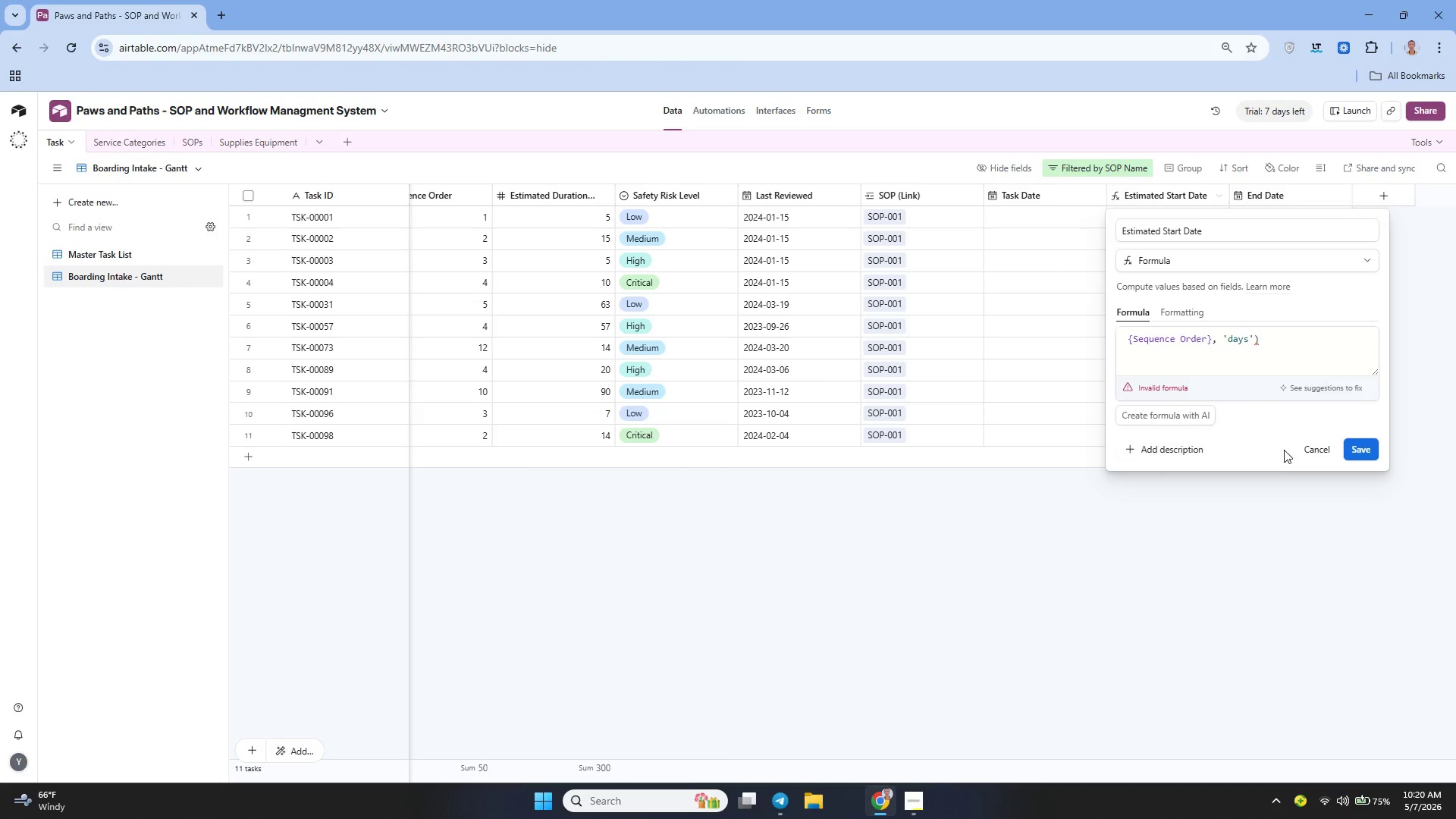 
left_click([1306, 457])
 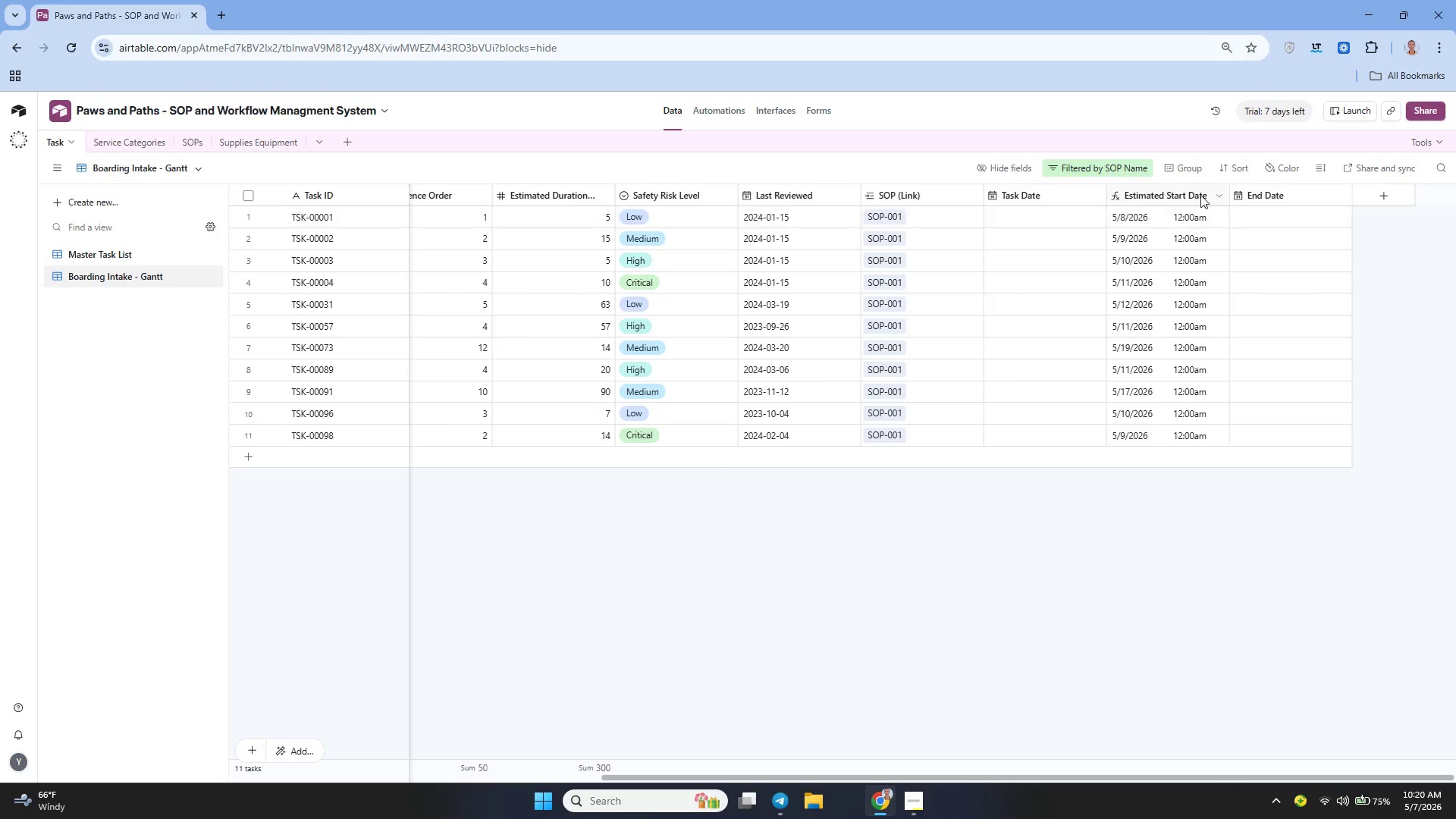 
left_click([1216, 189])
 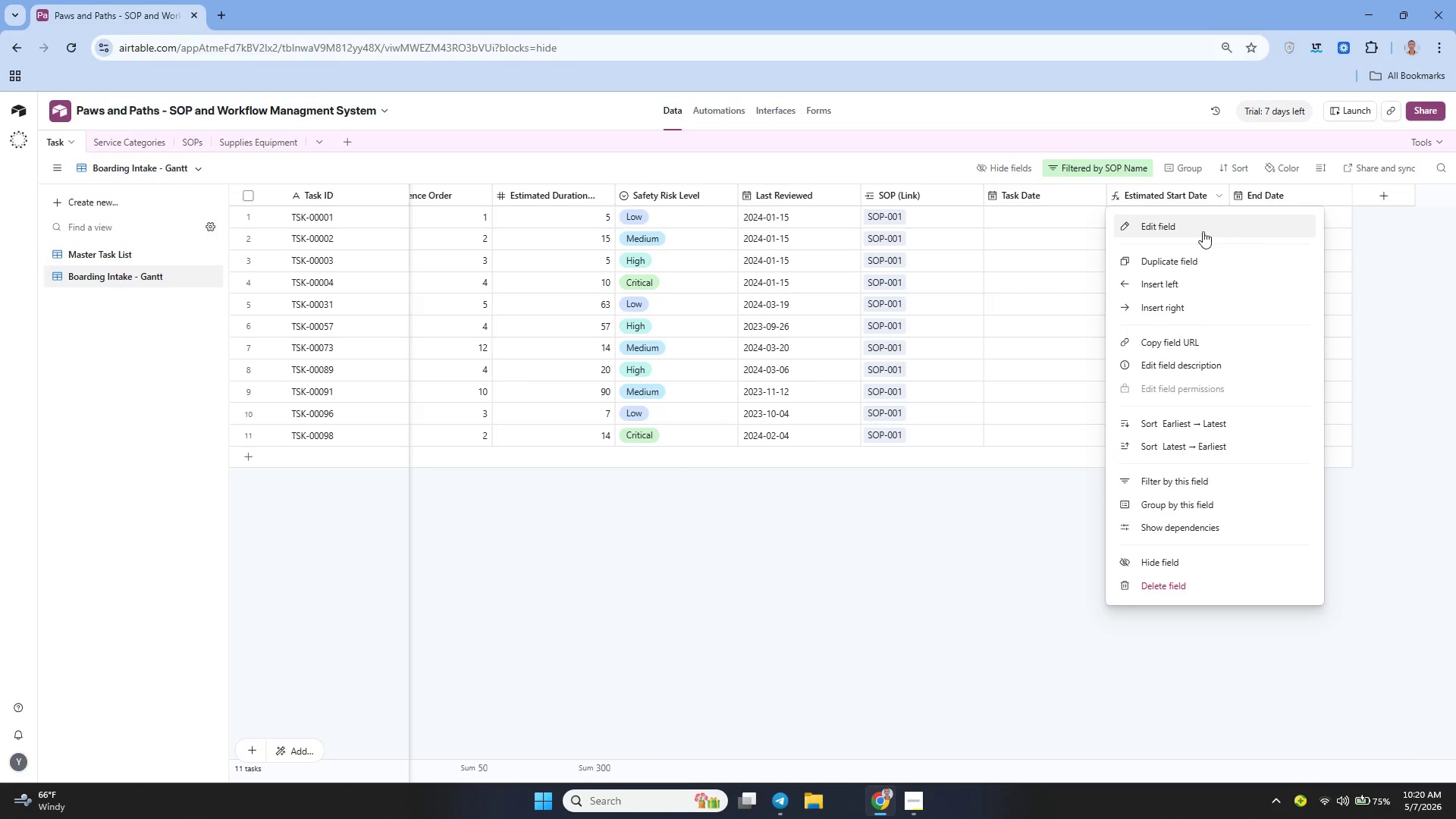 
left_click([1195, 229])
 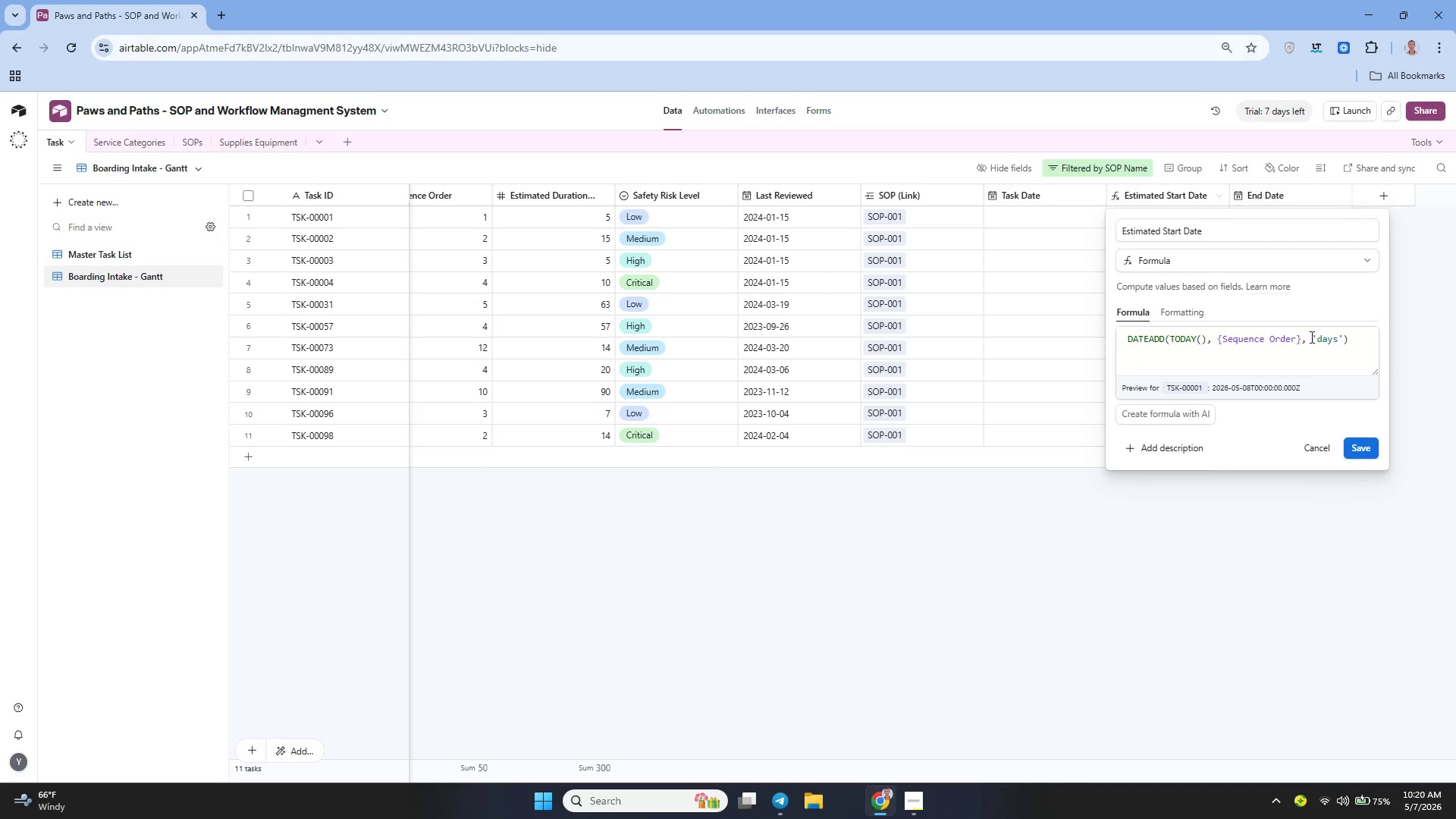 
left_click([1350, 345])
 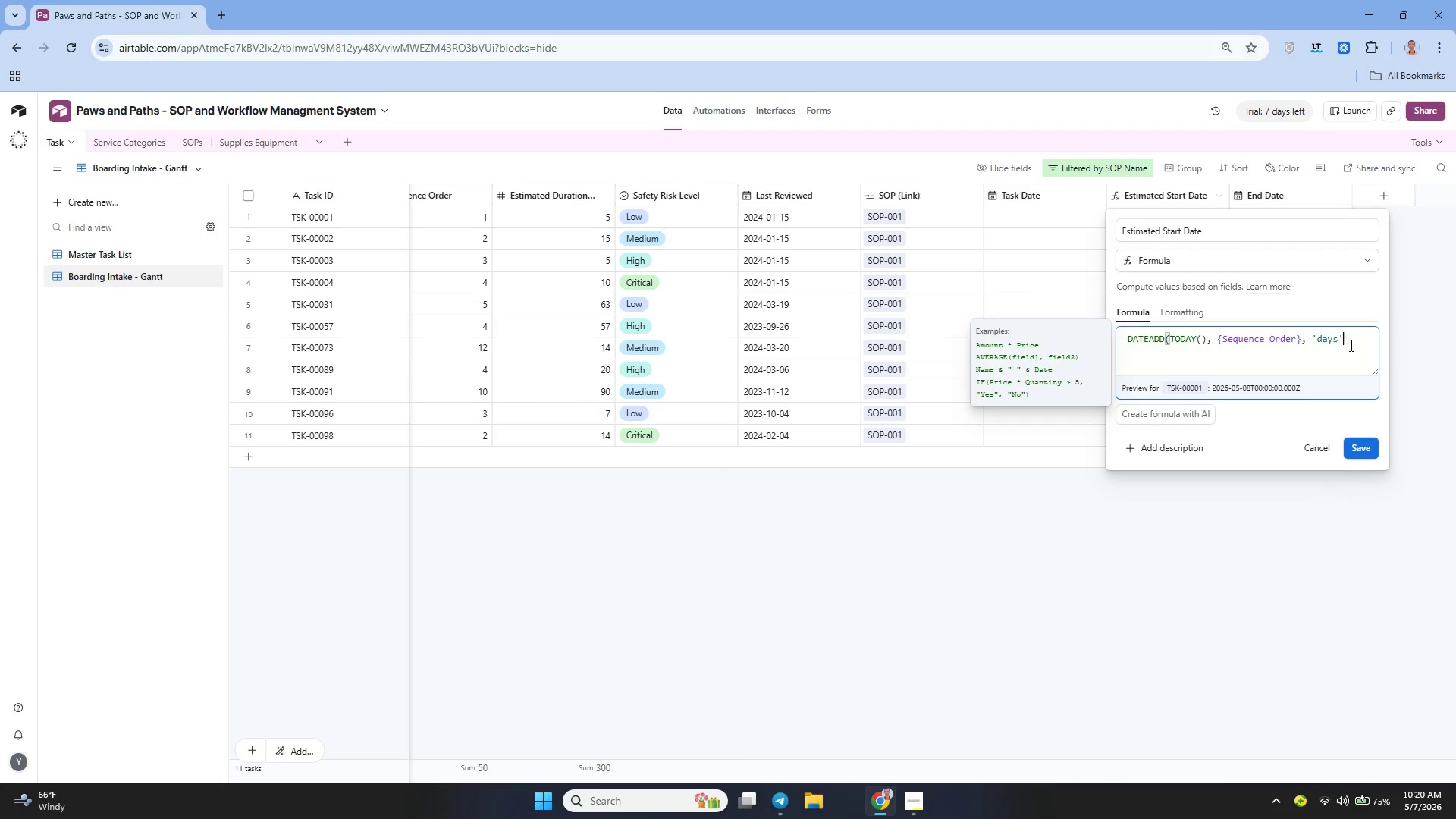 
hold_key(key=Backspace, duration=0.61)
 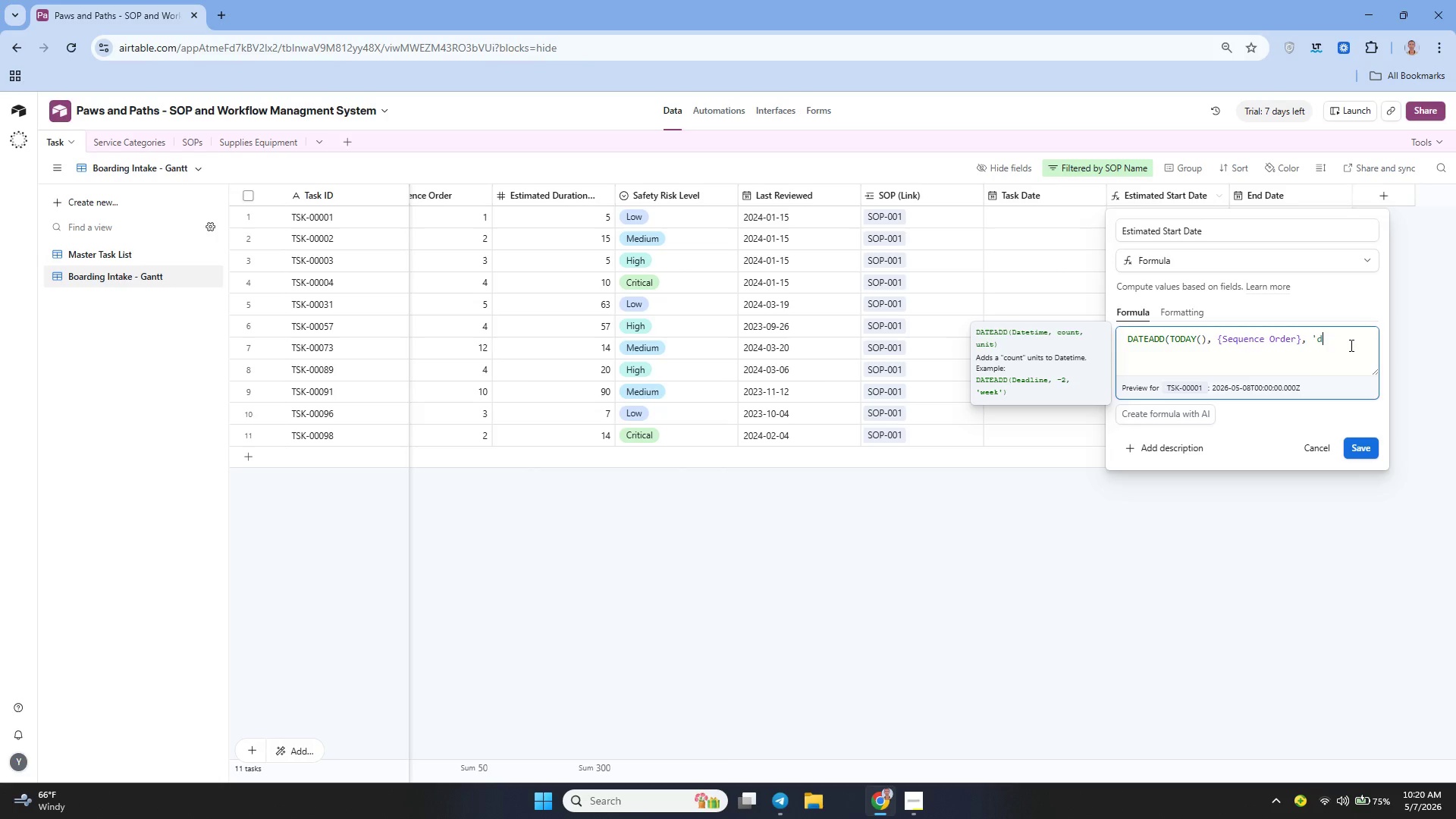 
key(Backspace)
 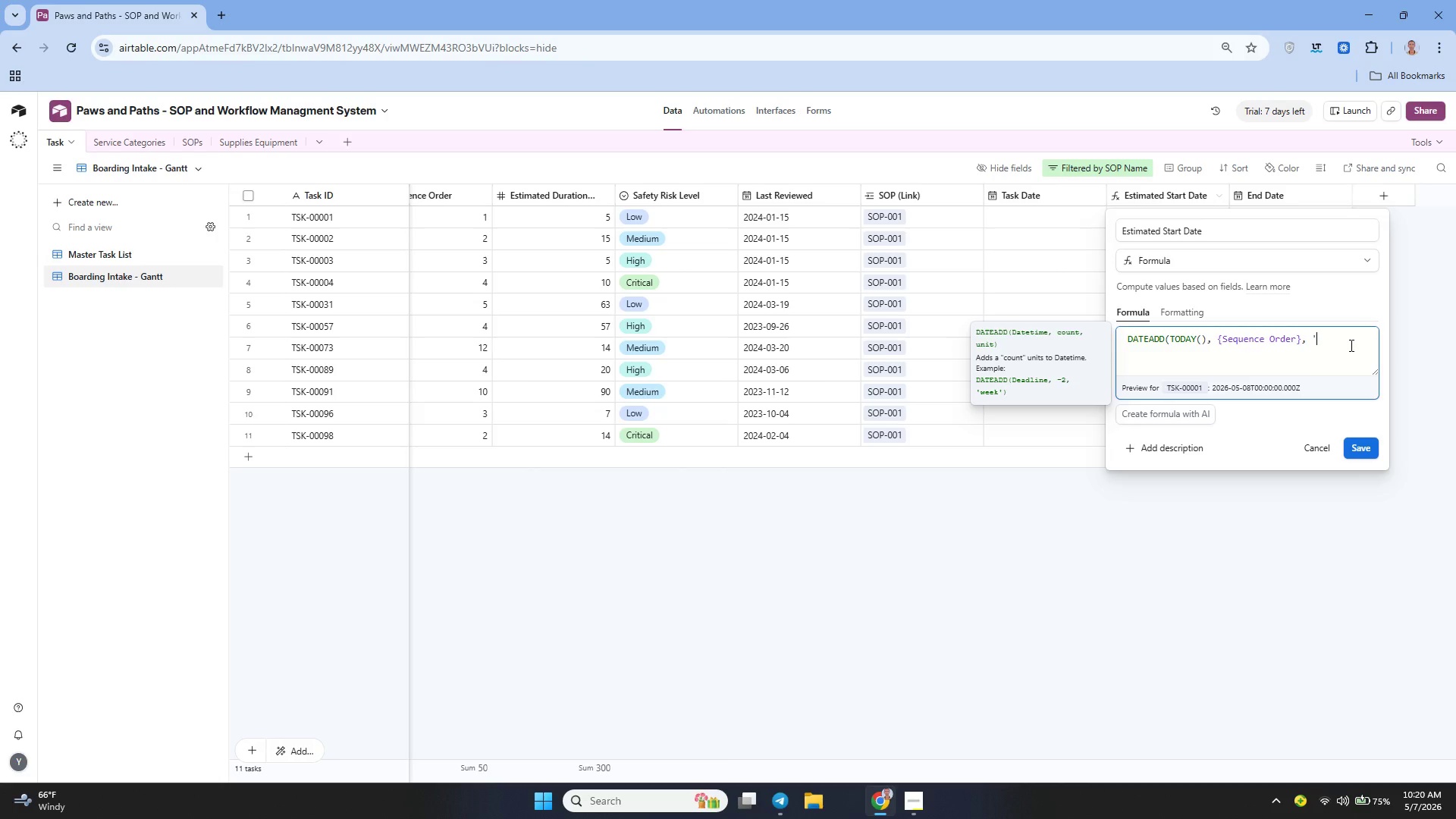 
key(Backspace)
 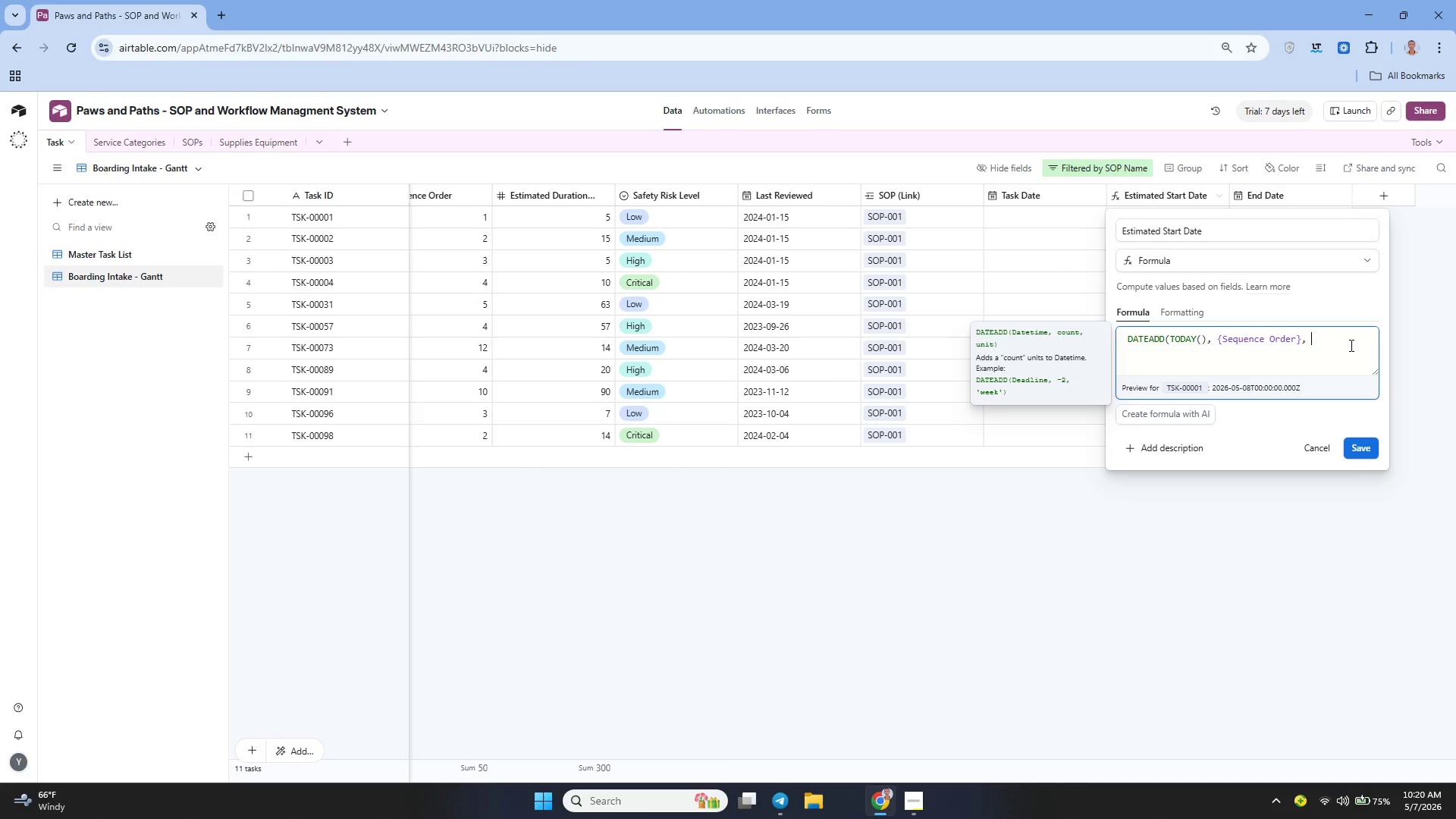 
key(Backspace)
 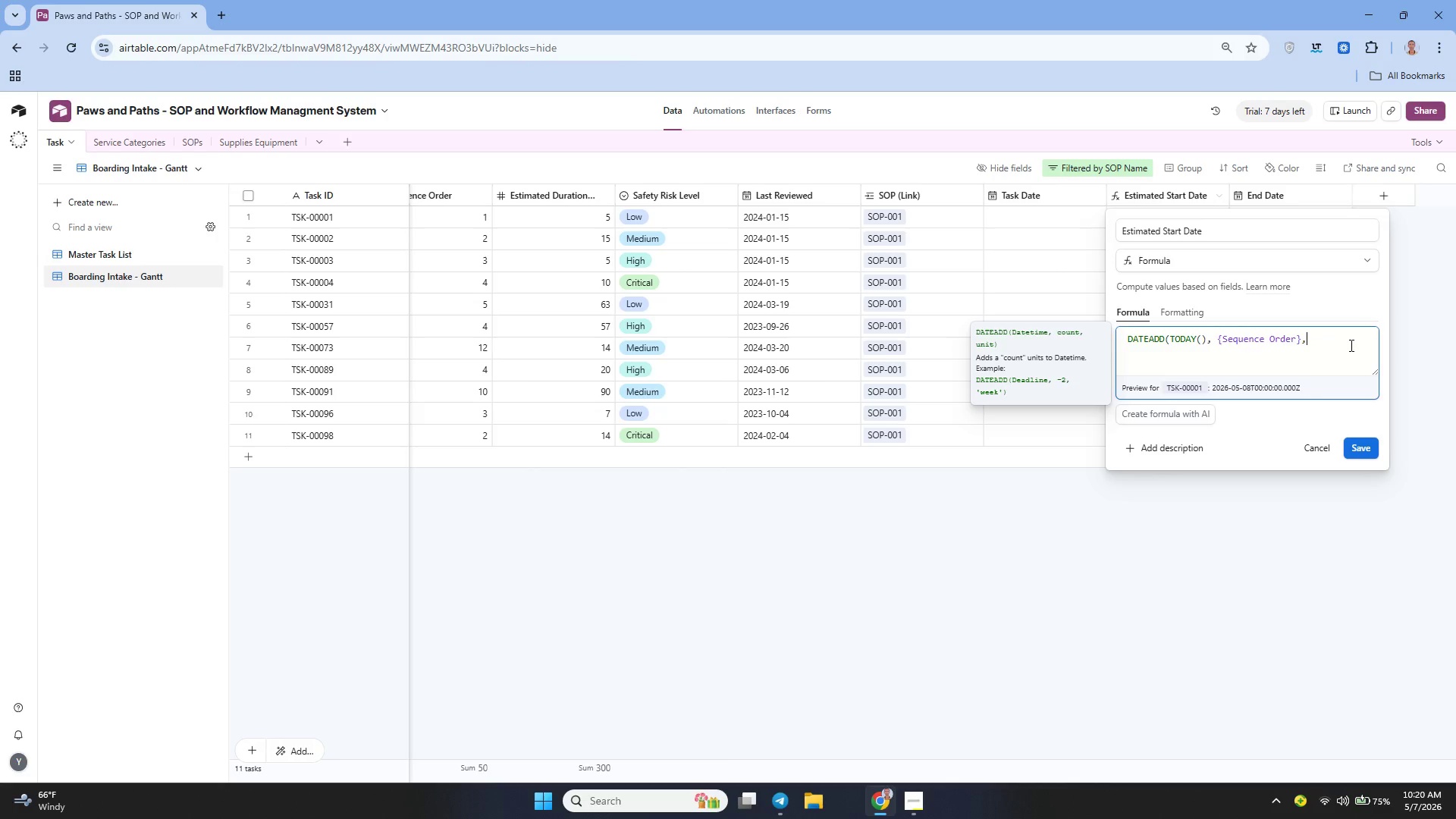 
key(Backspace)
 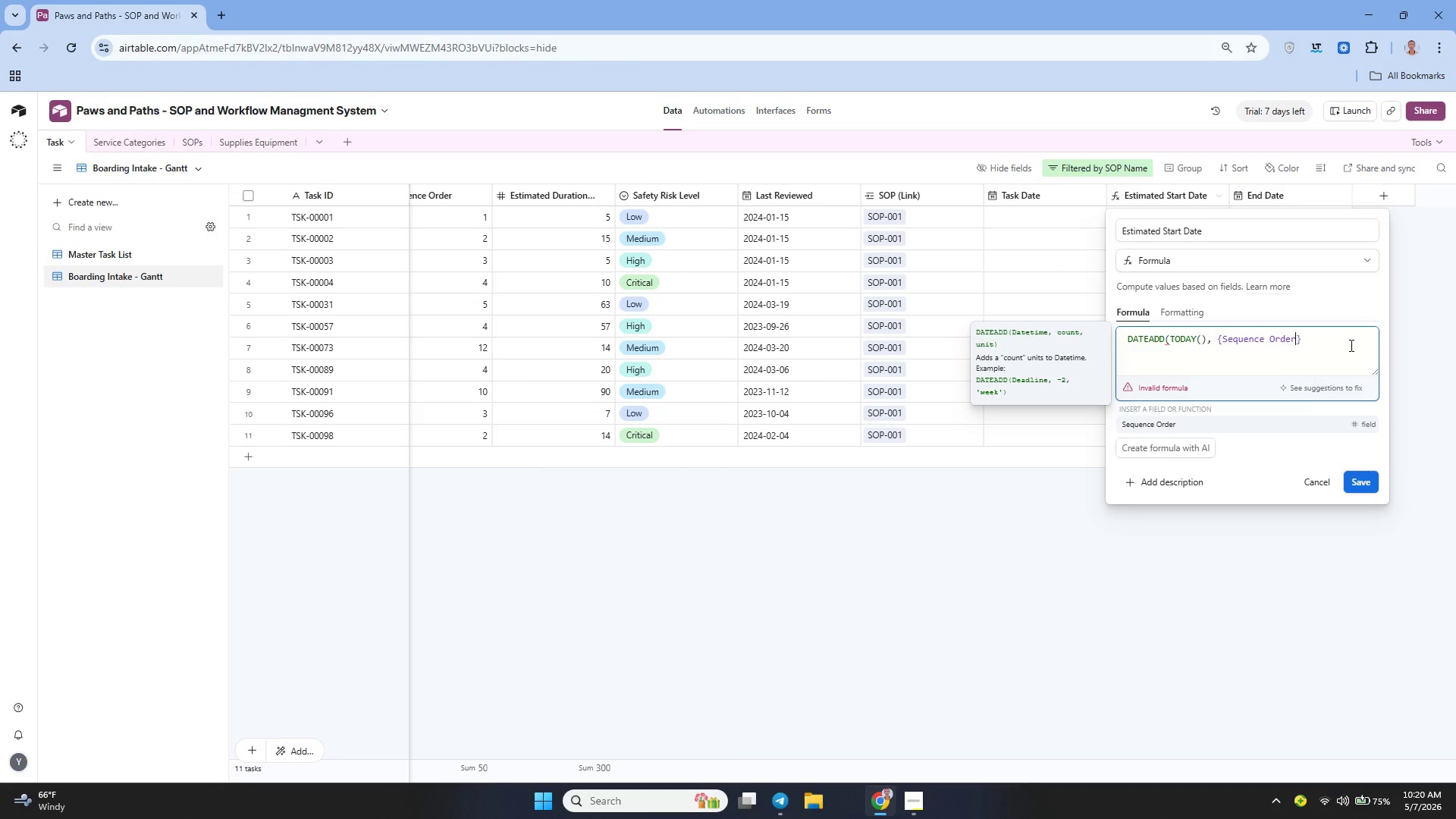 
hold_key(key=ArrowLeft, duration=0.91)
 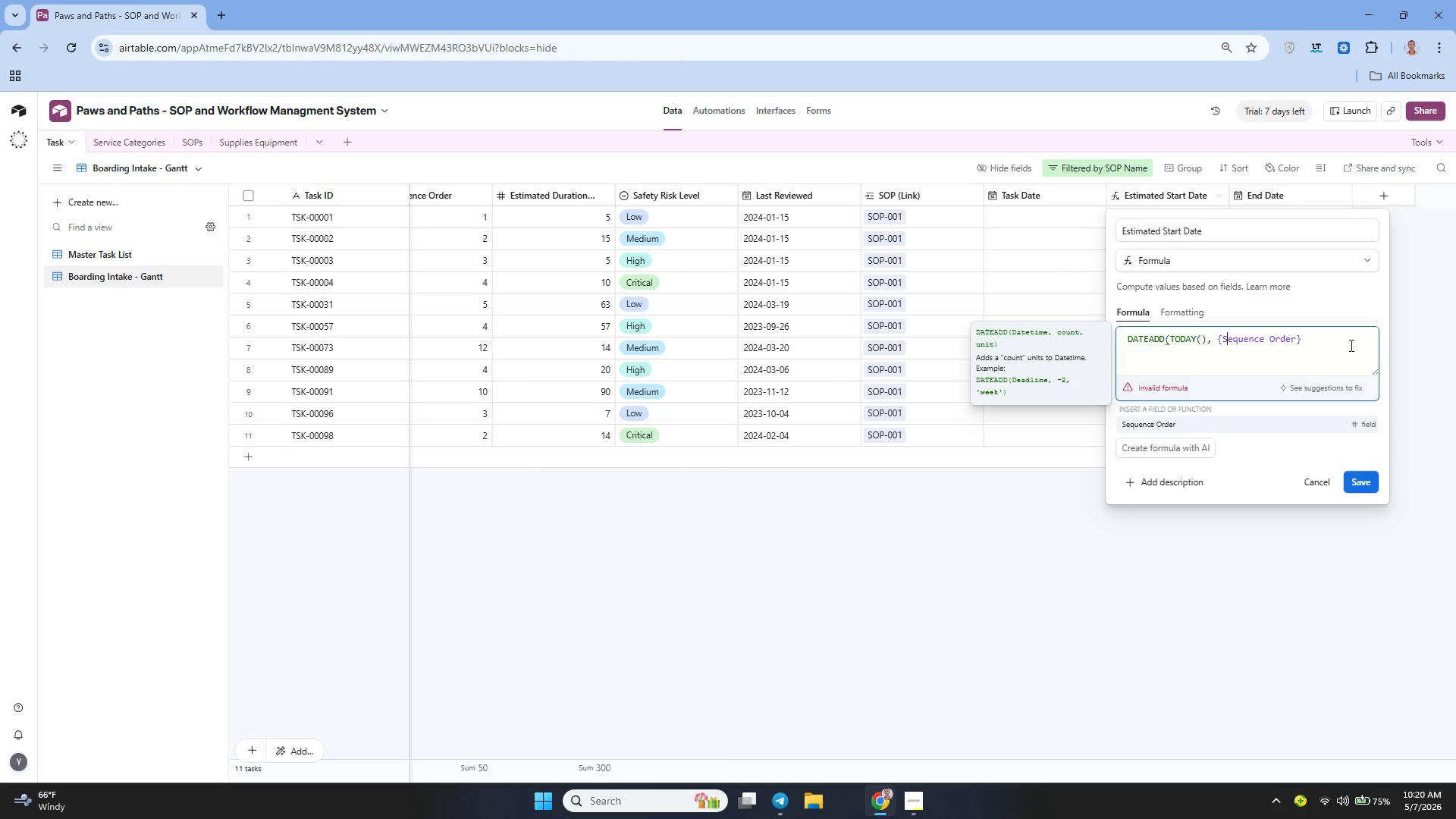 
key(ArrowLeft)
 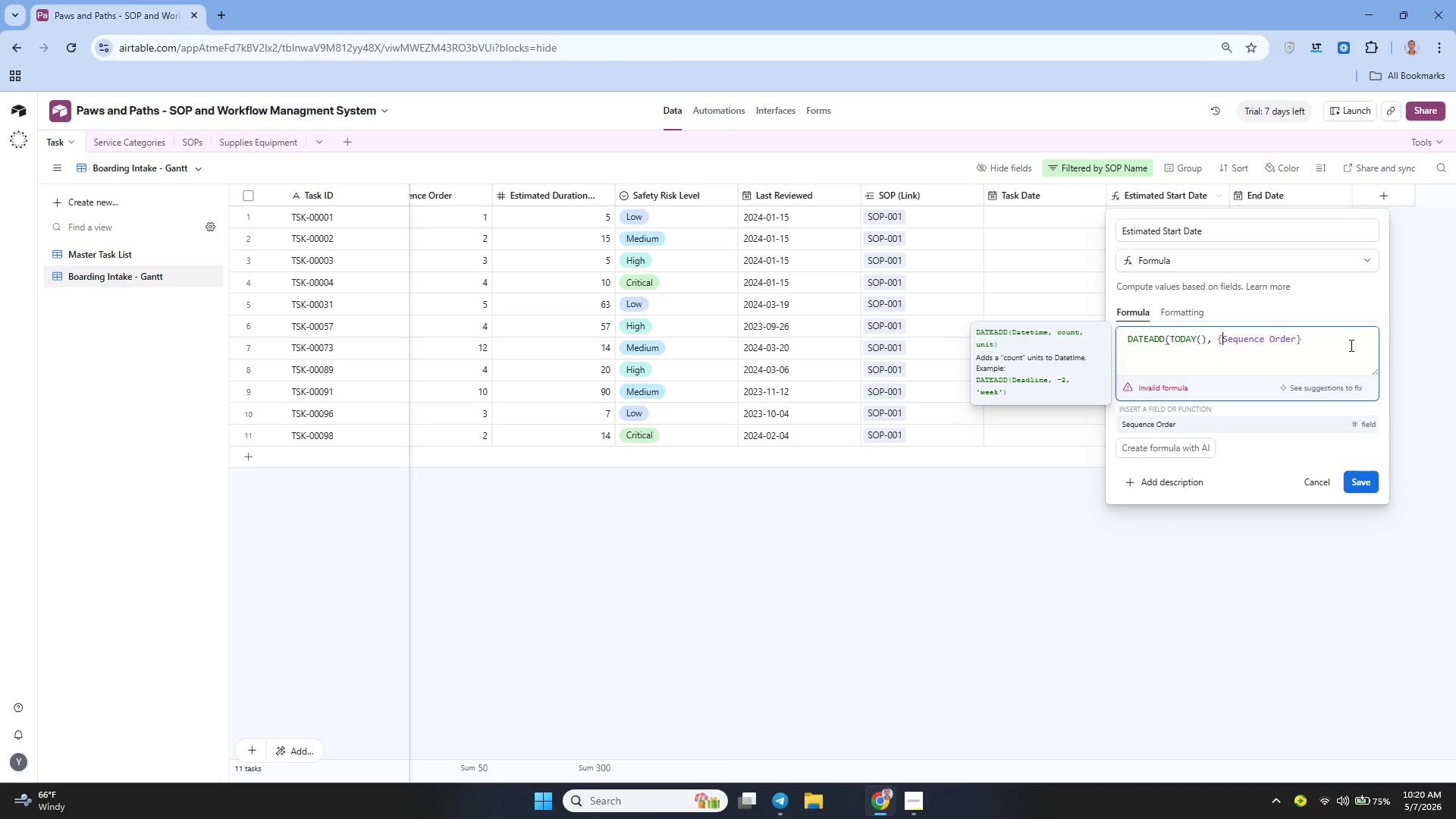 
key(ArrowLeft)
 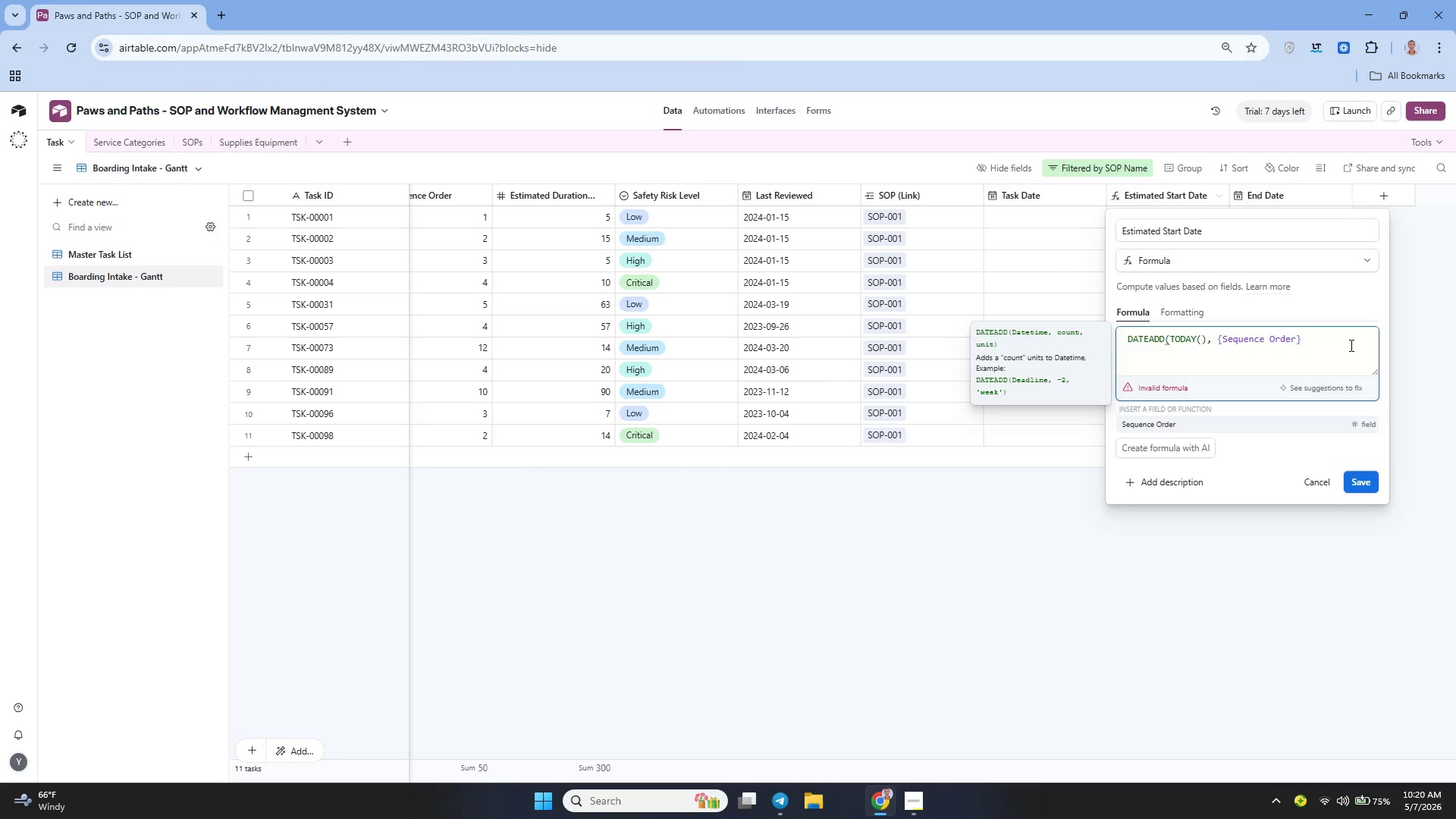 
hold_key(key=Backspace, duration=1.03)
 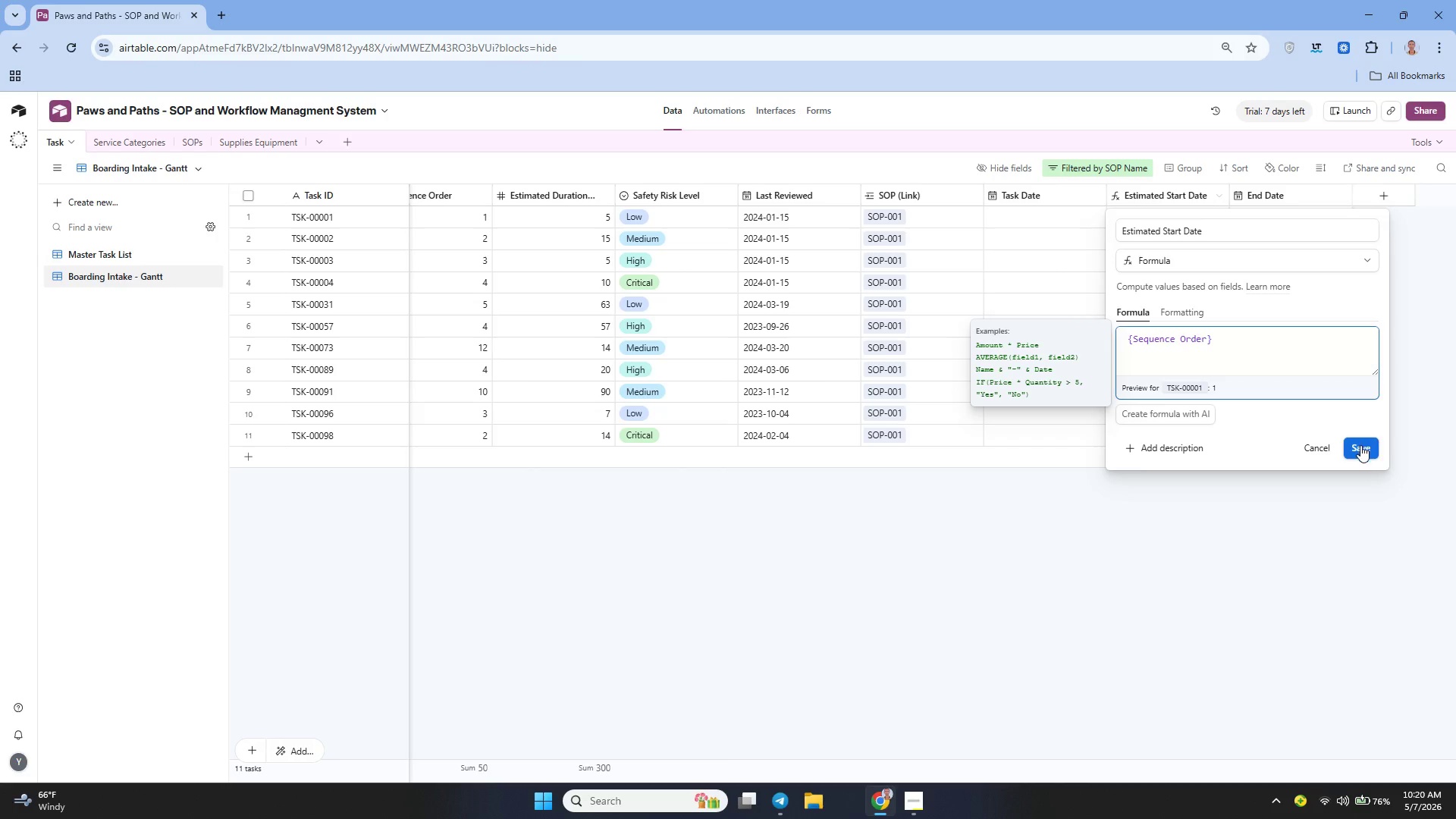 
left_click([1360, 451])
 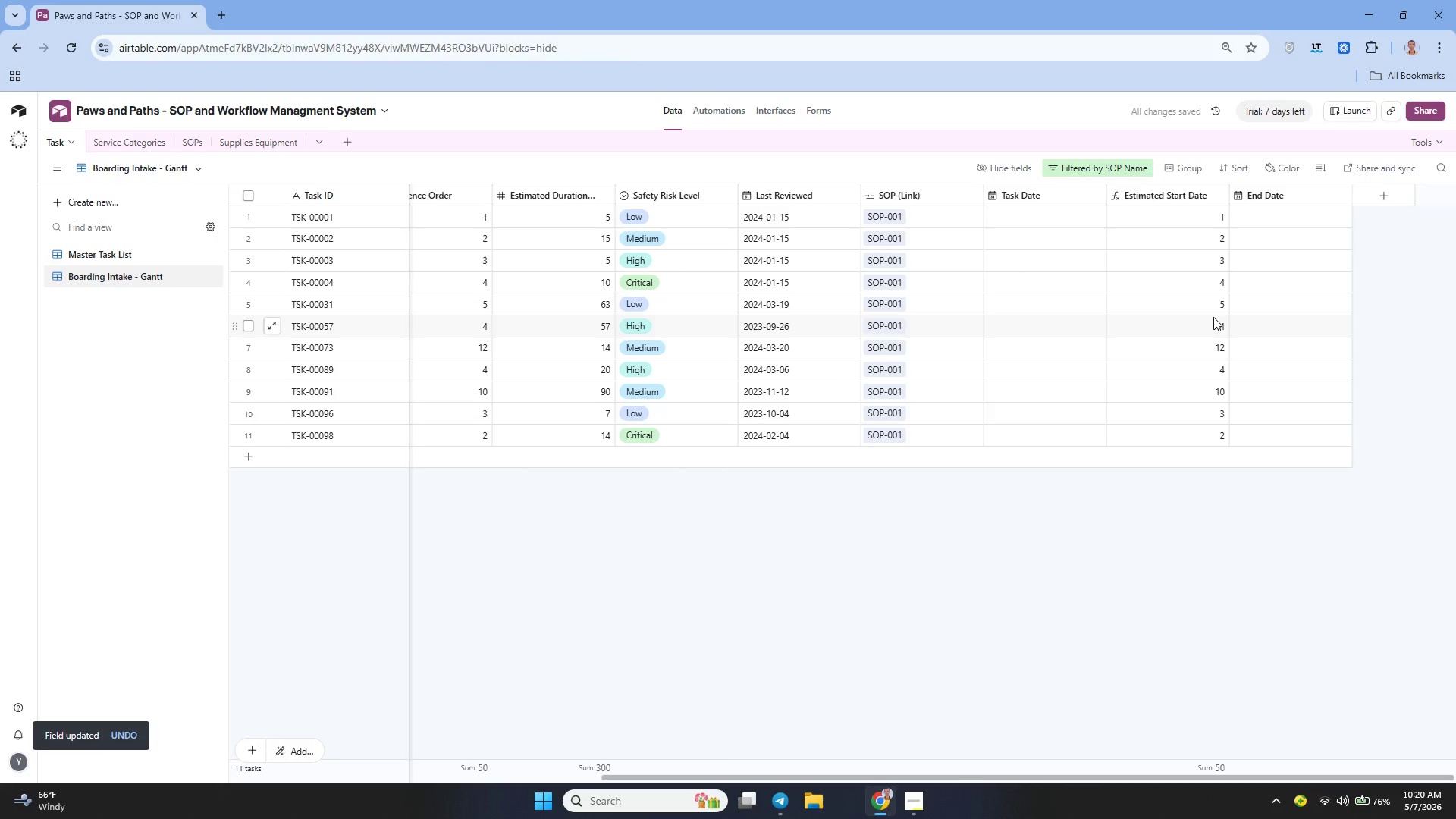 
wait(5.11)
 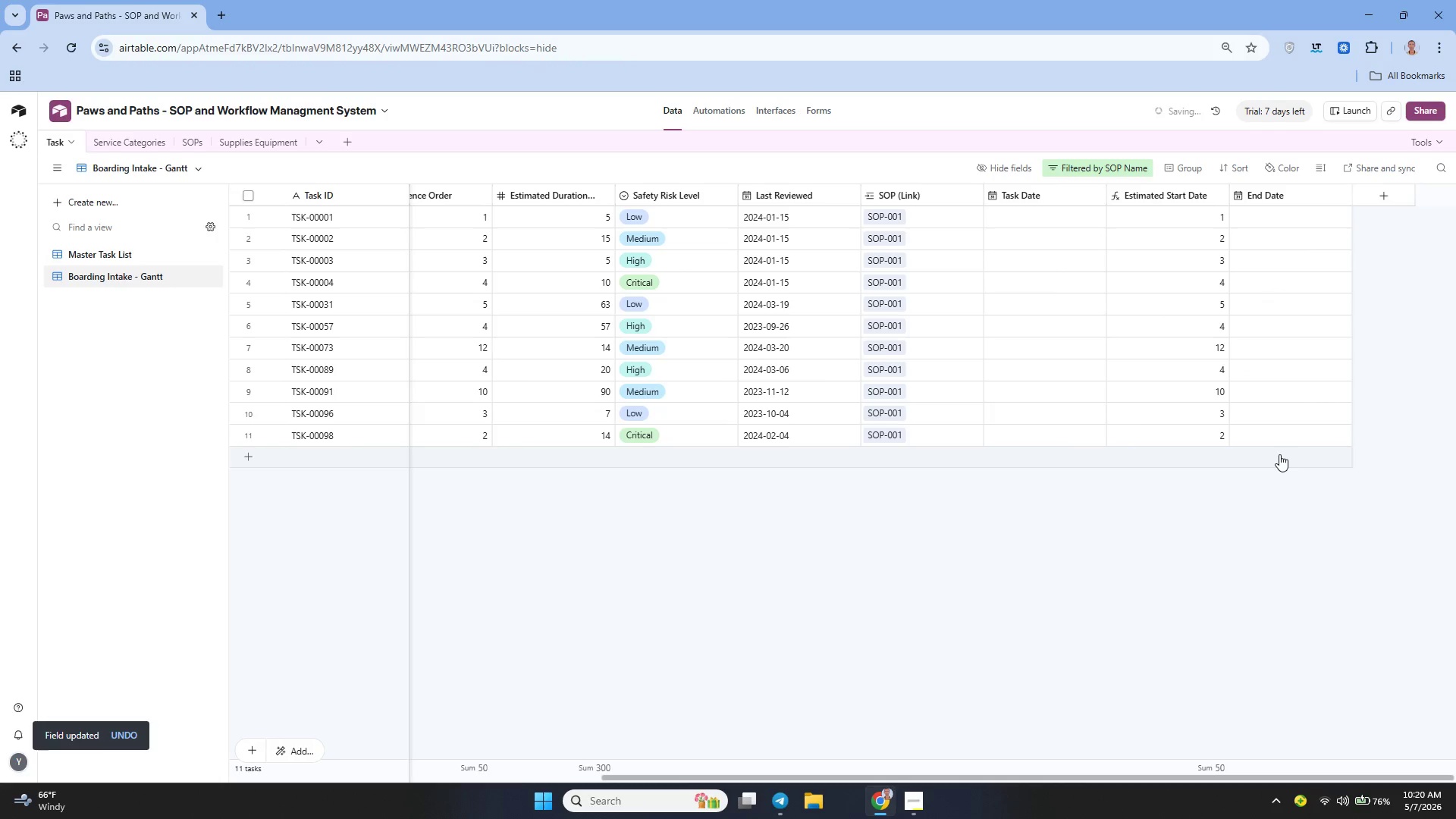 
key(Control+ControlLeft)
 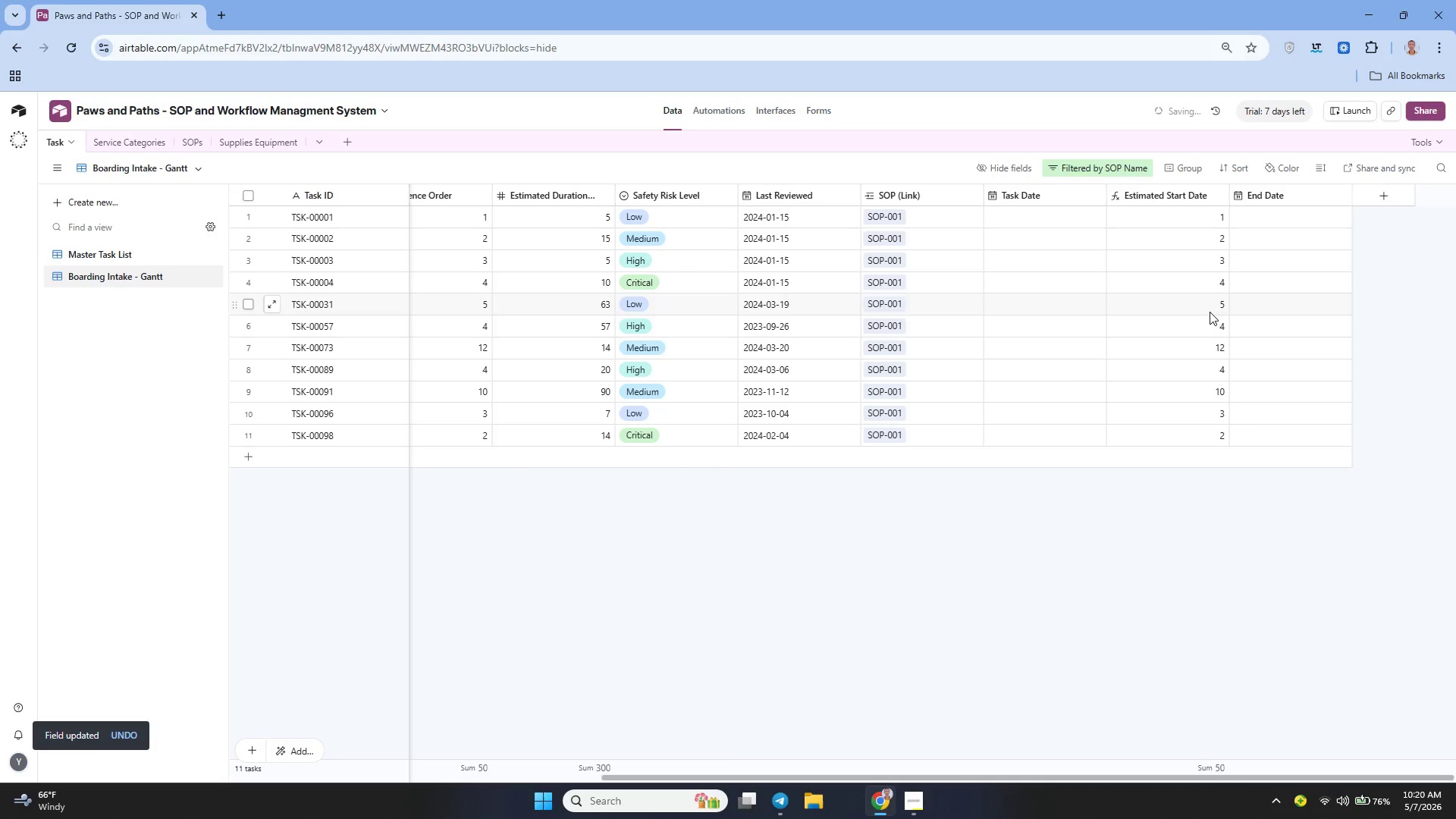 
key(Control+Z)
 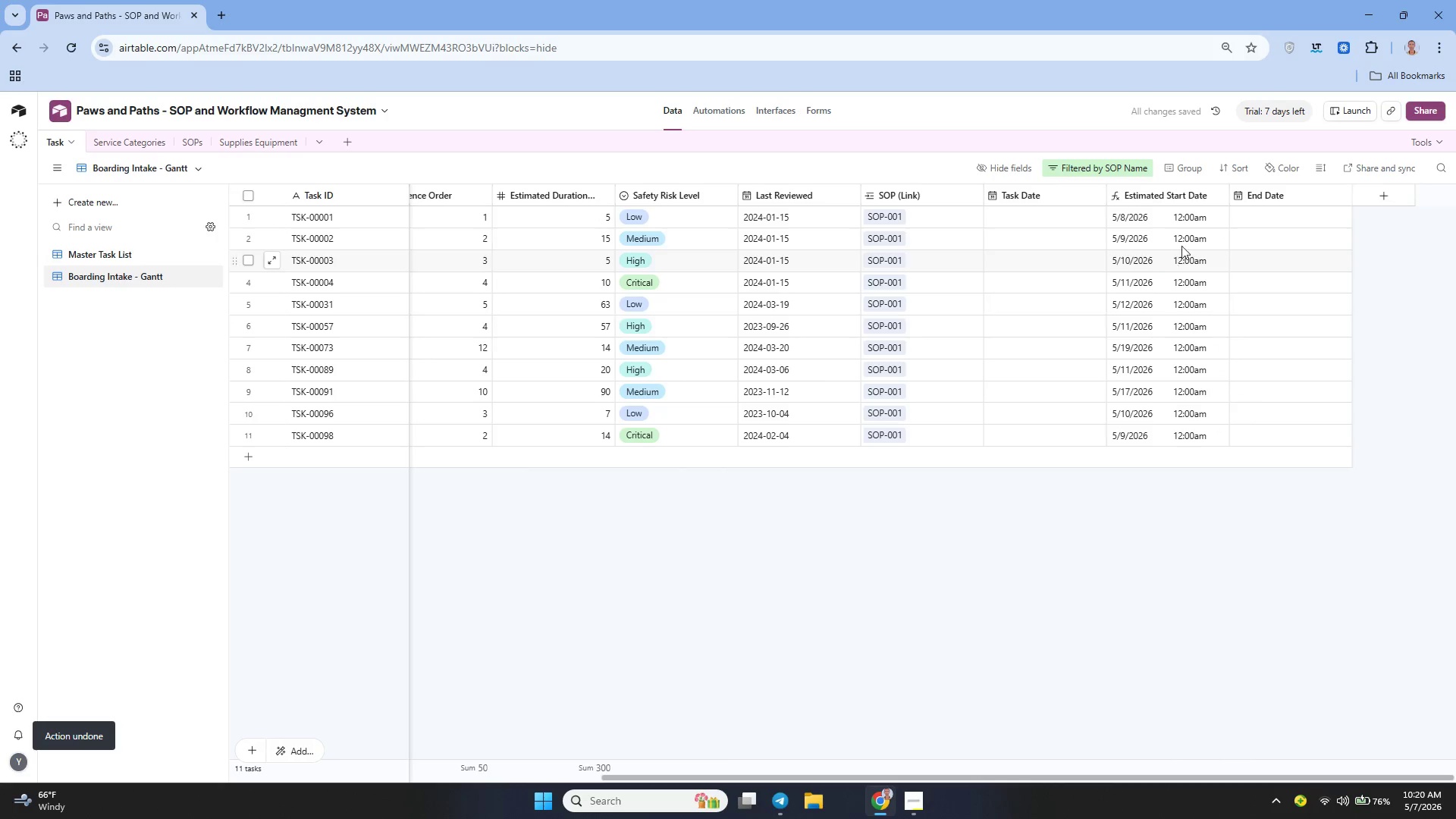 
double_click([1190, 221])
 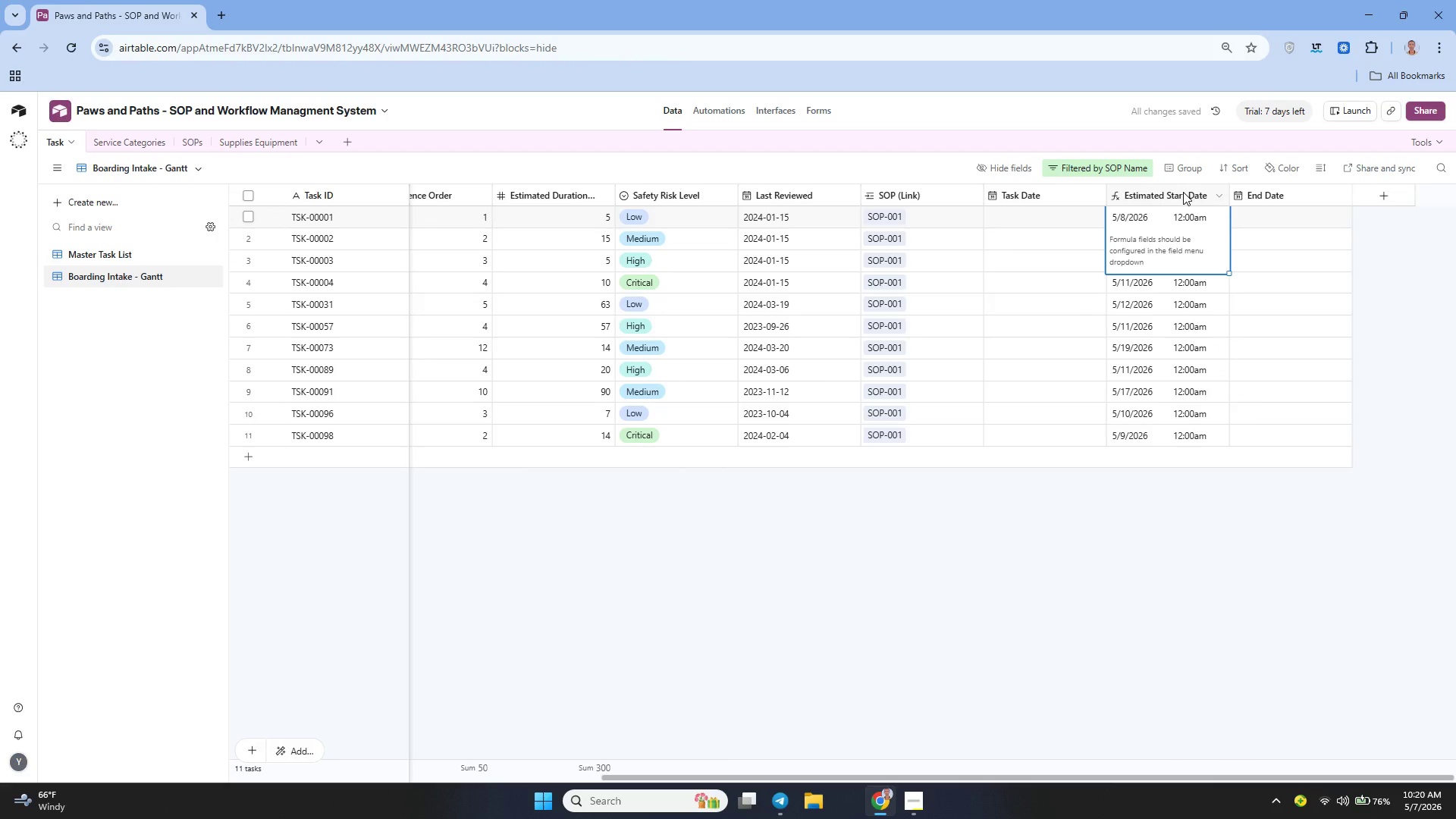 
left_click([1215, 190])
 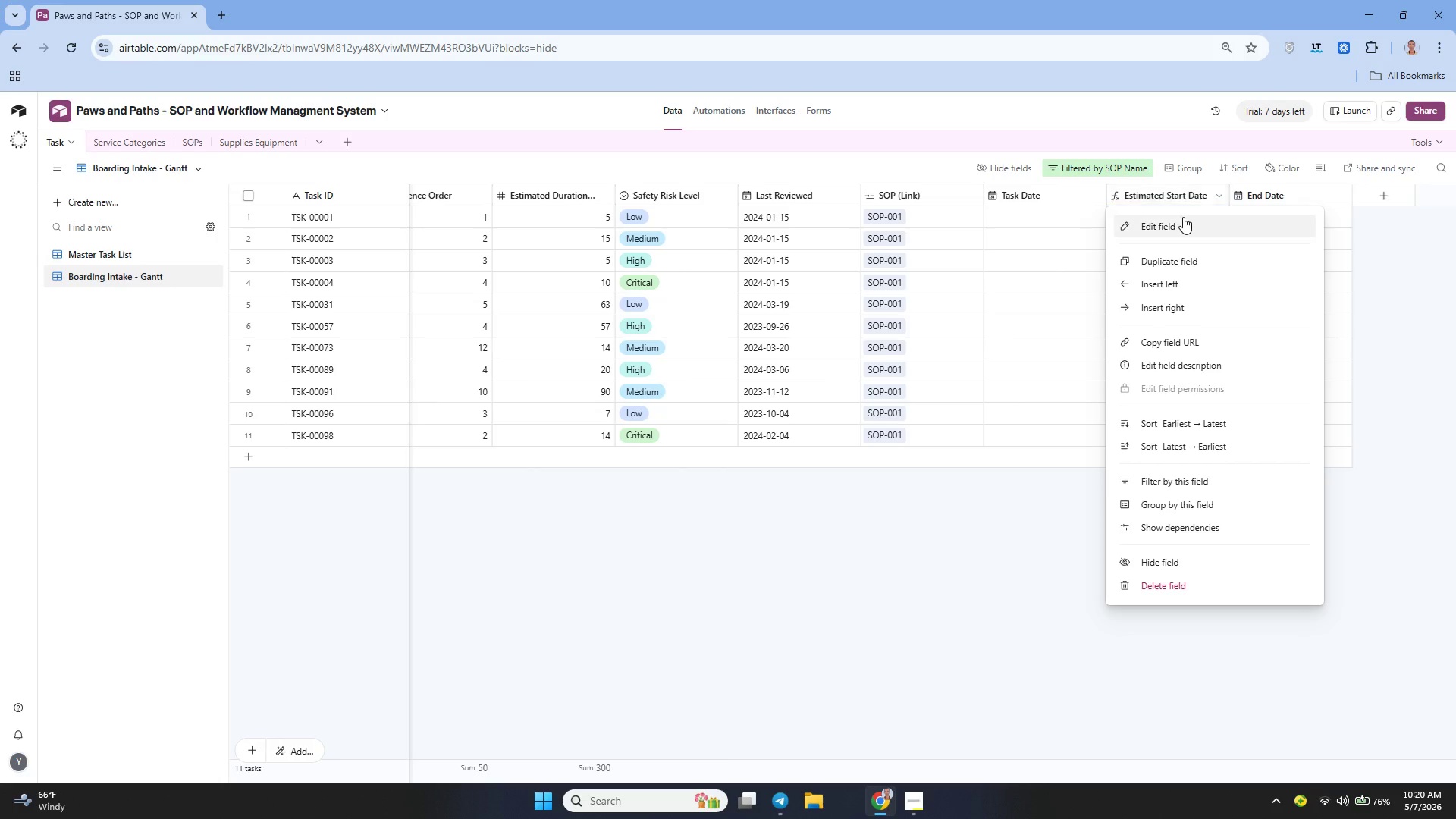 
left_click([1183, 217])
 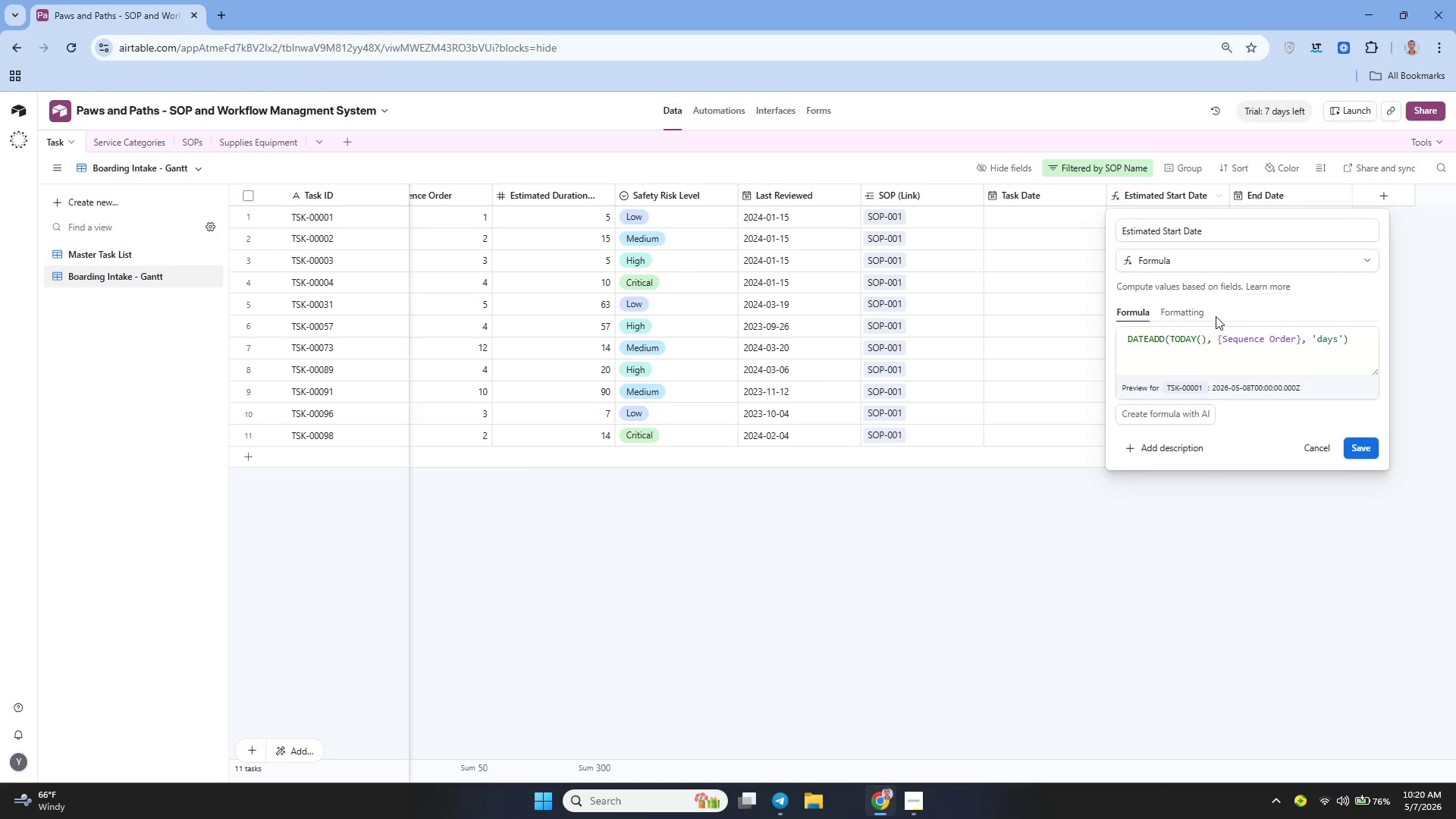 
left_click([1198, 314])
 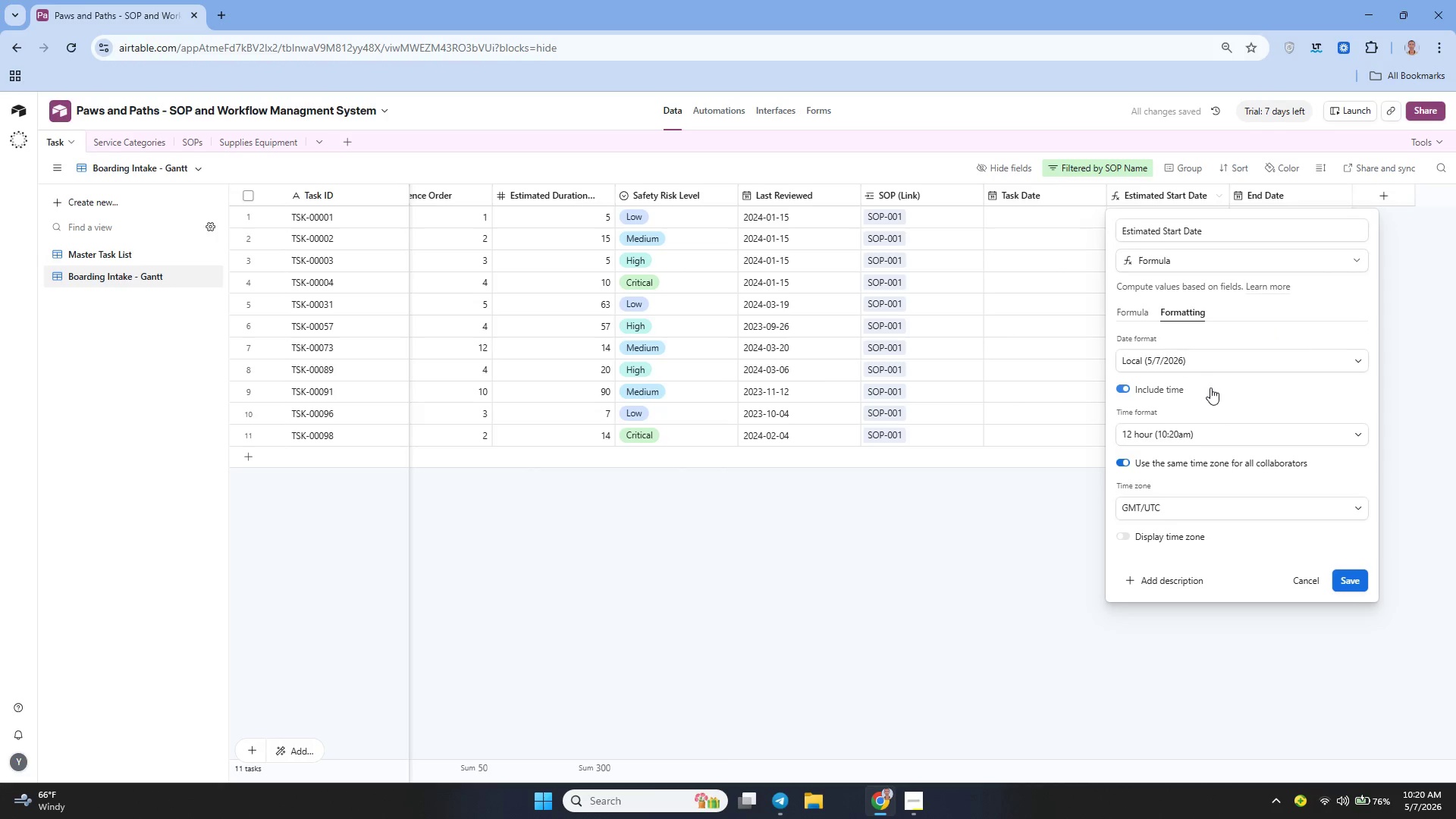 
left_click([1237, 426])
 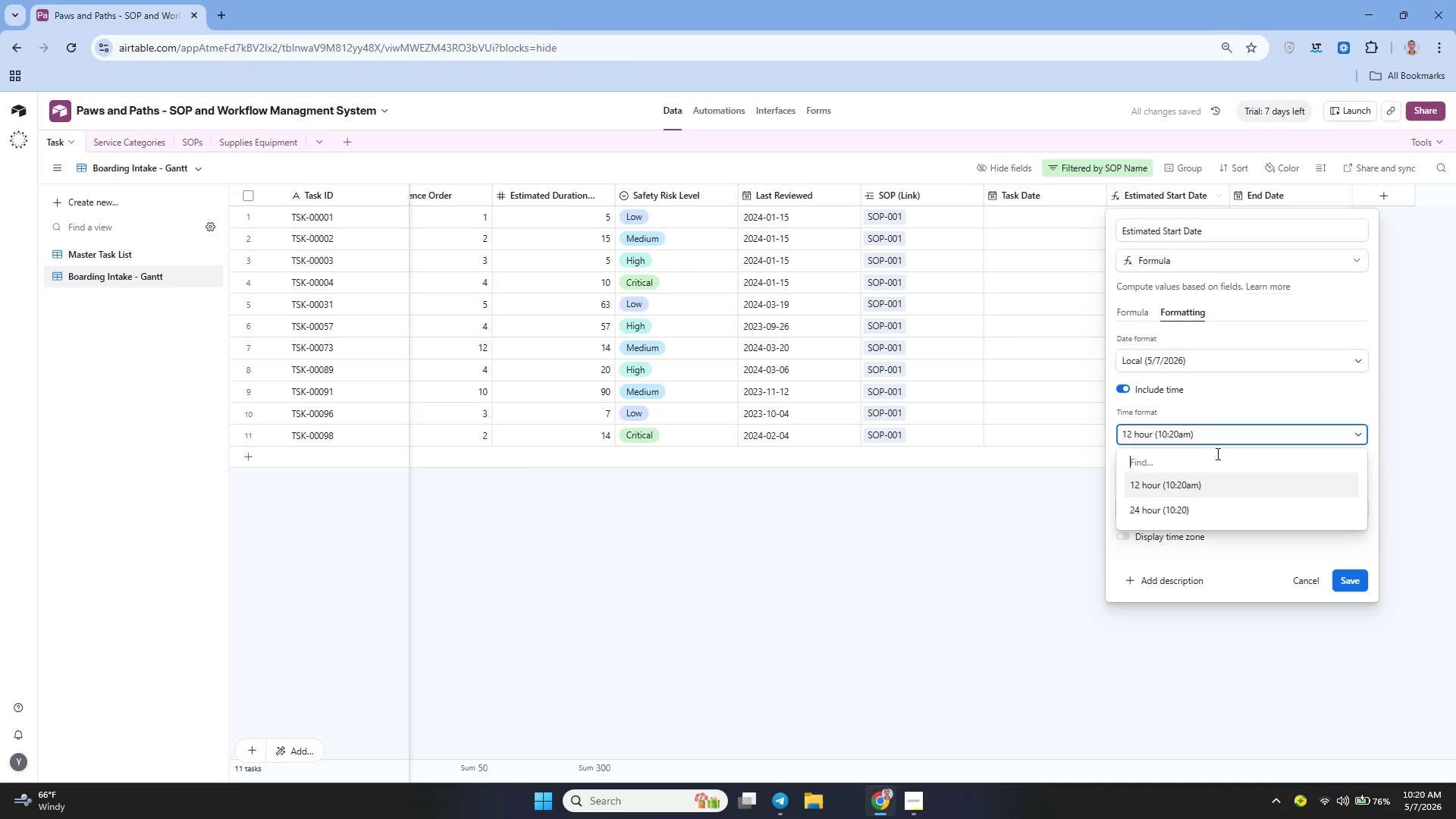 
left_click([1216, 453])
 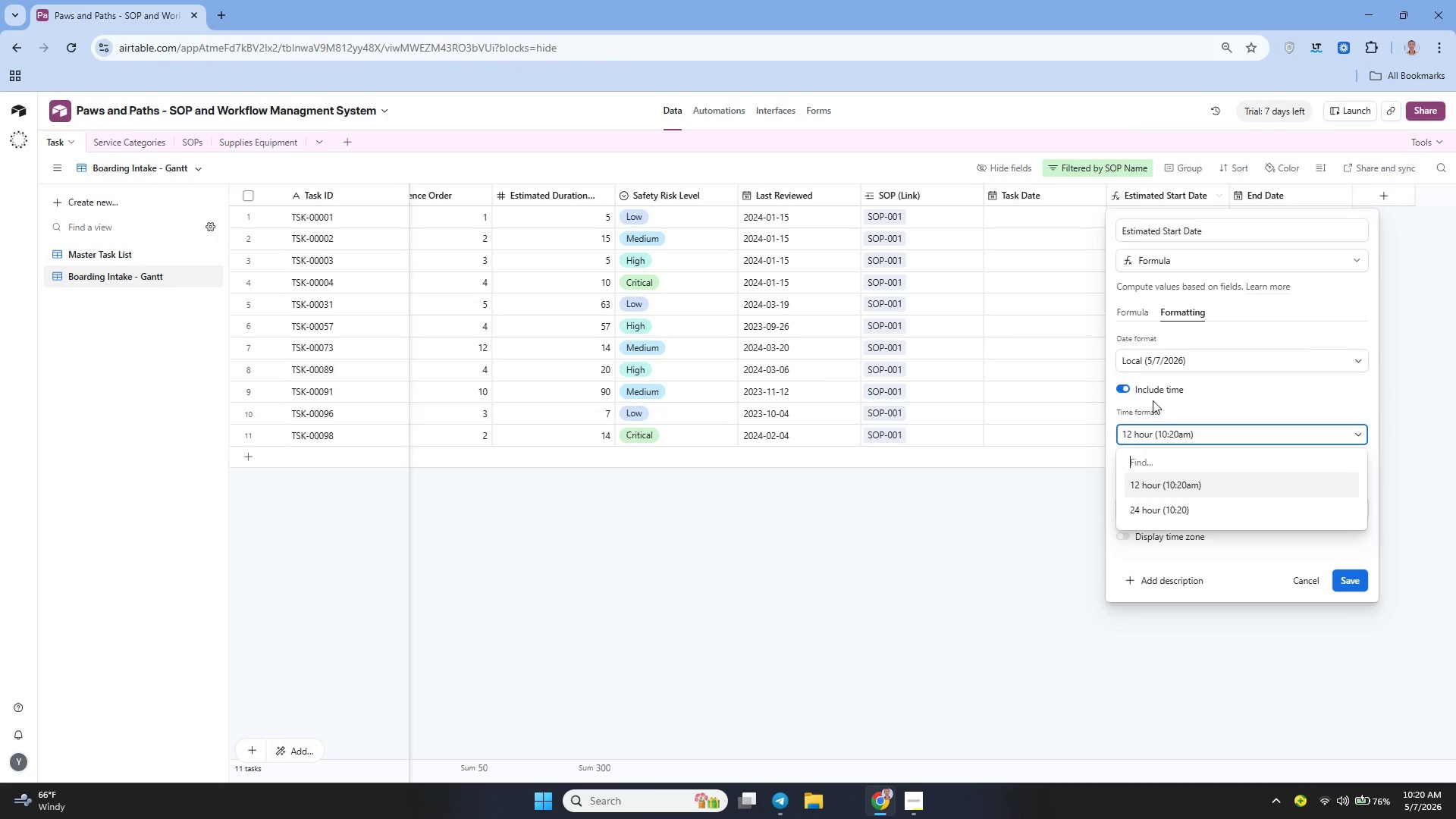 
left_click([1163, 404])
 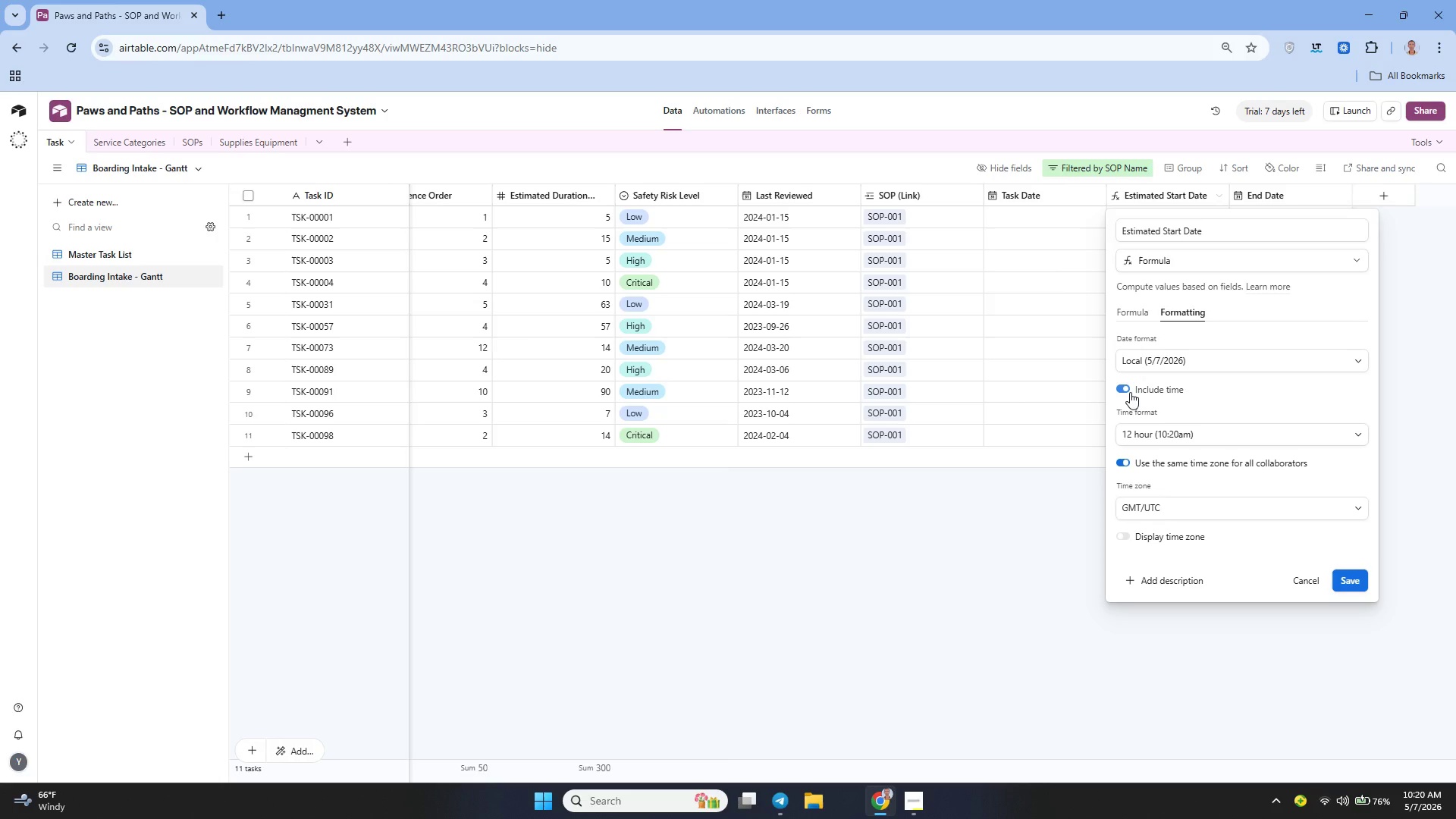 
left_click([1128, 391])
 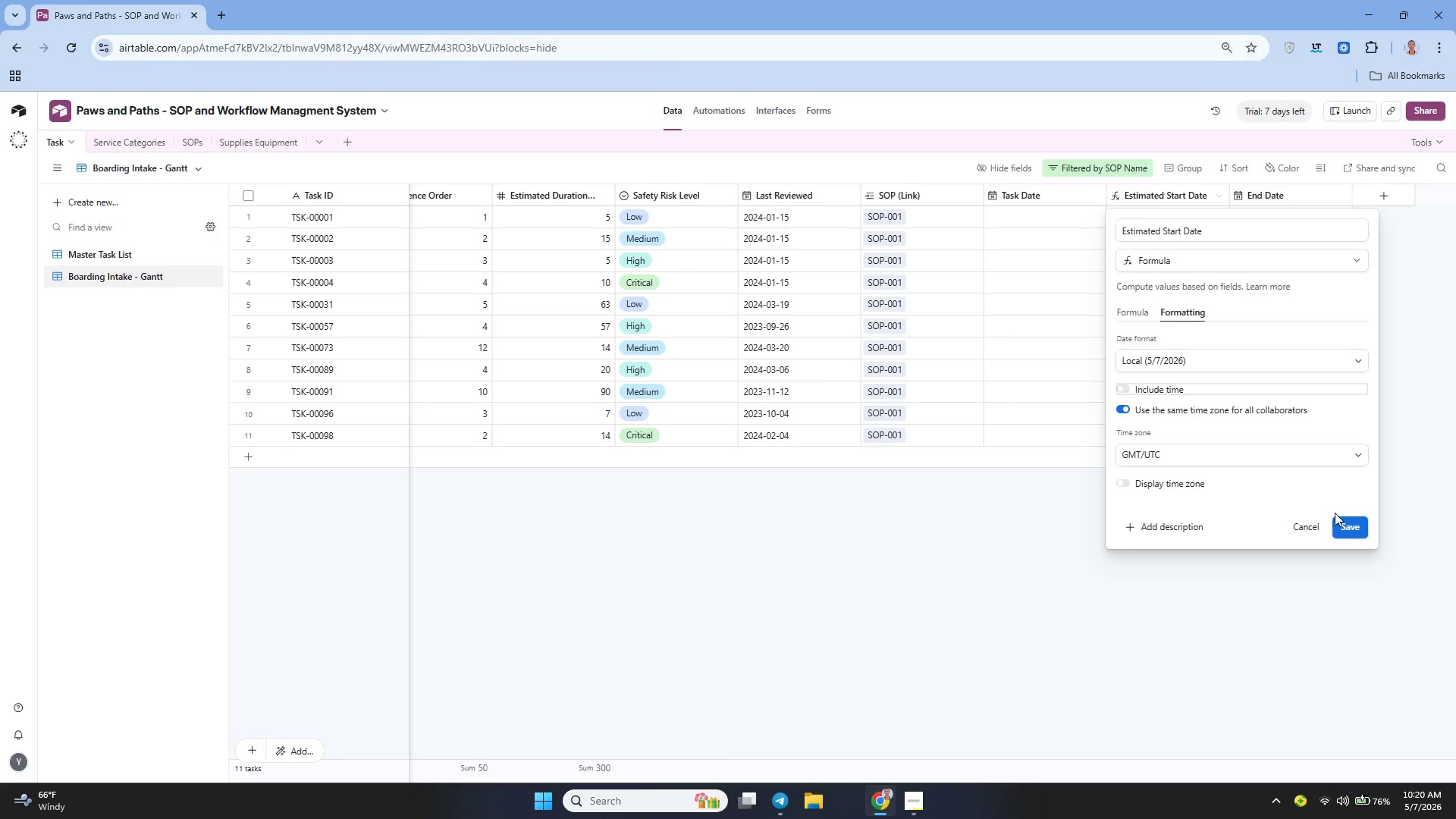 
left_click([1342, 522])
 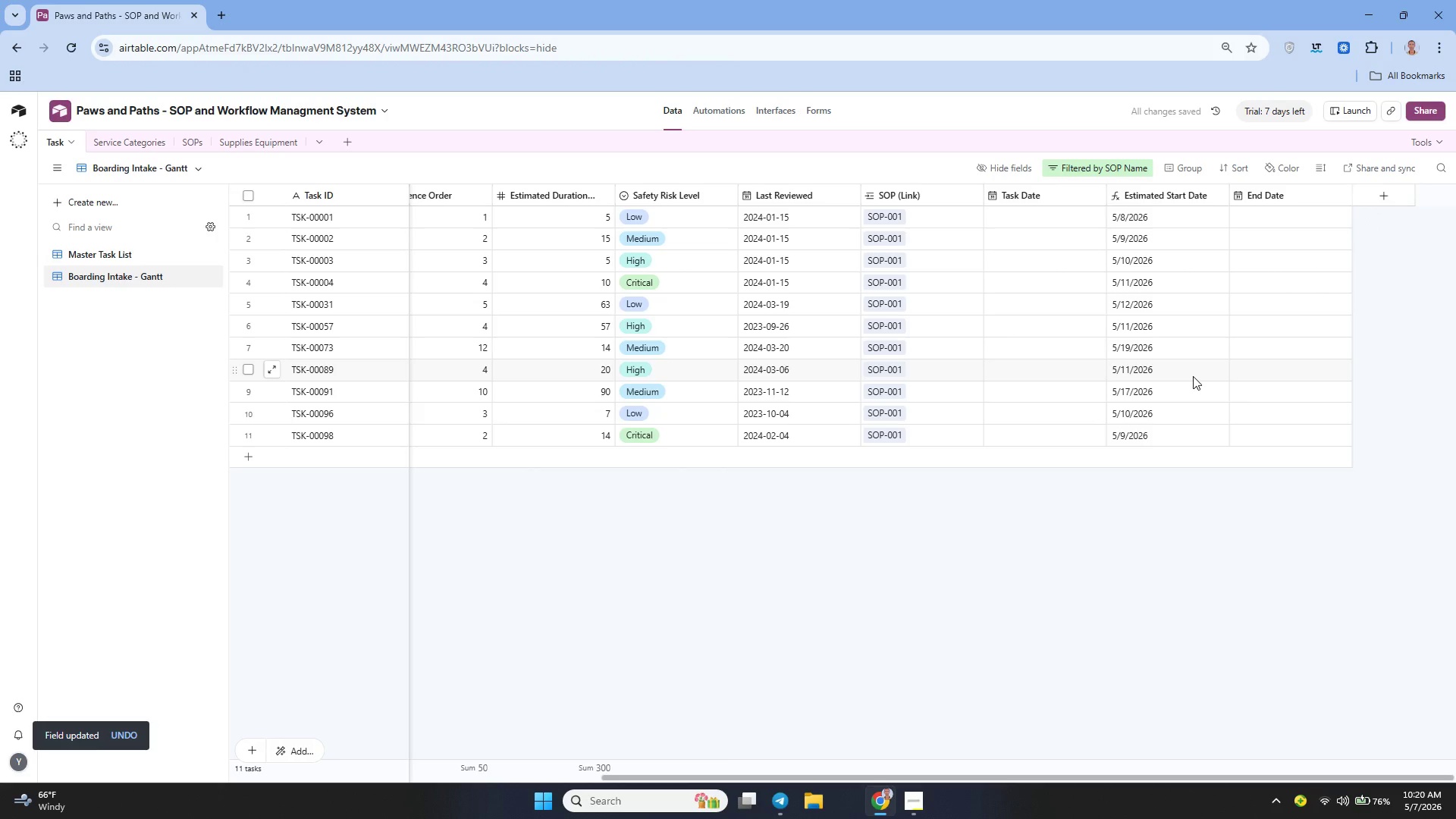 
key(Tab)
 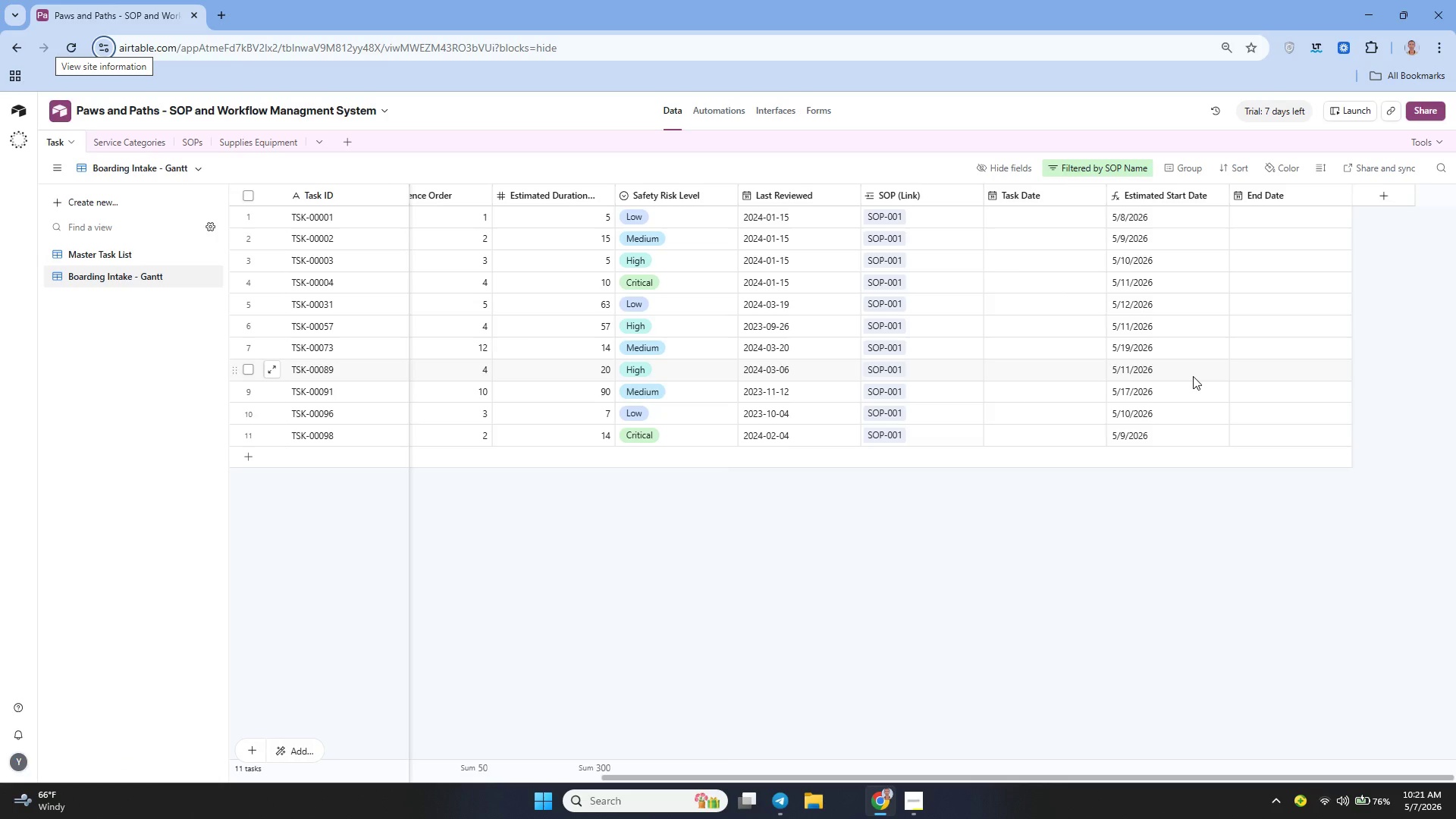 
wait(9.45)
 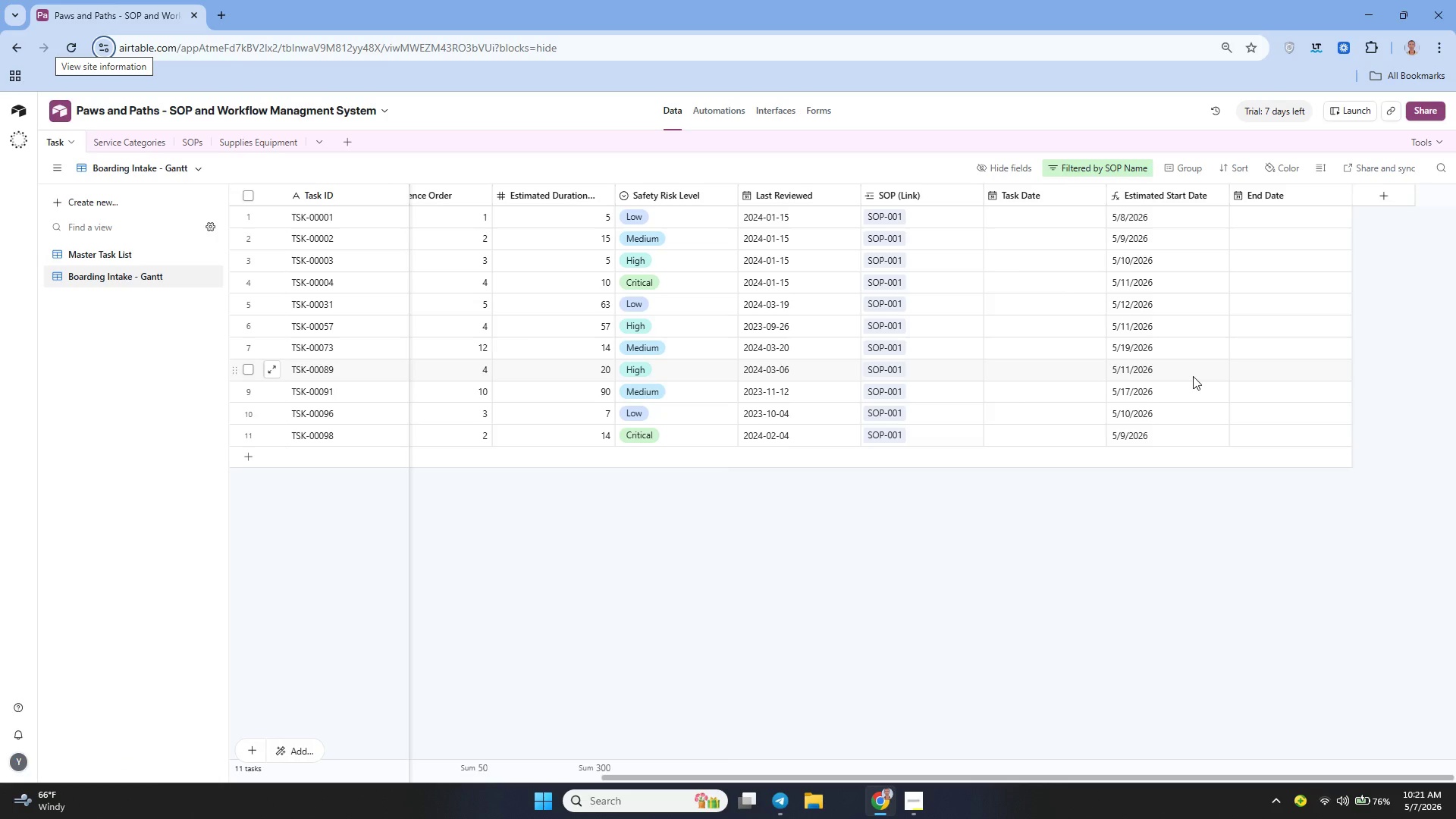 
left_click([293, 751])
 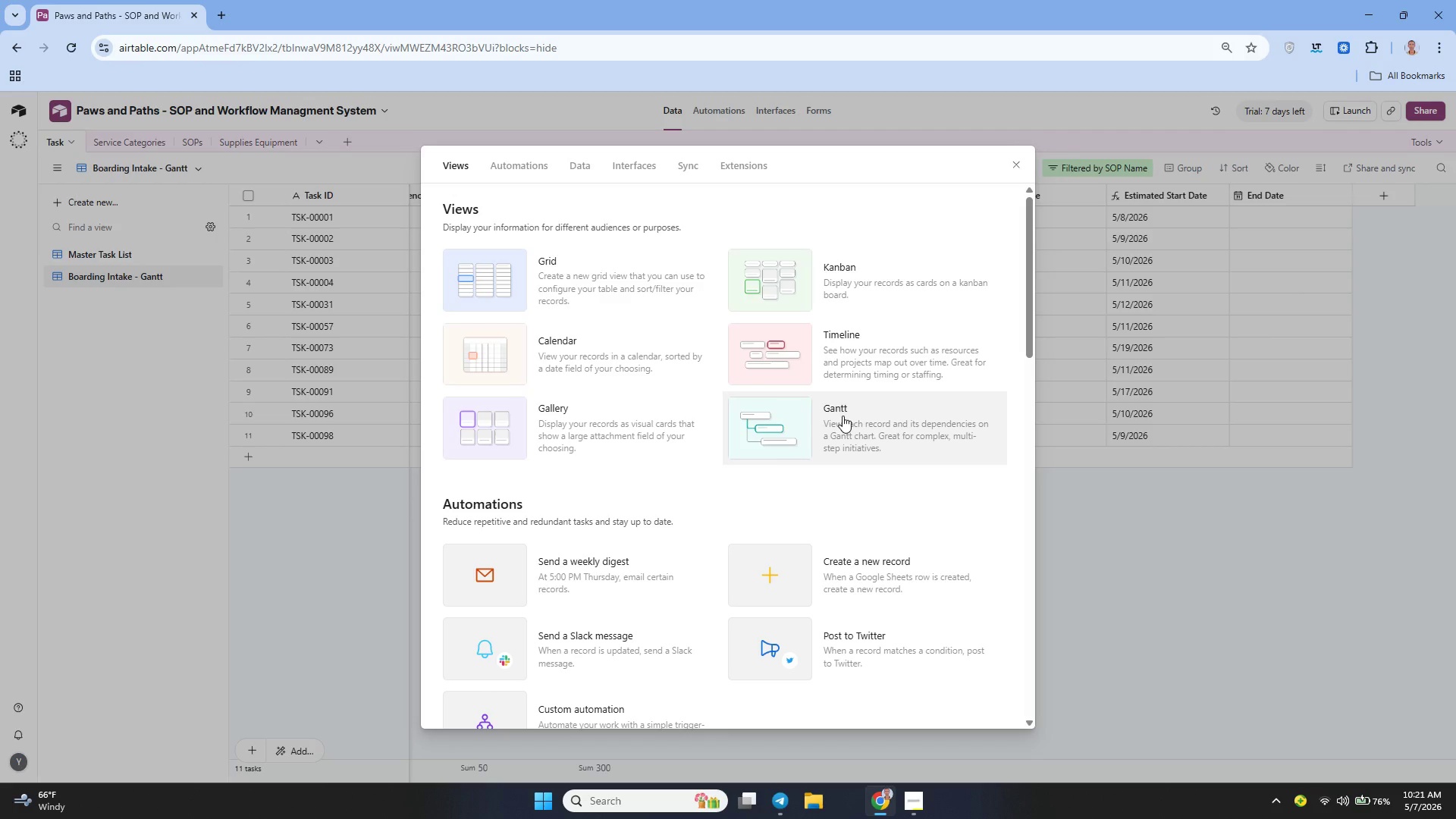 
left_click([843, 416])
 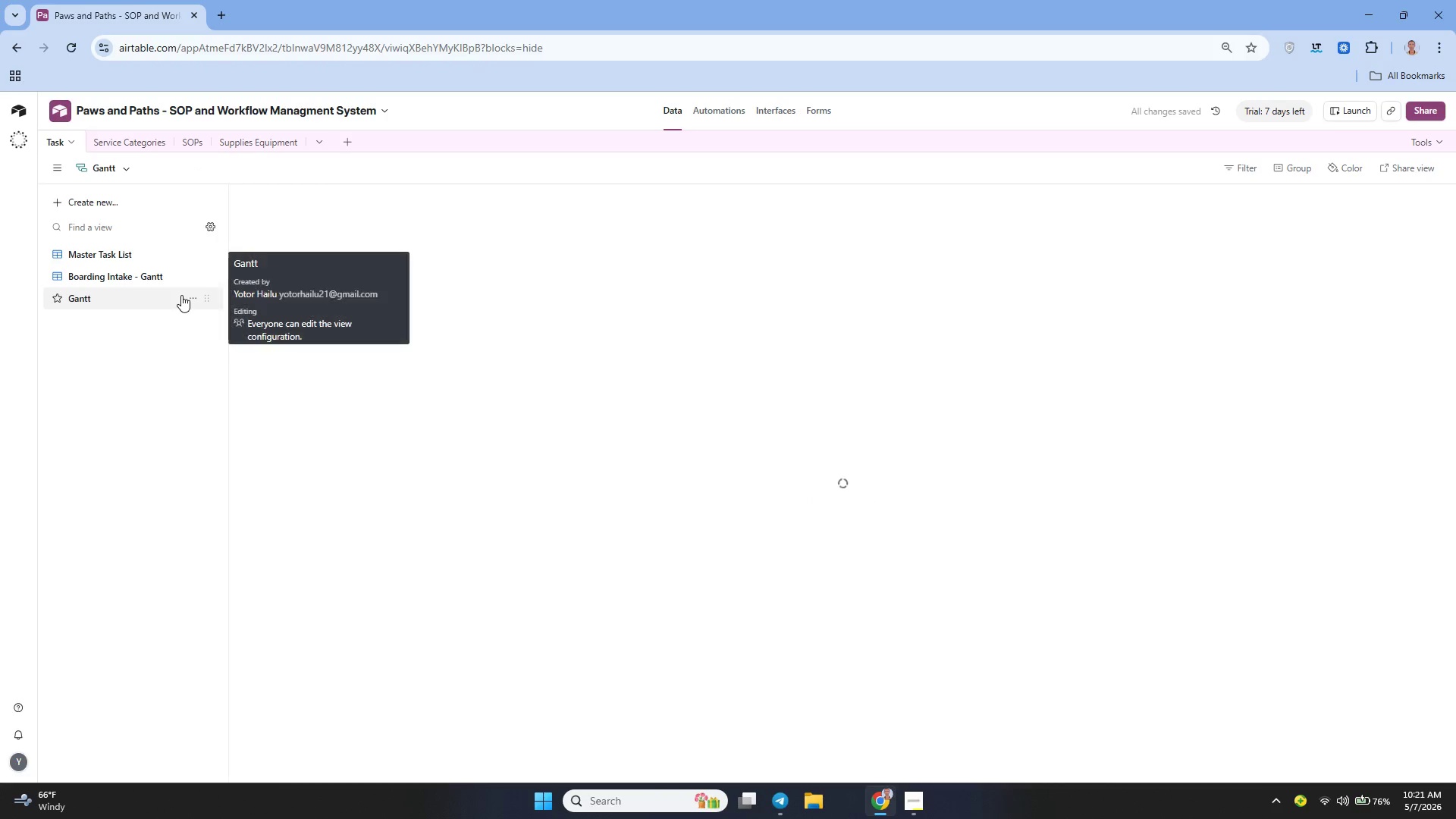 
wait(6.65)
 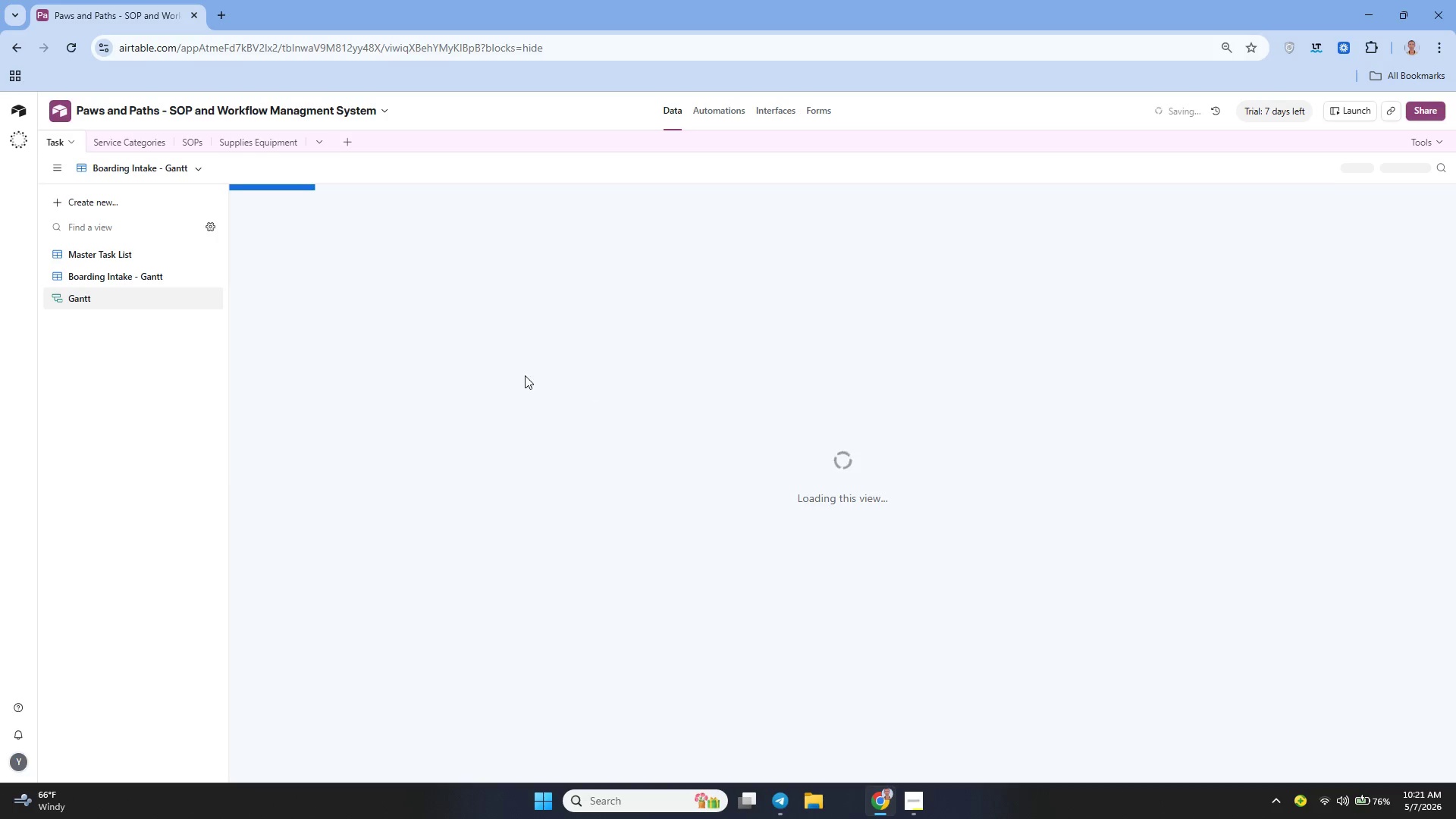 
mouse_move([349, 354])
 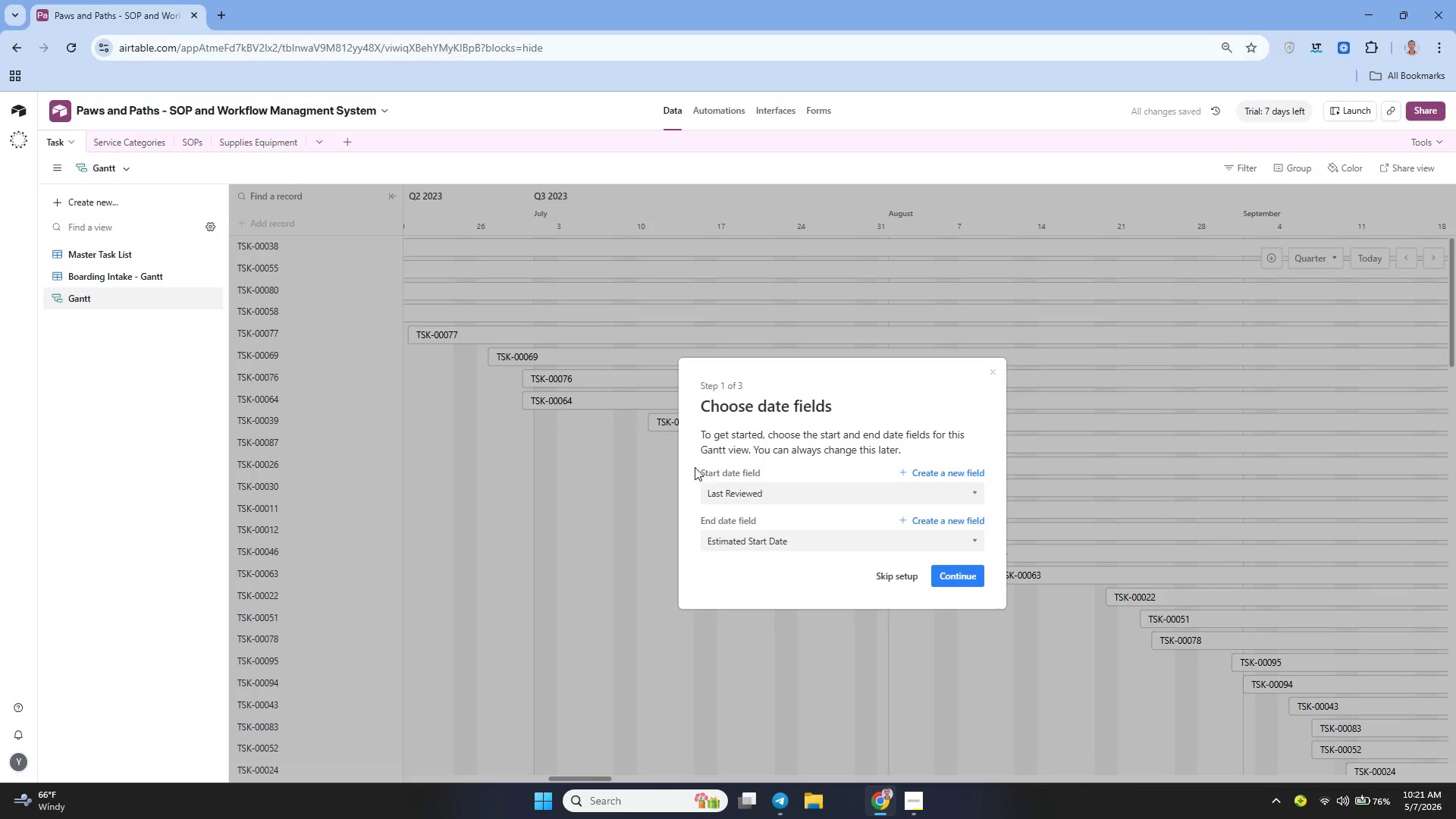 
left_click([764, 494])
 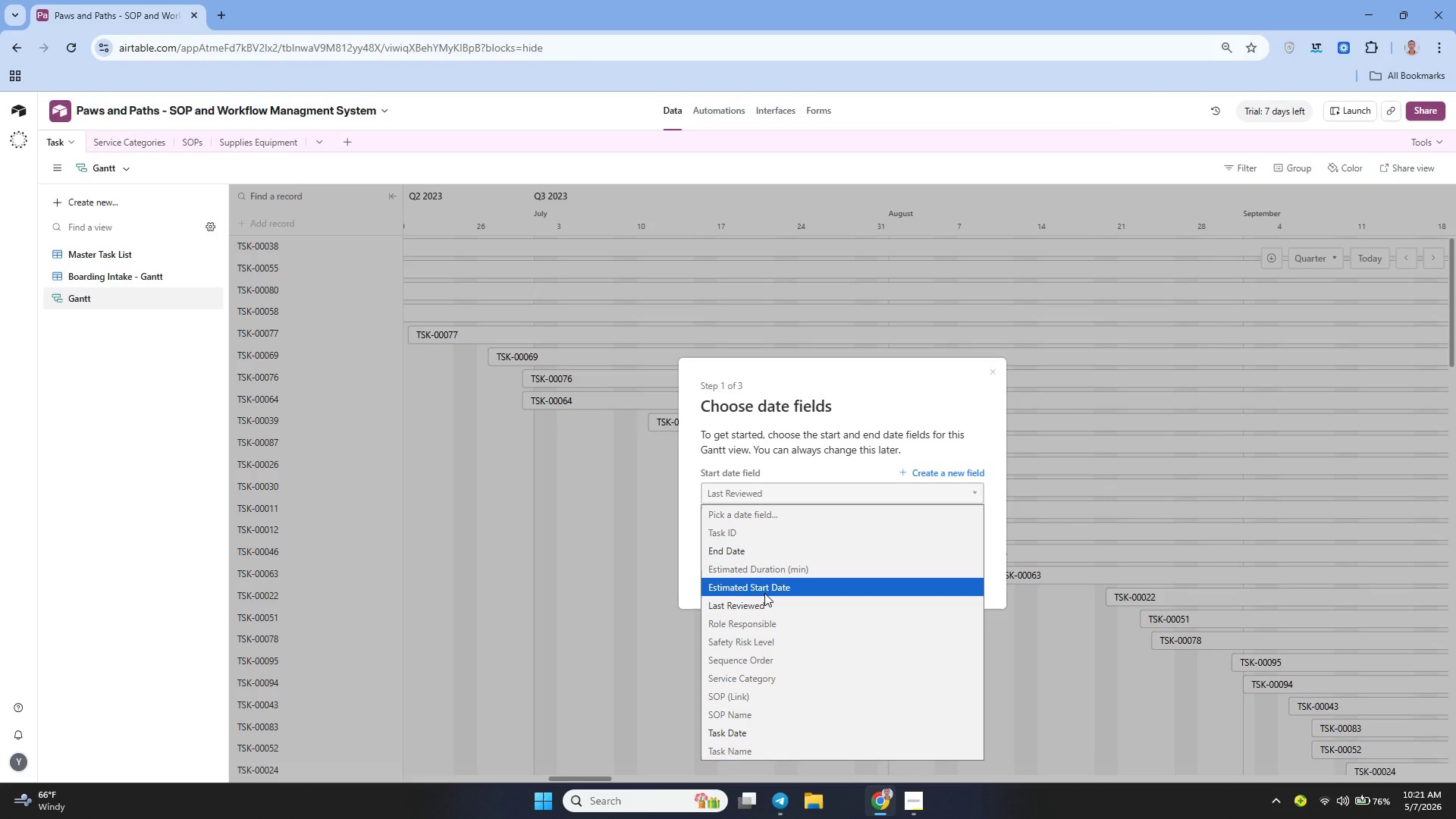 
left_click([764, 593])
 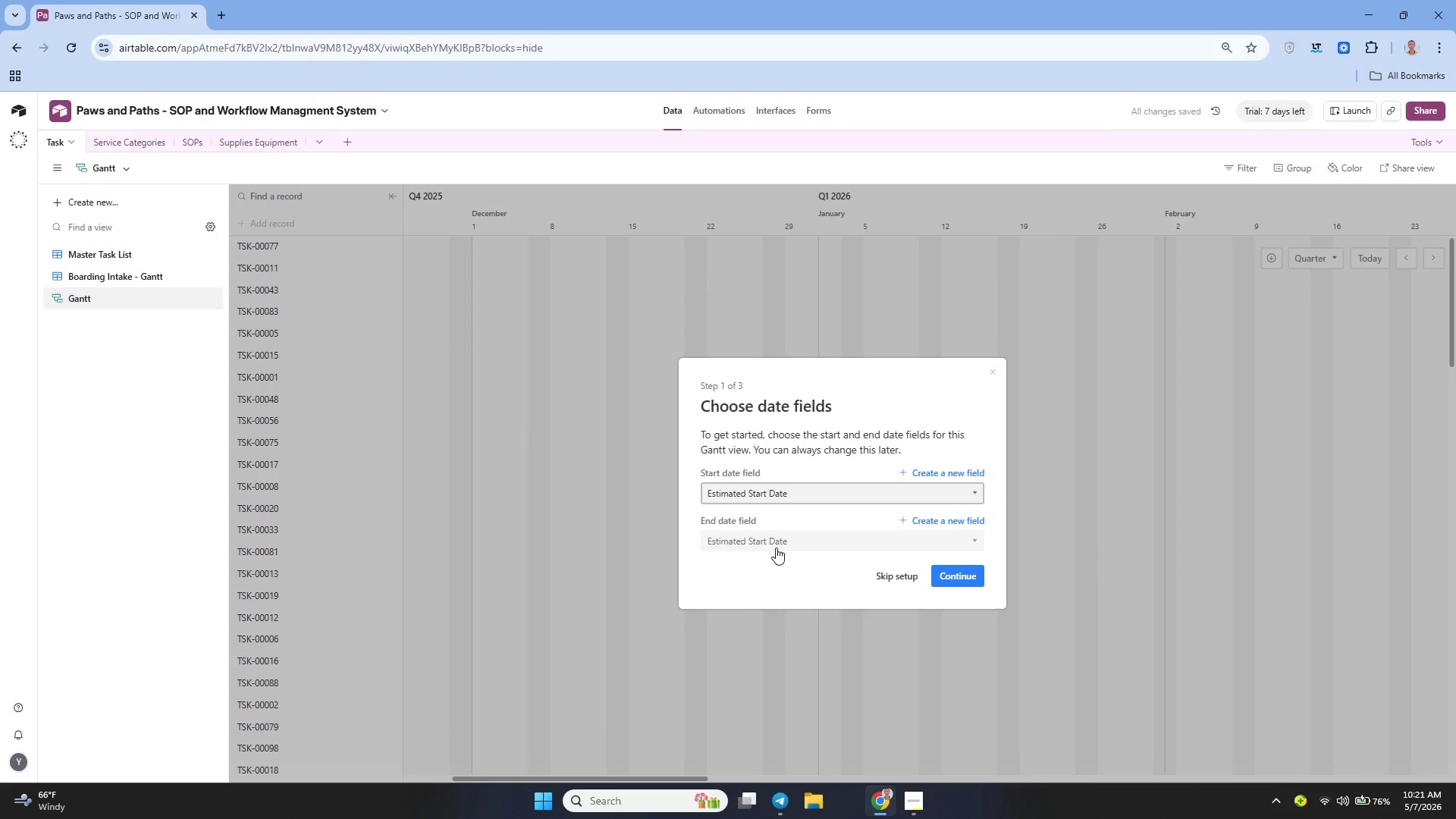 
wait(8.59)
 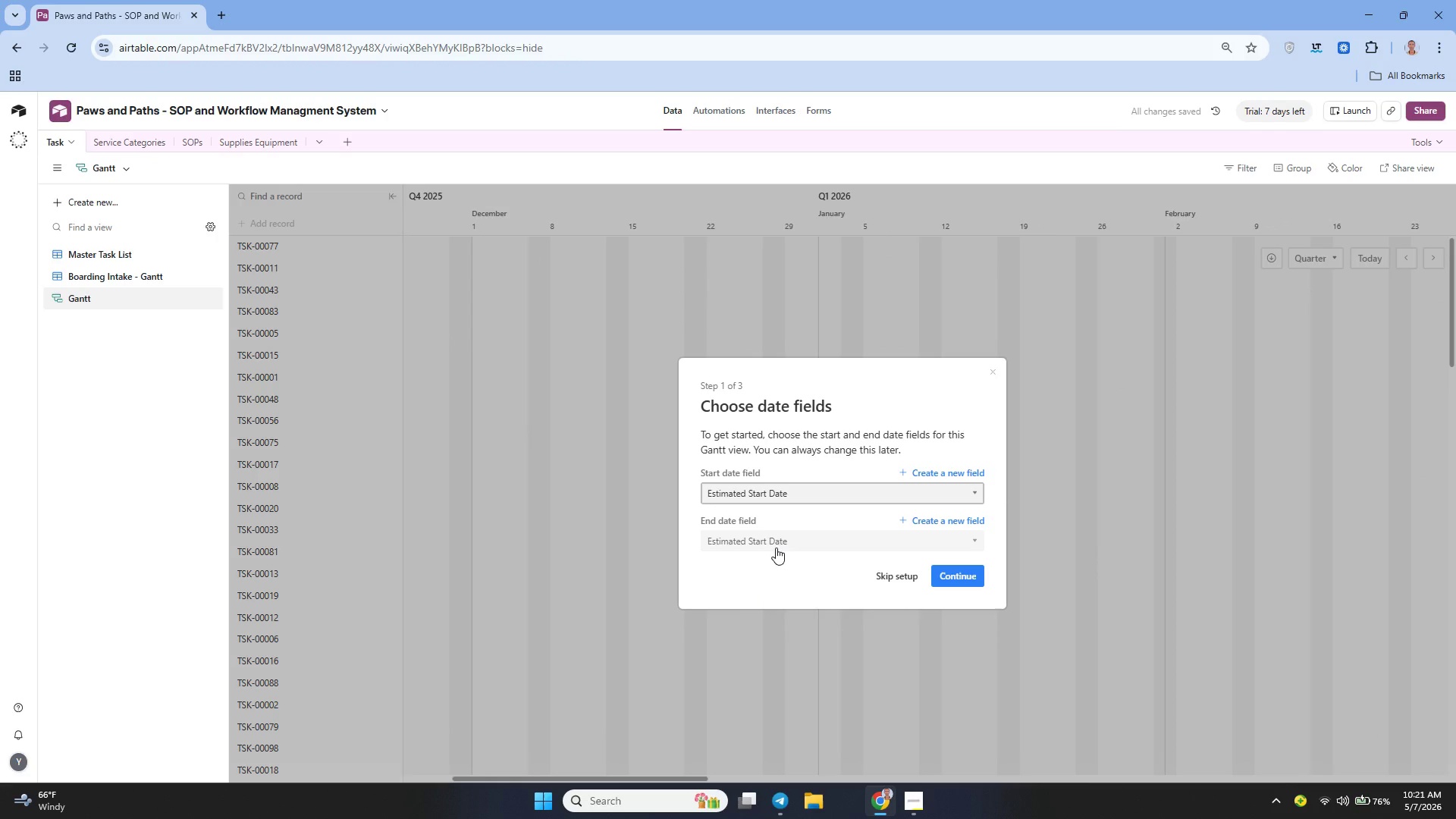 
left_click([776, 548])
 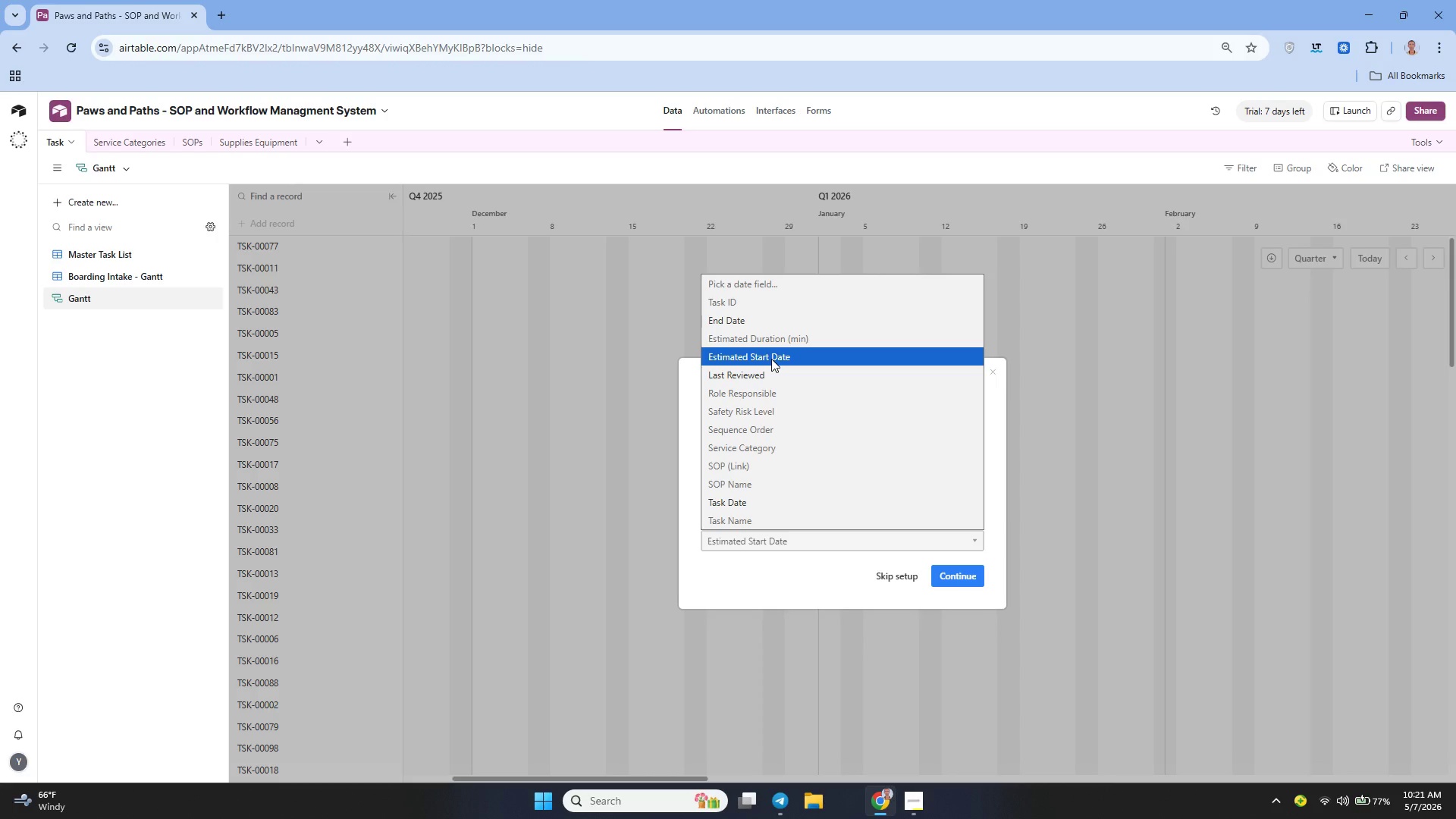 
wait(18.09)
 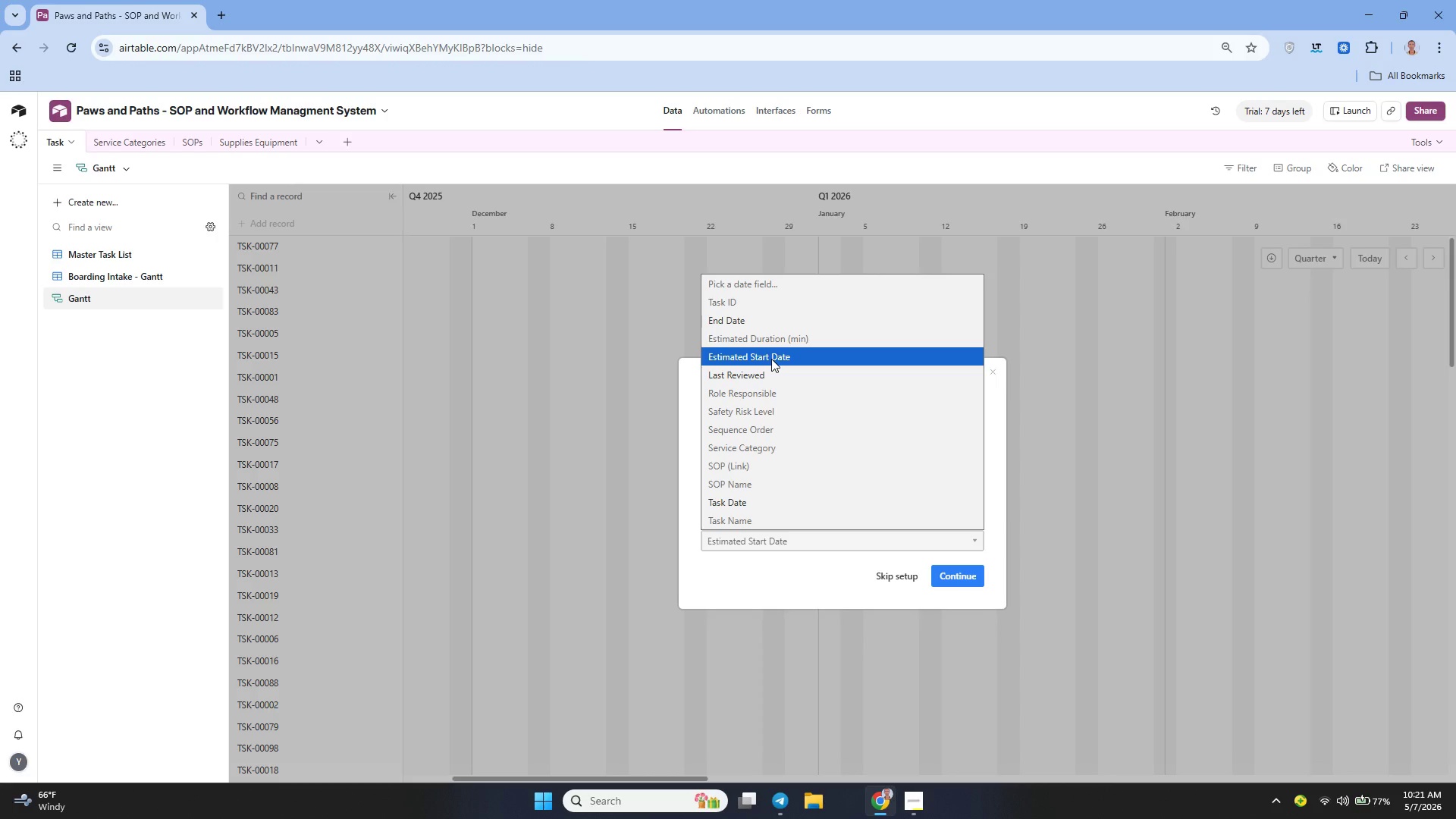 
left_click([740, 331])
 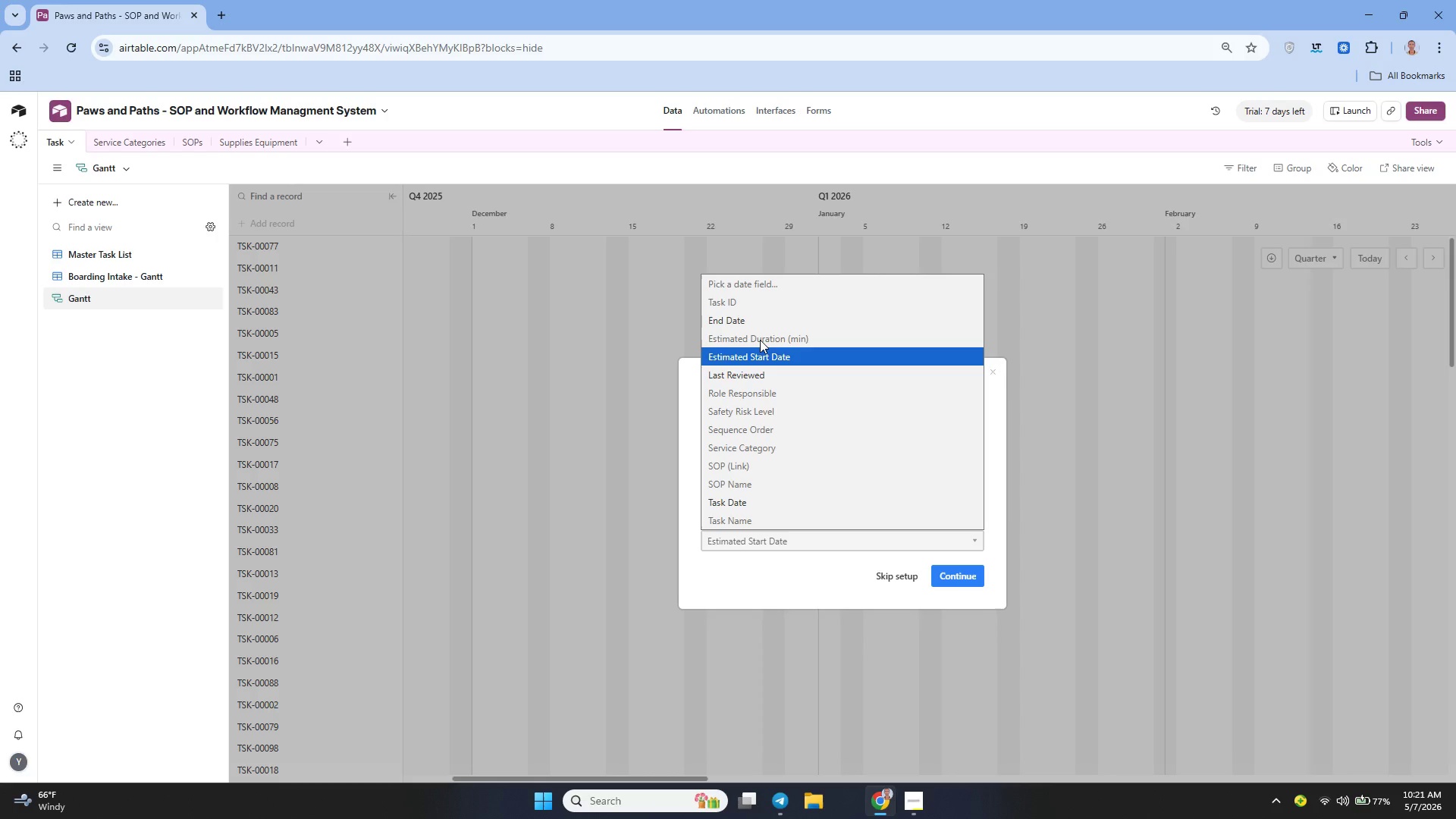 
left_click([760, 340])
 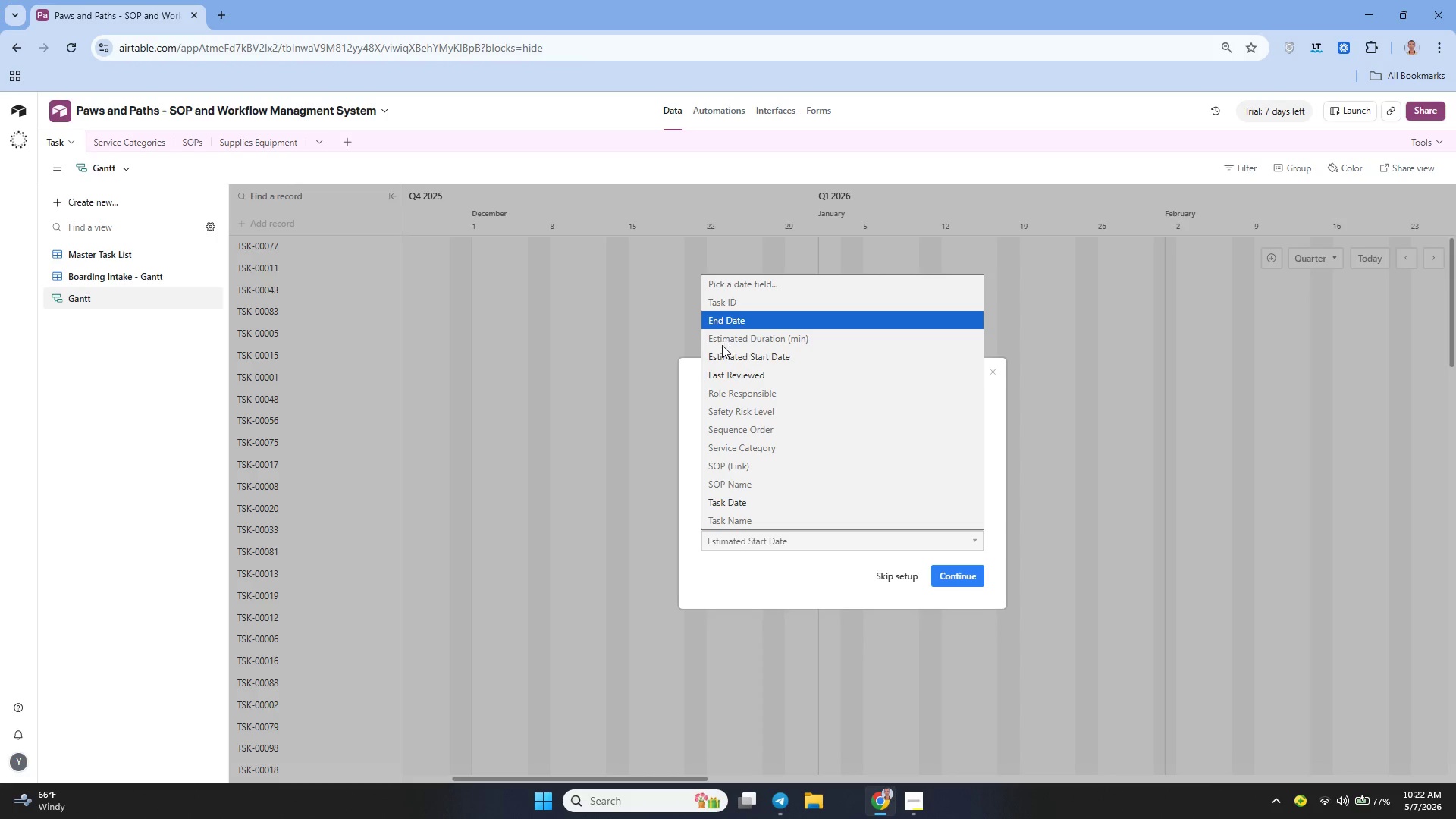 
left_click([768, 358])
 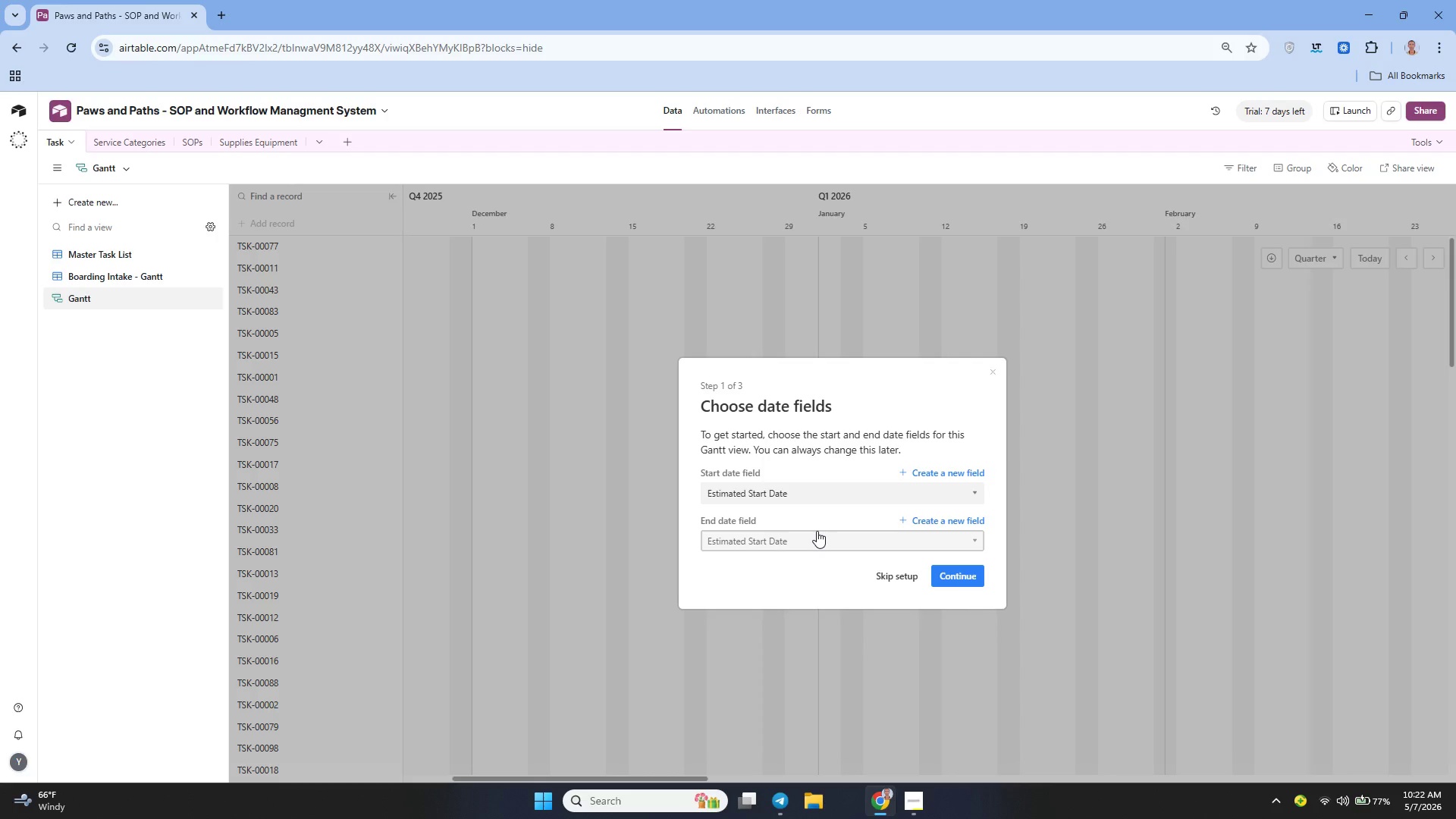 
wait(38.7)
 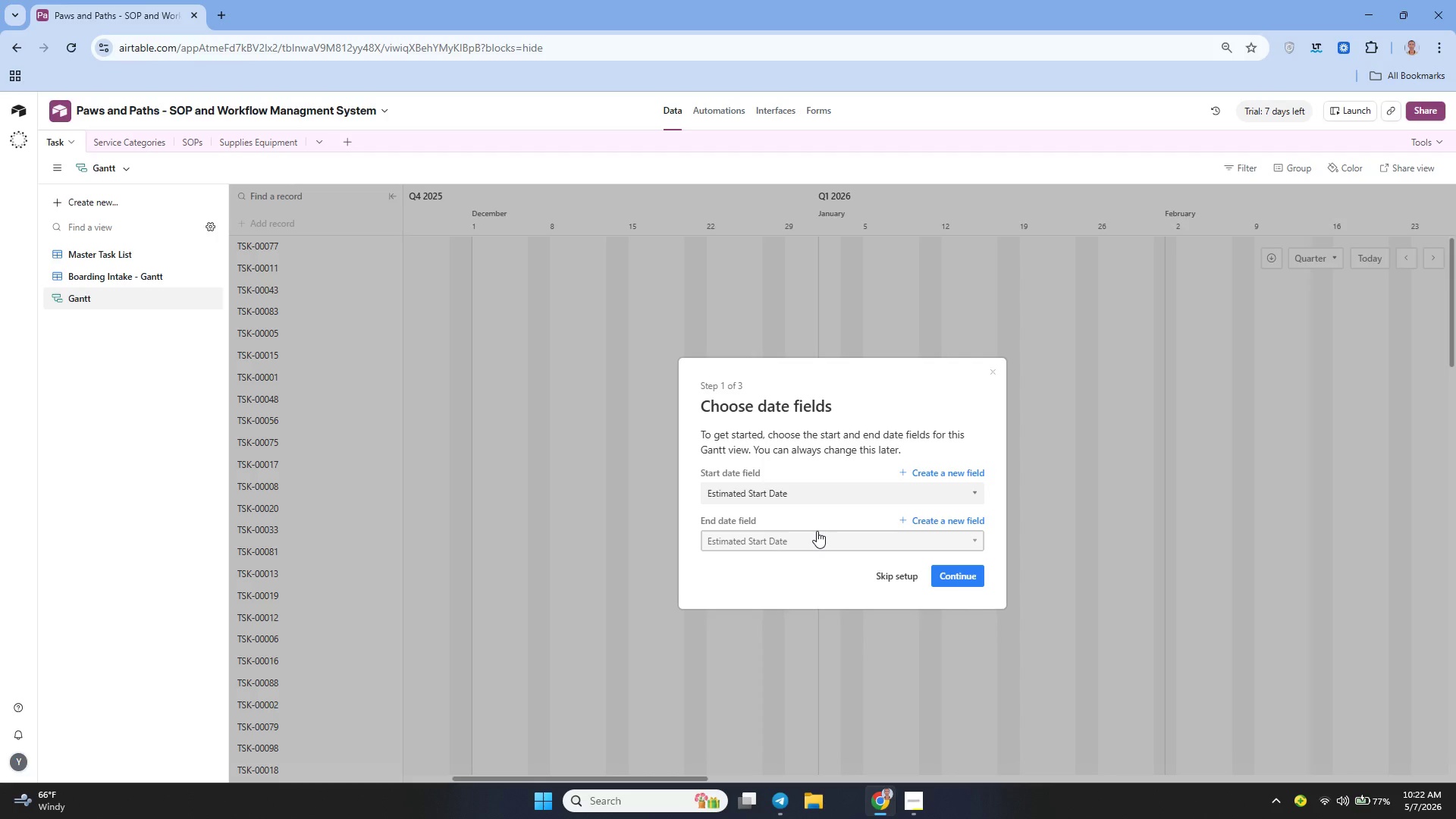 
left_click([118, 252])
 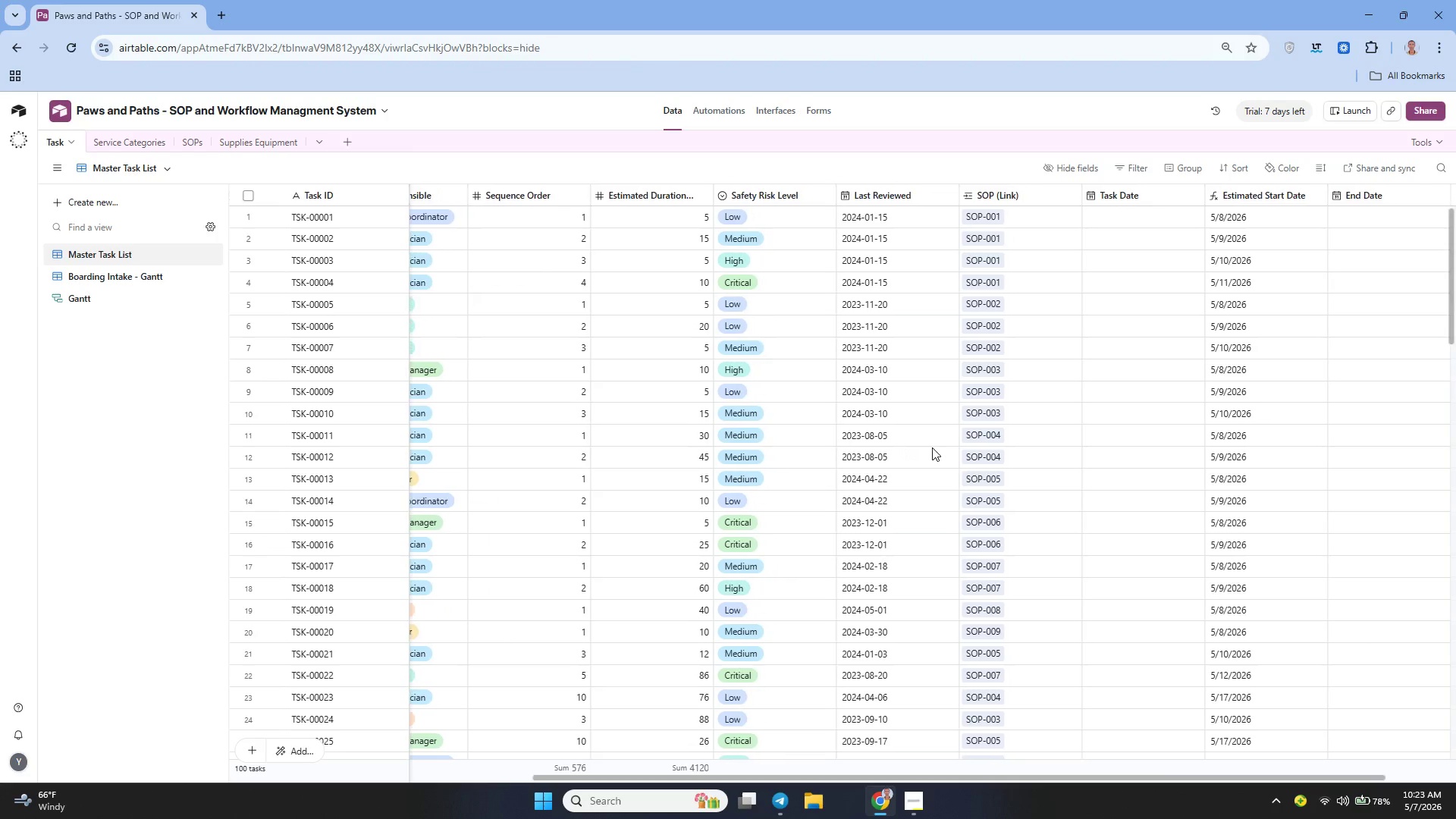 
wait(33.84)
 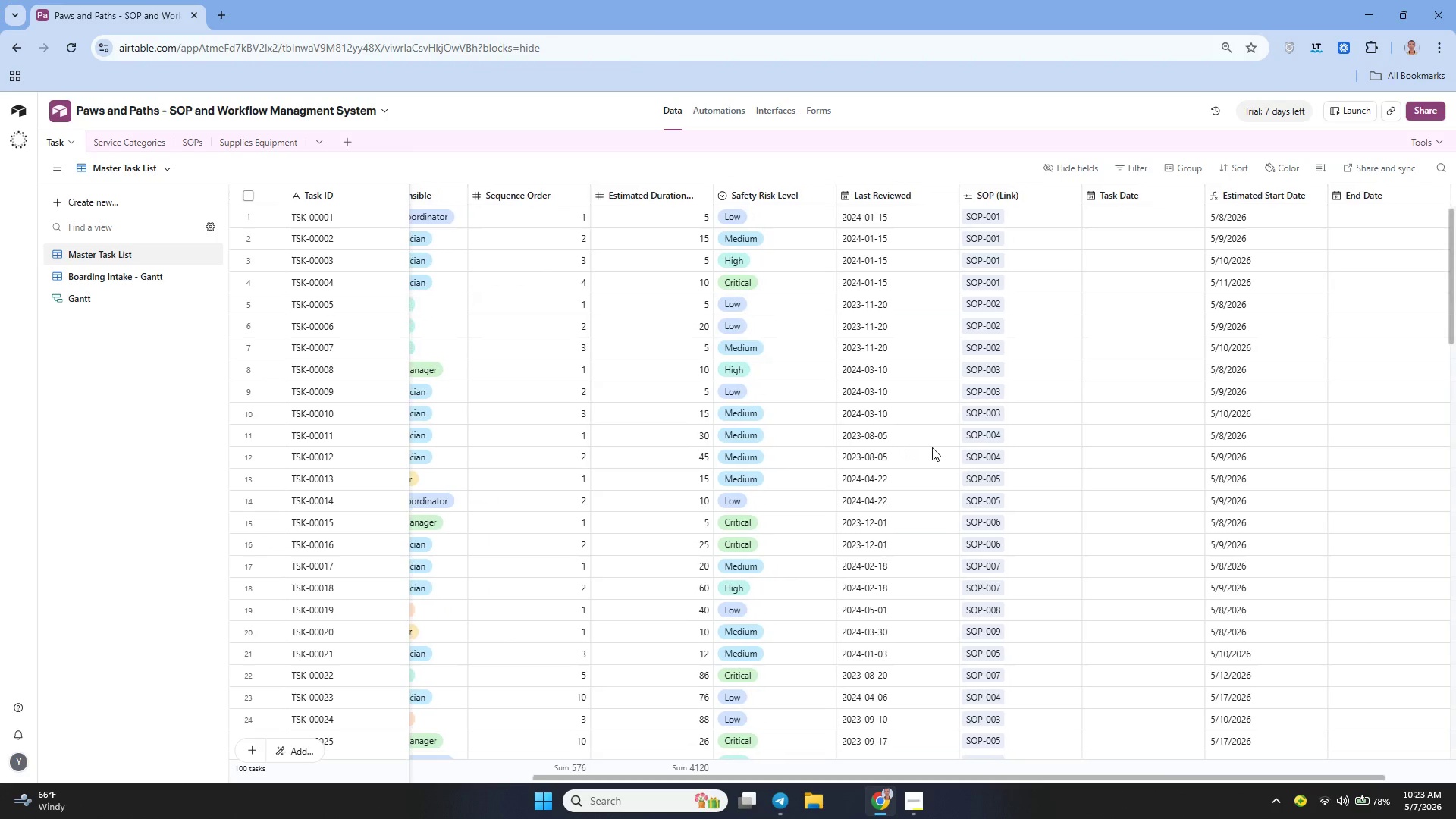 
left_click([1404, 193])
 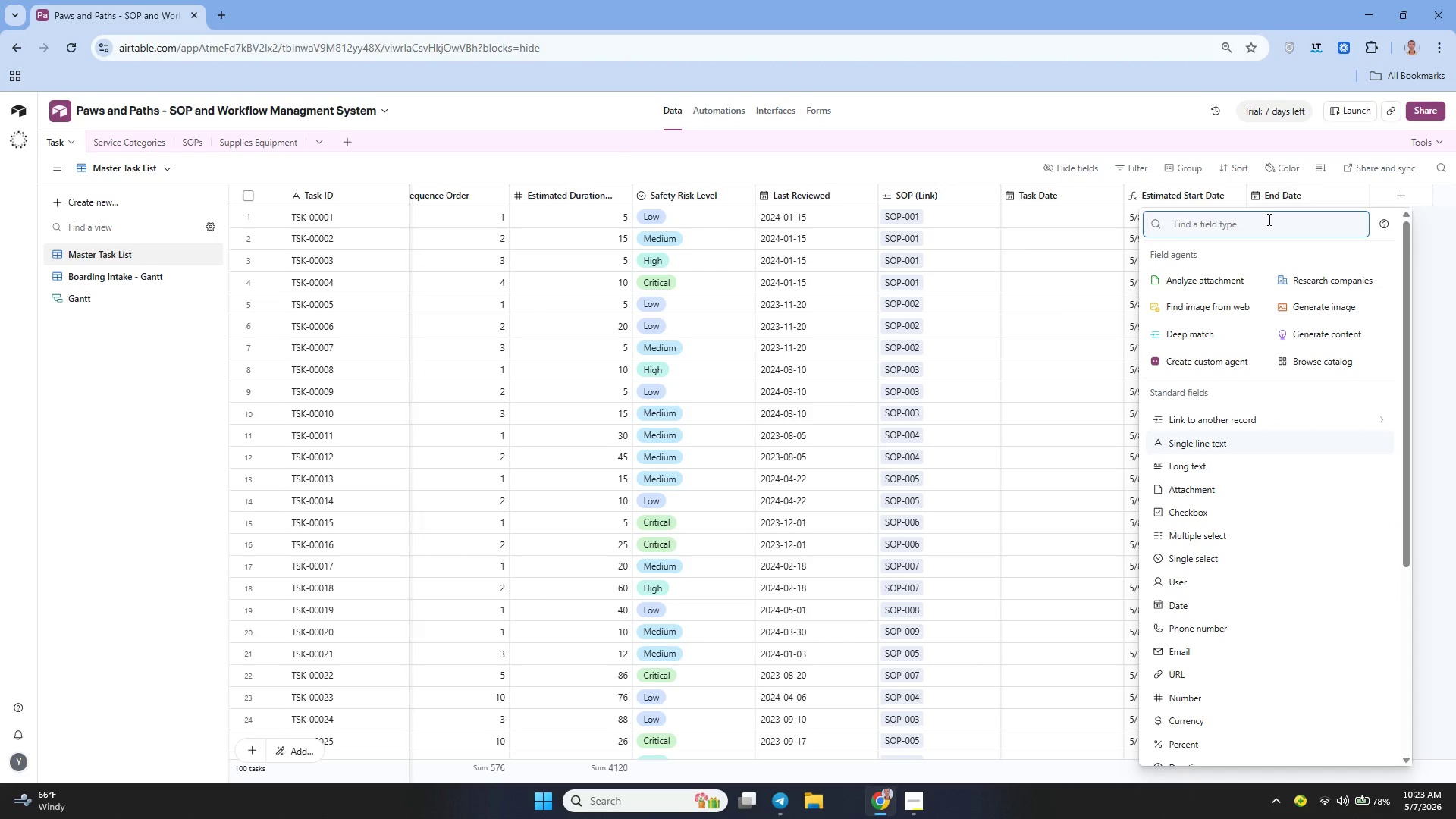 
wait(8.27)
 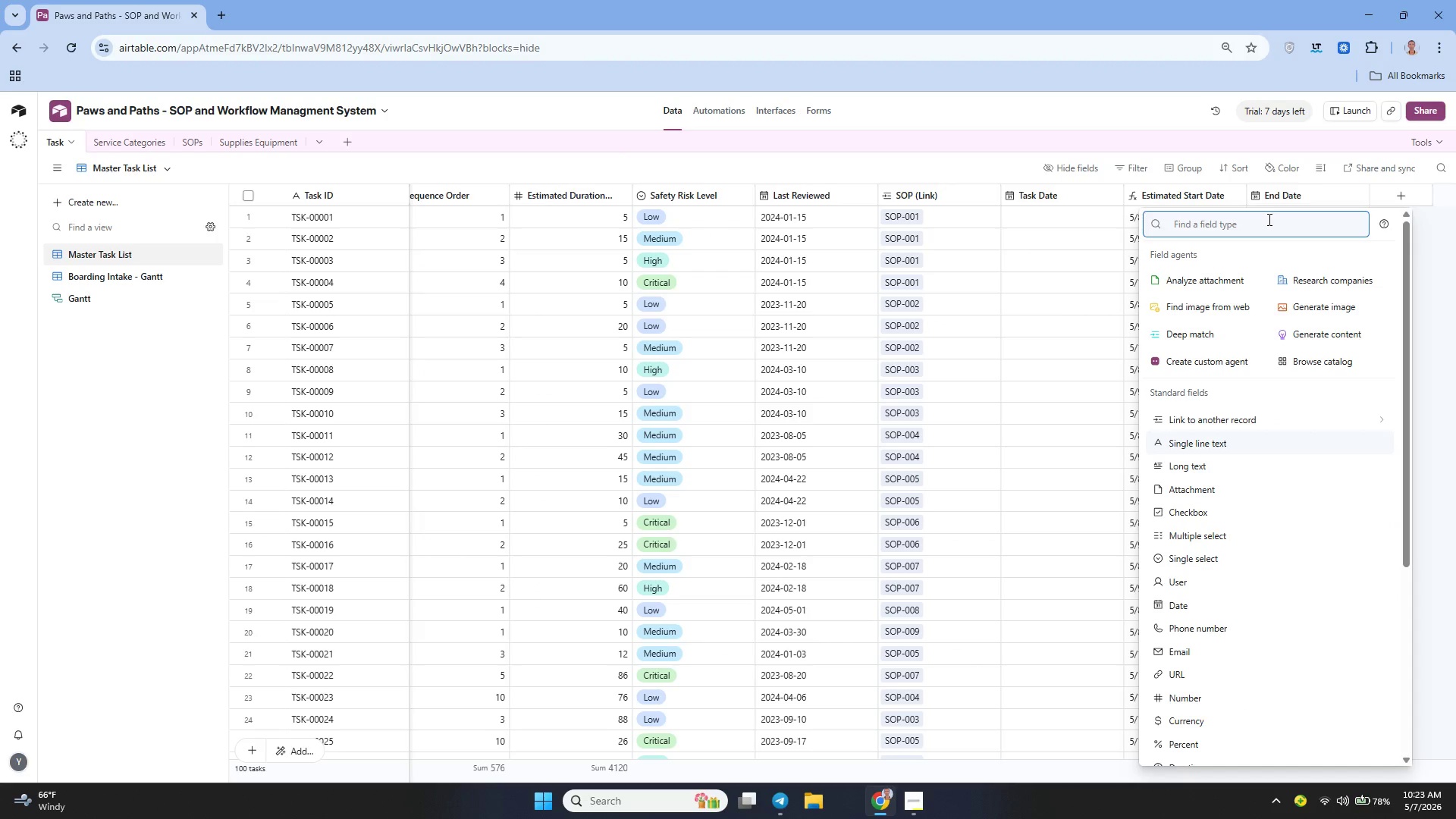 
type(Nu)
 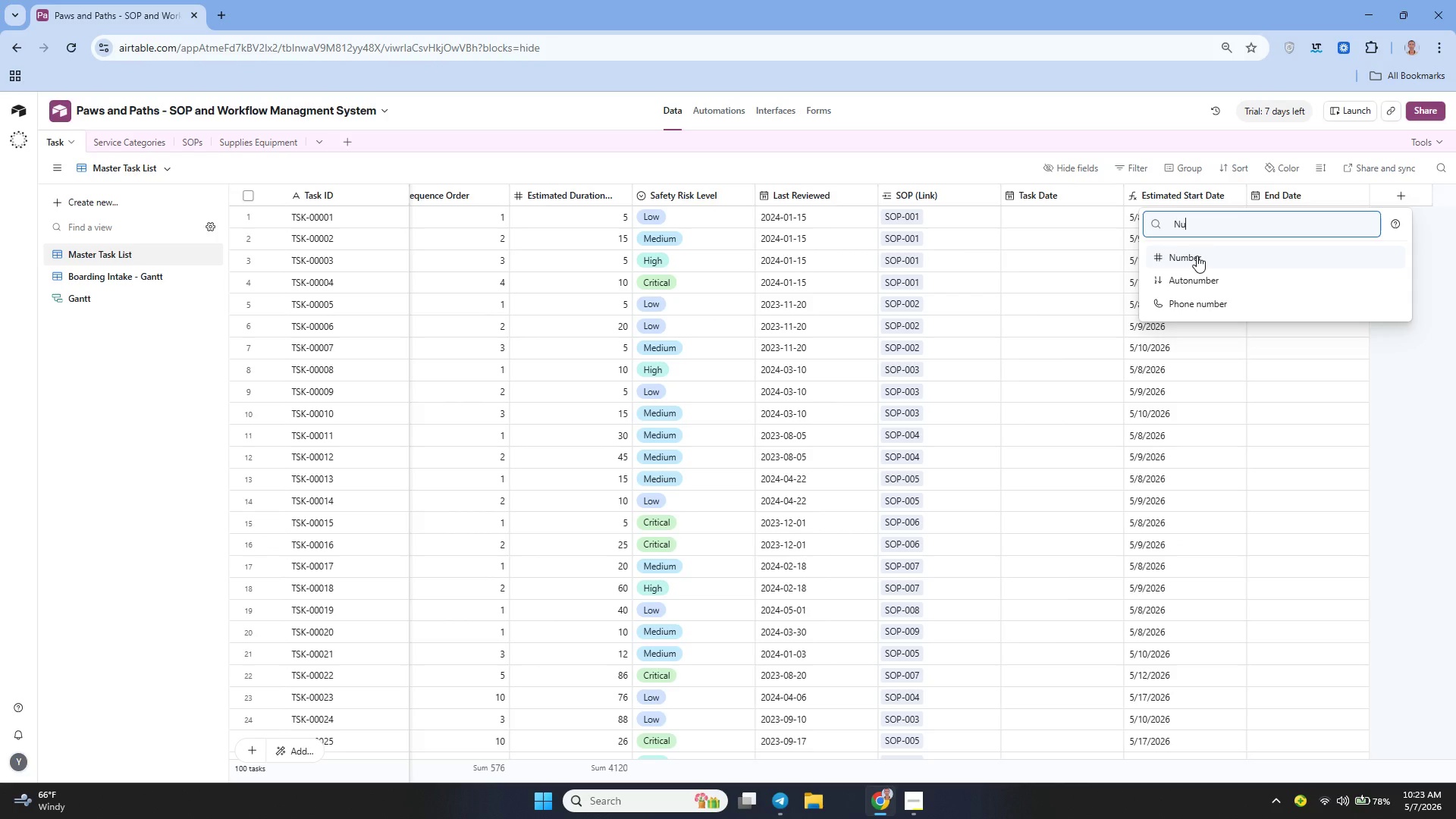 
left_click([1196, 256])
 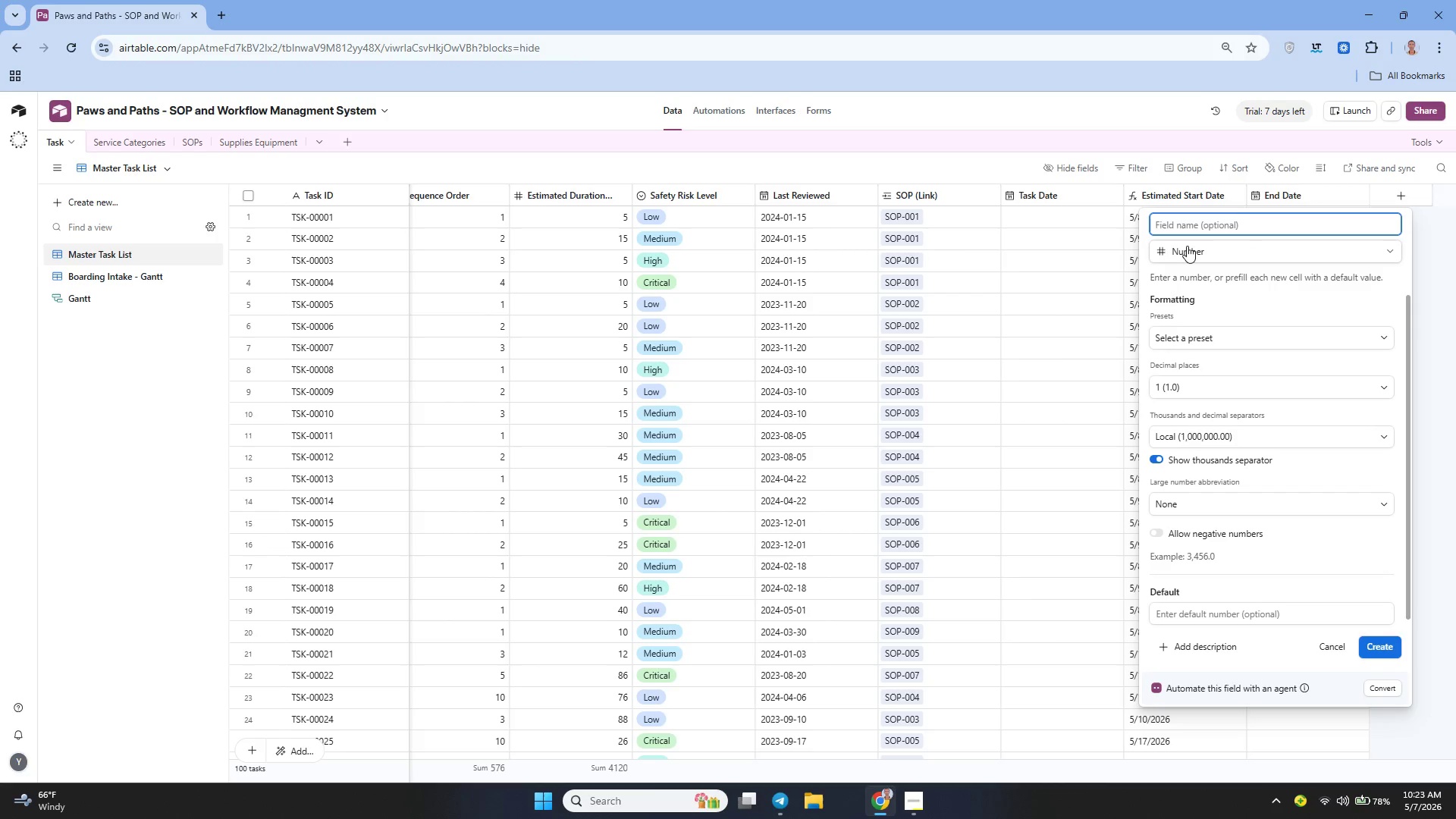 
type(Duration Days)
 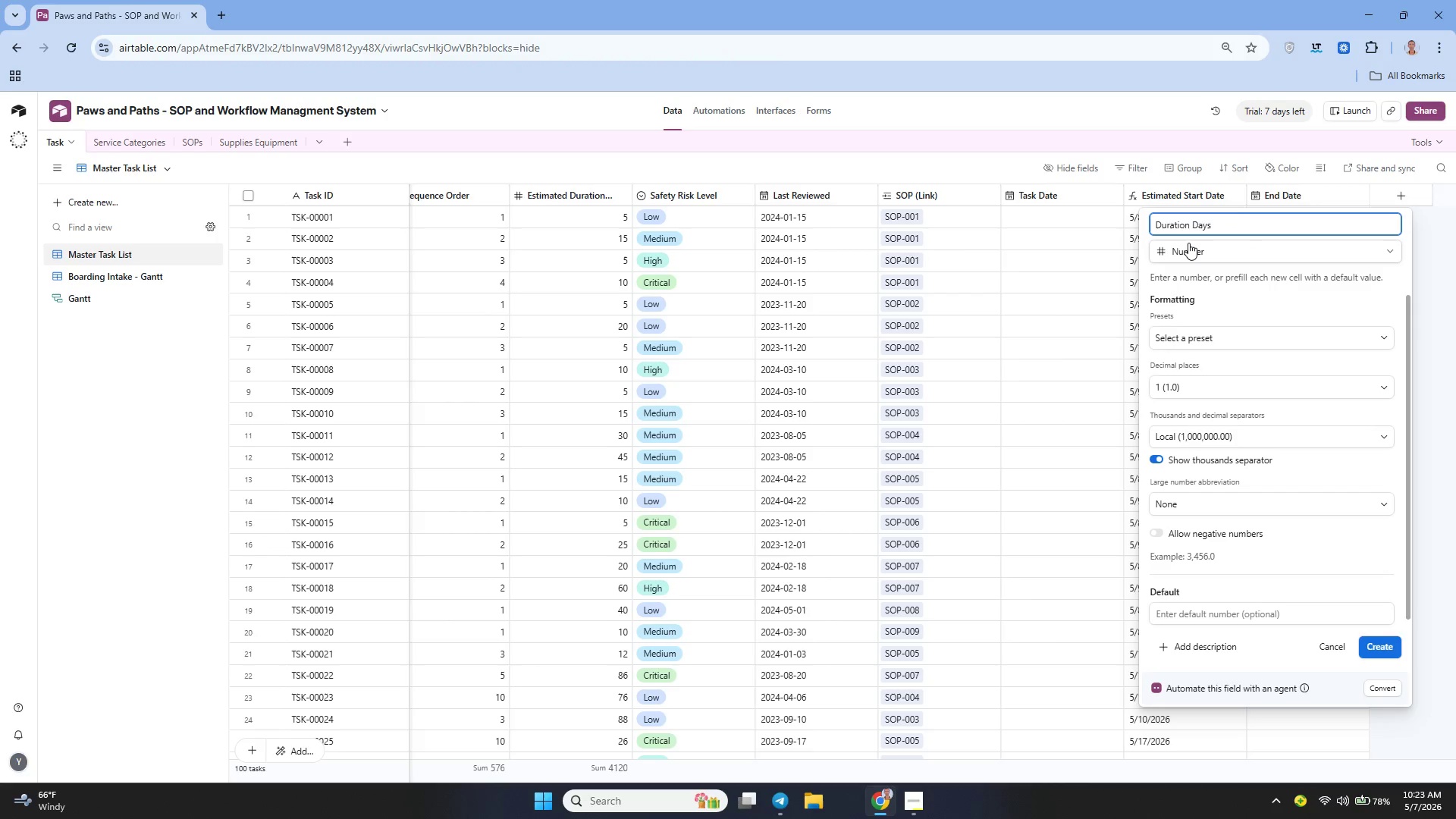 
left_click([1190, 384])
 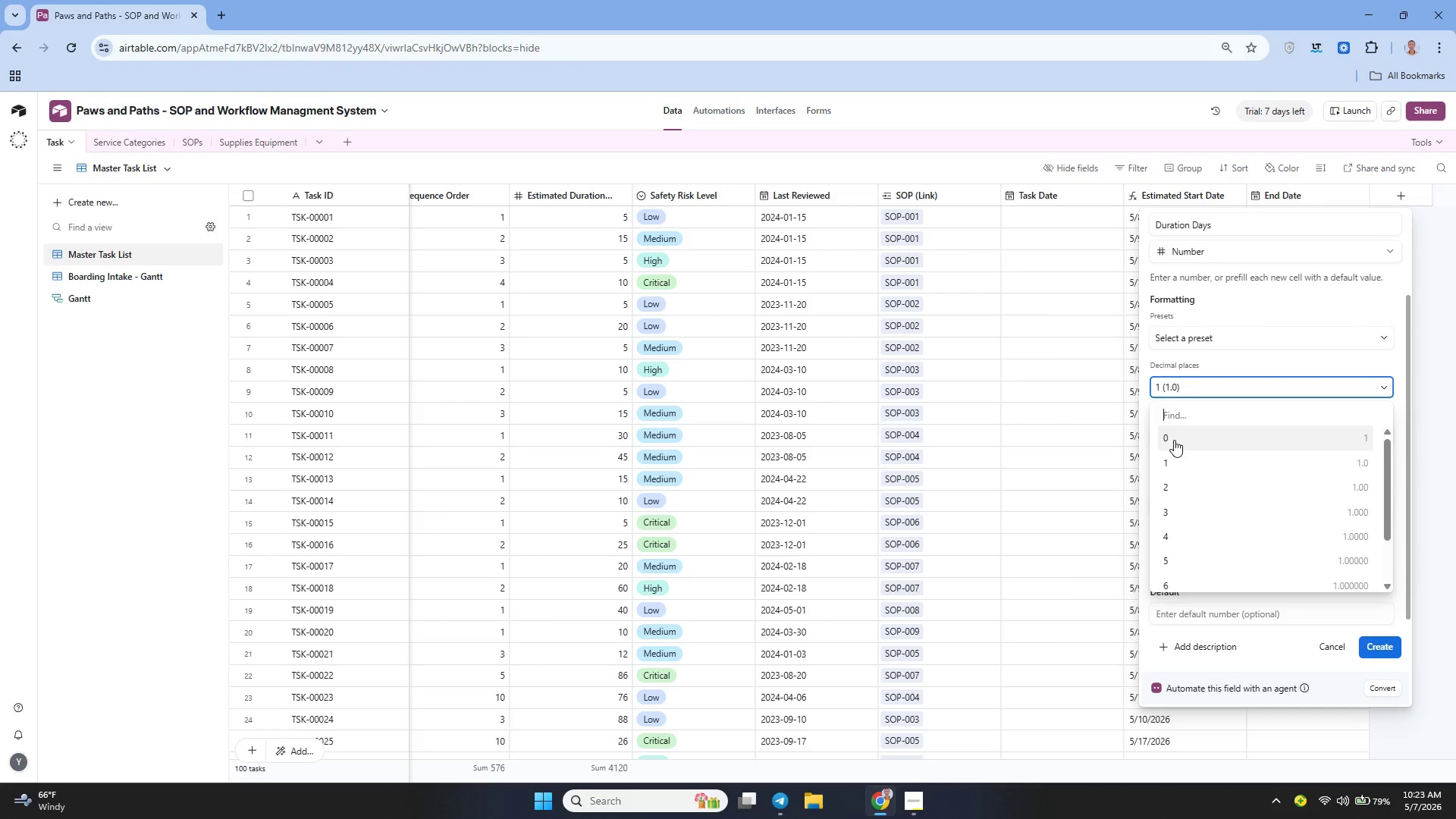 
left_click([1174, 440])
 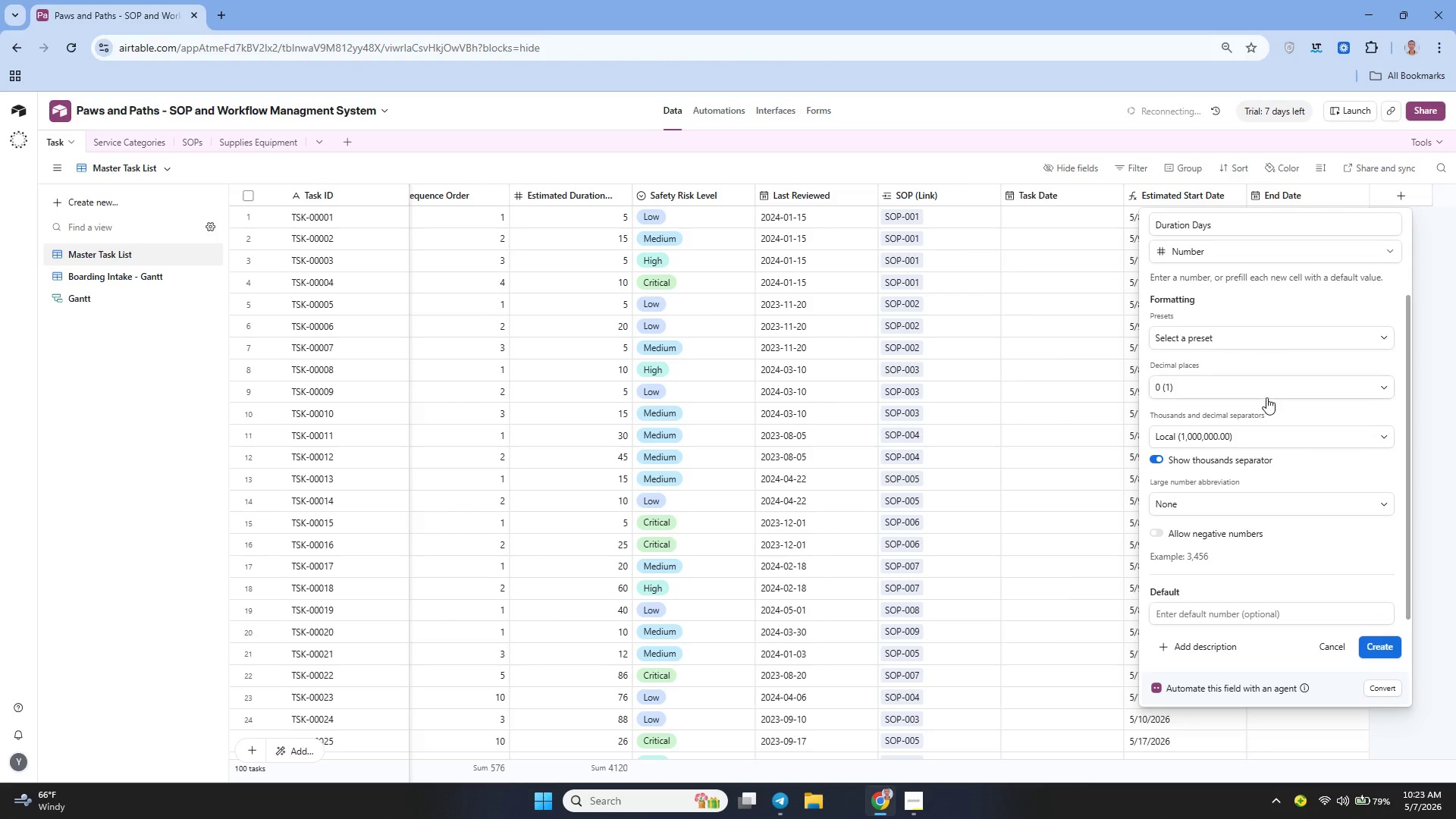 
wait(5.75)
 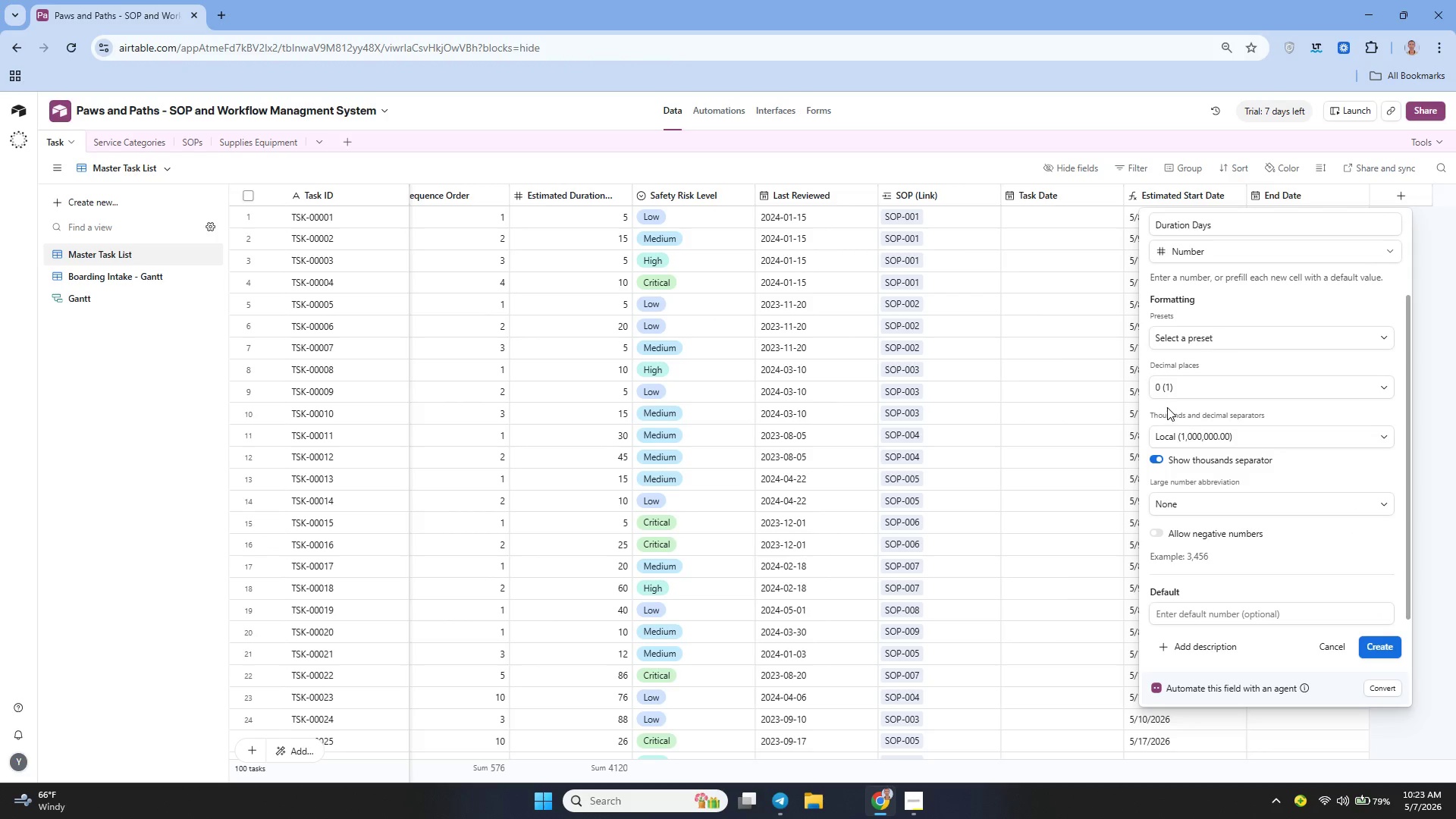 
left_click([1379, 649])
 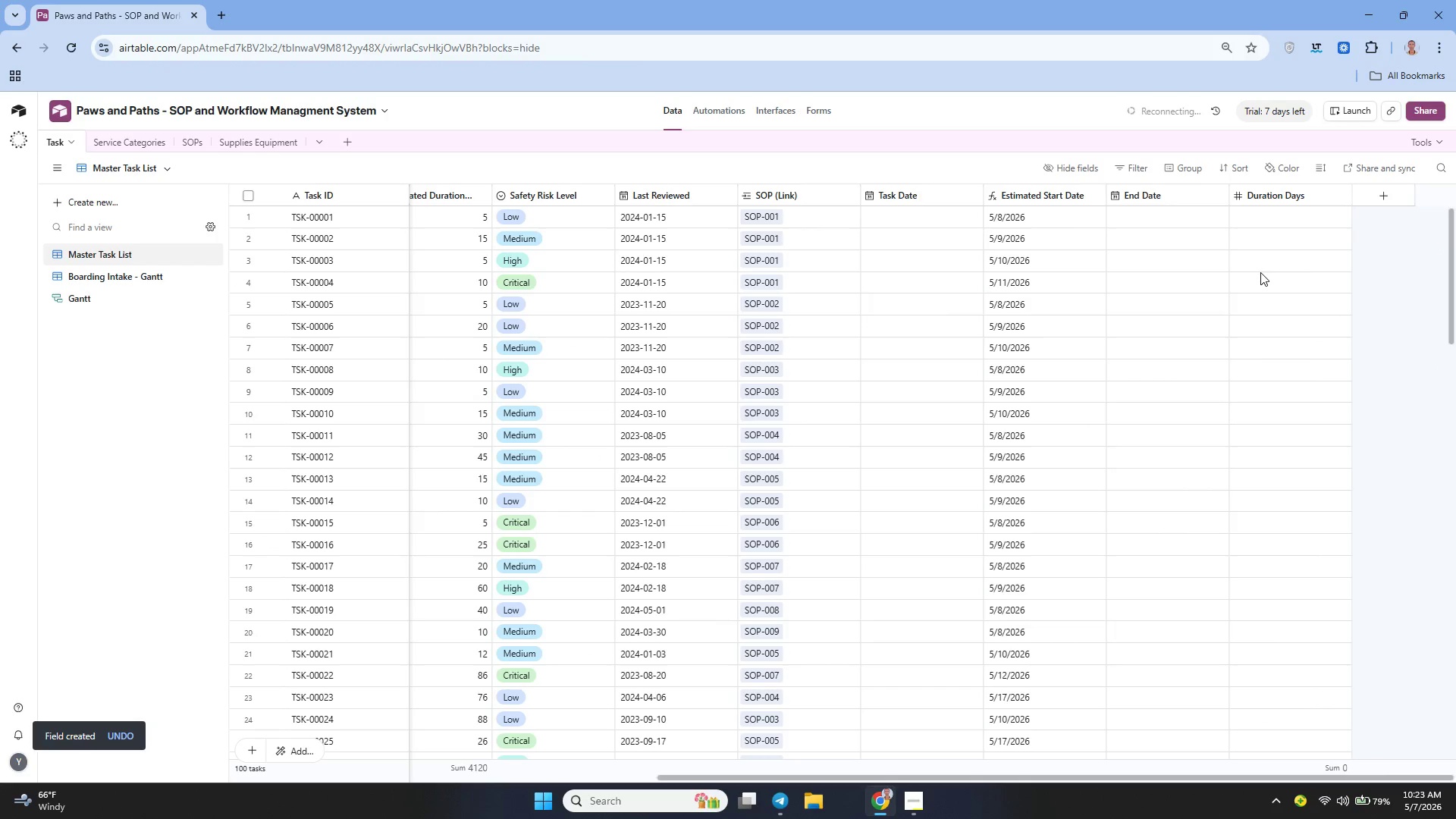 
left_click([1246, 208])
 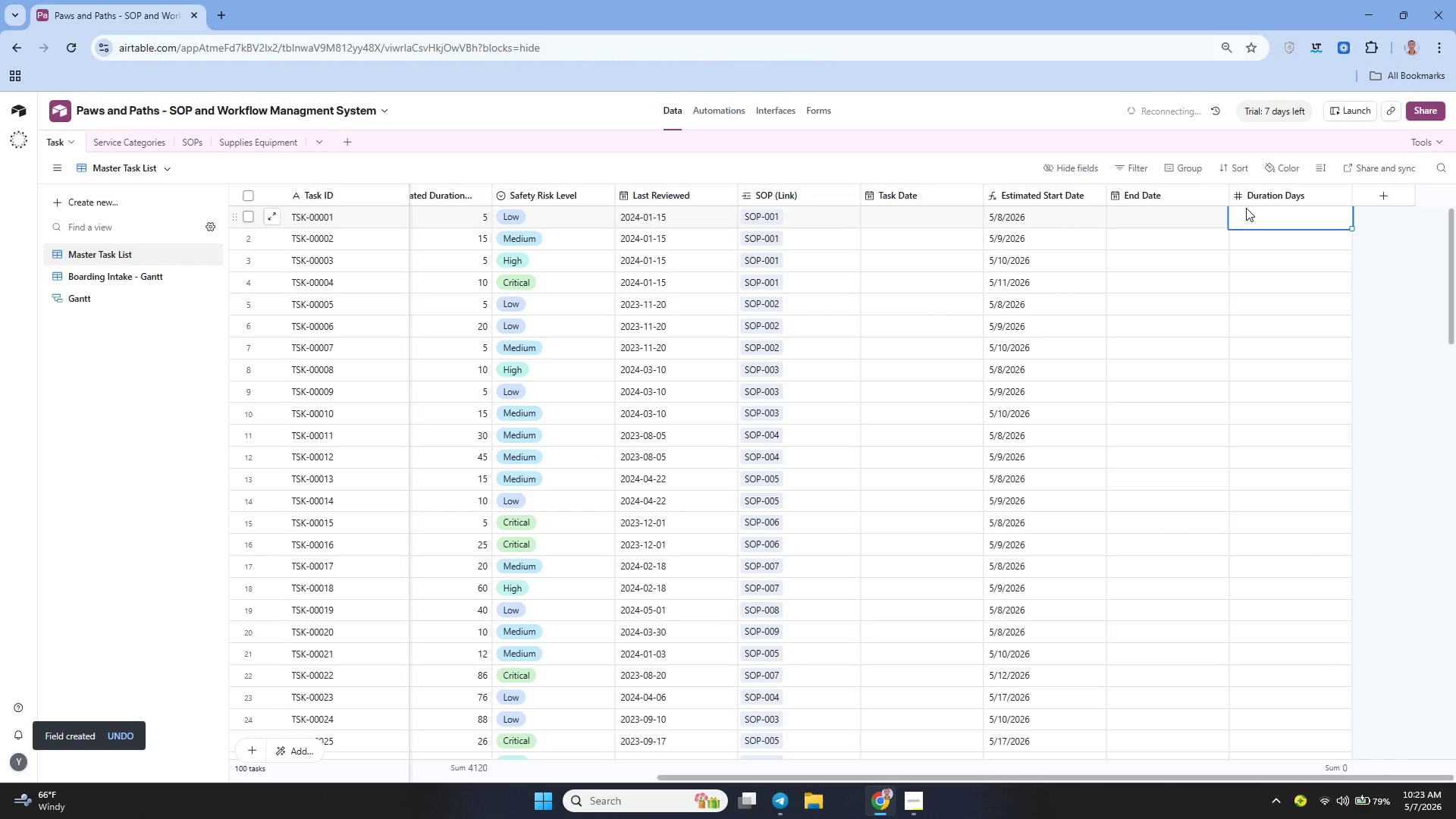 
key(1)
 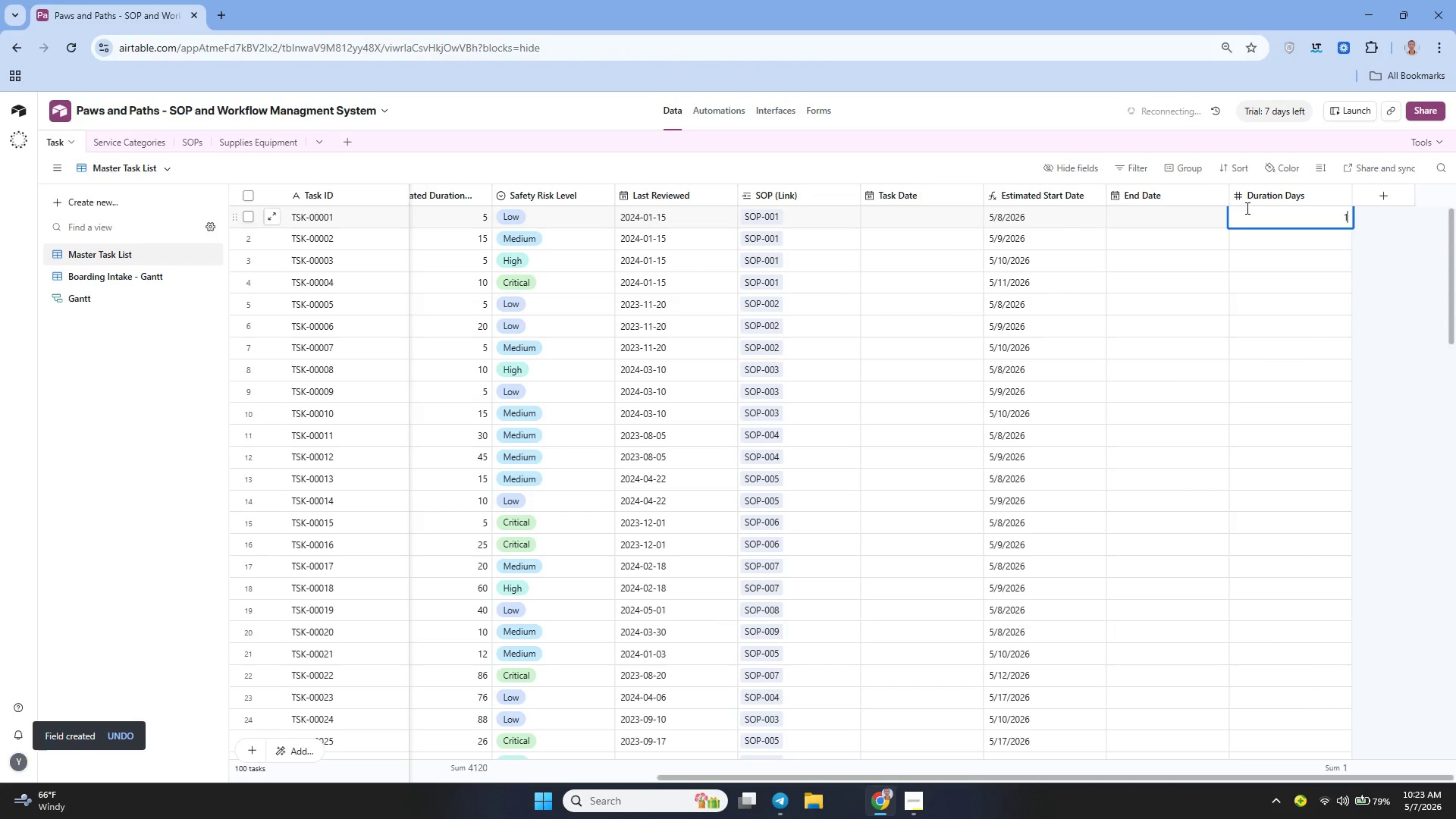 
key(Enter)
 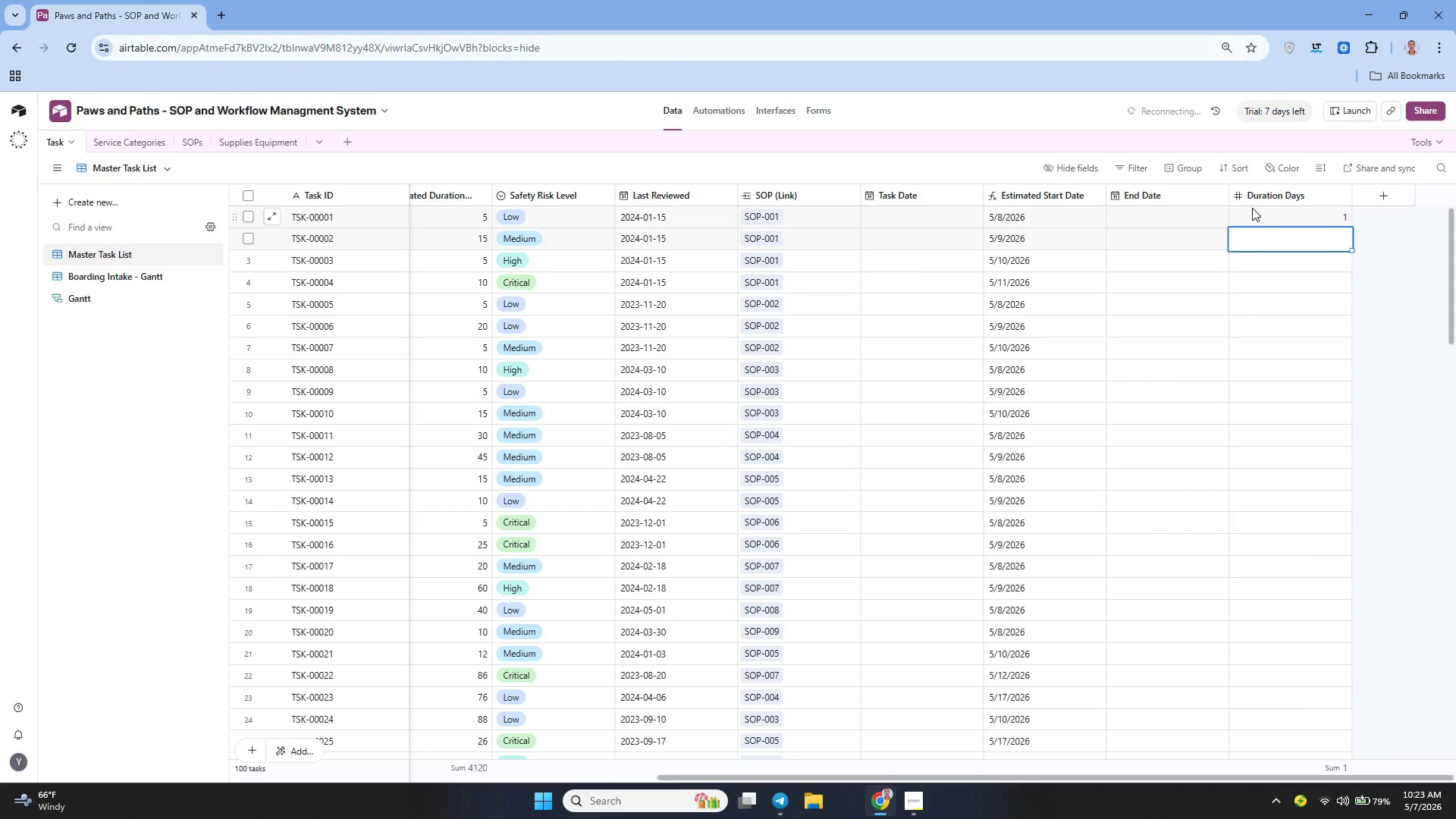 
left_click([1259, 209])
 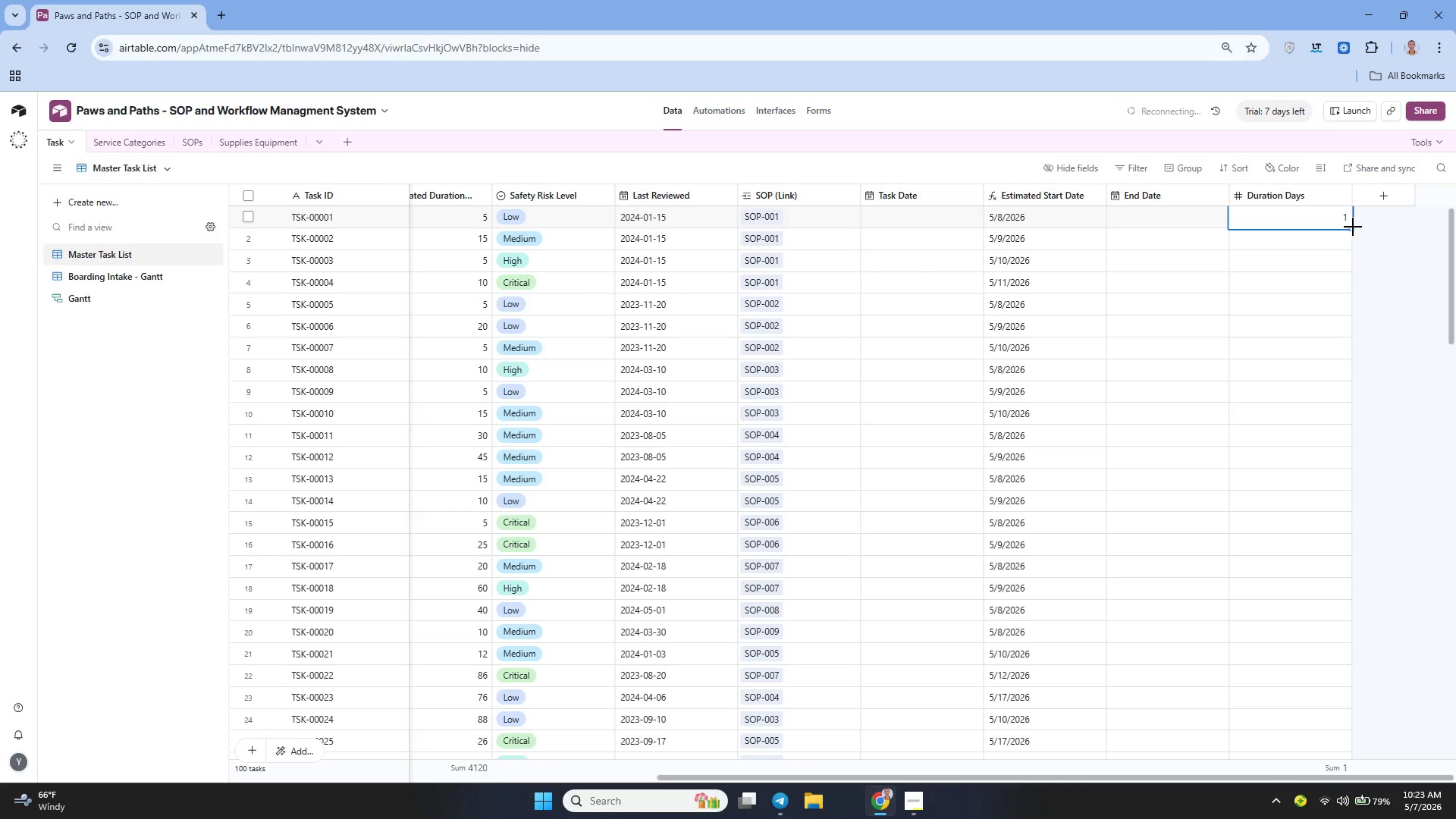 
left_click_drag(start_coordinate=[1353, 227], to_coordinate=[1341, 647])
 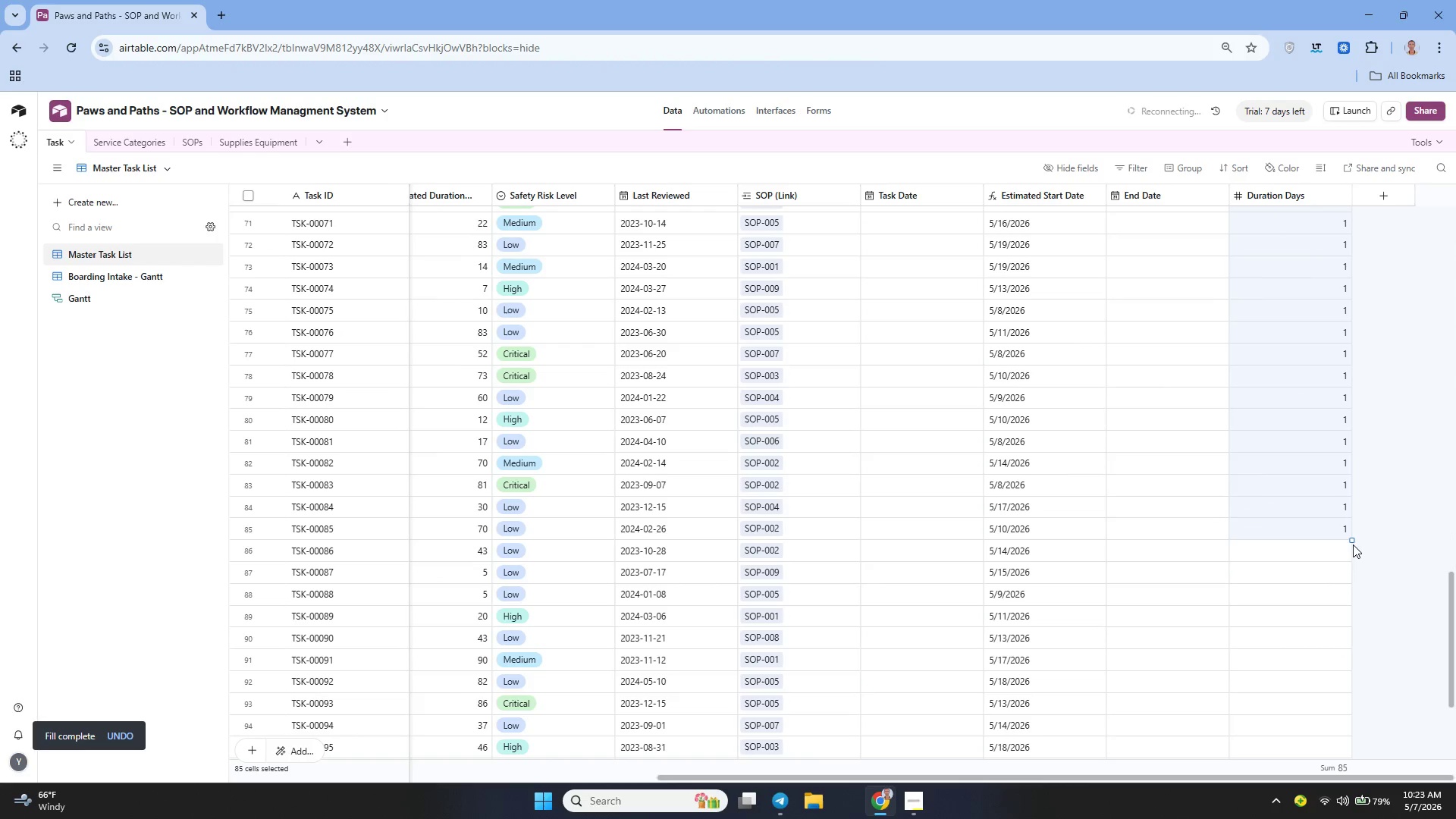 
left_click_drag(start_coordinate=[1353, 541], to_coordinate=[1326, 645])
 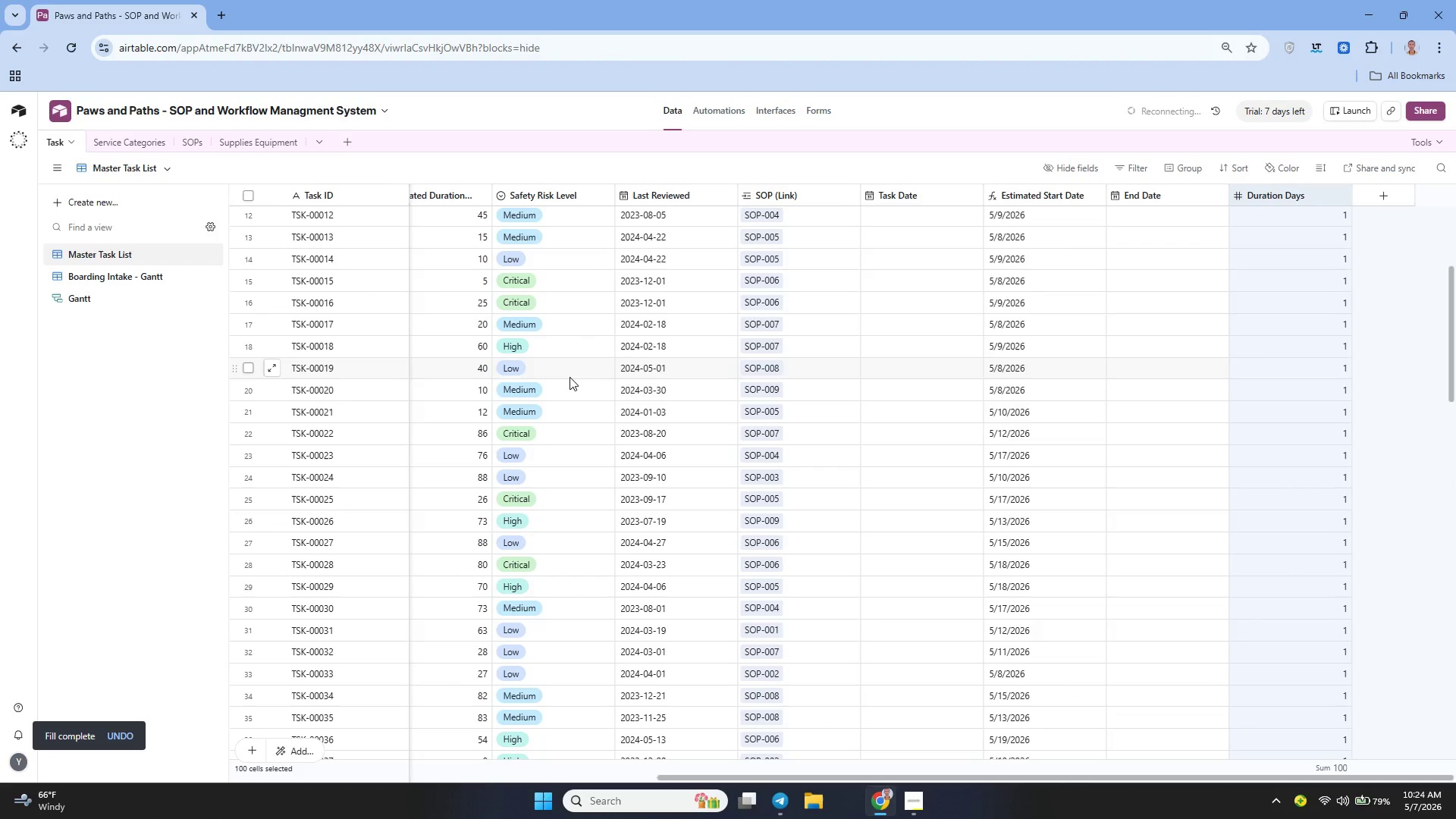 
wait(6.76)
 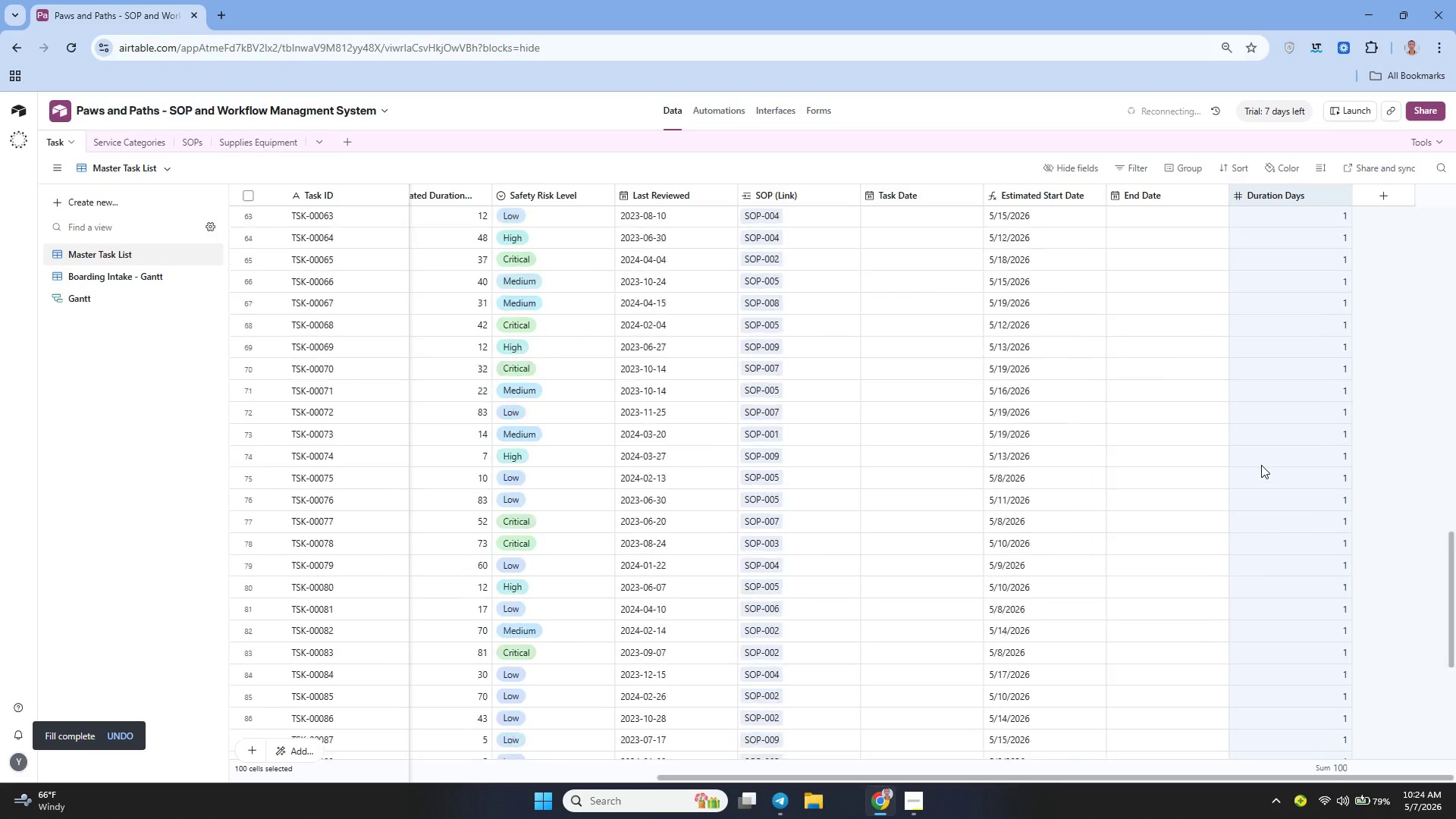 
mouse_move([513, 356])
 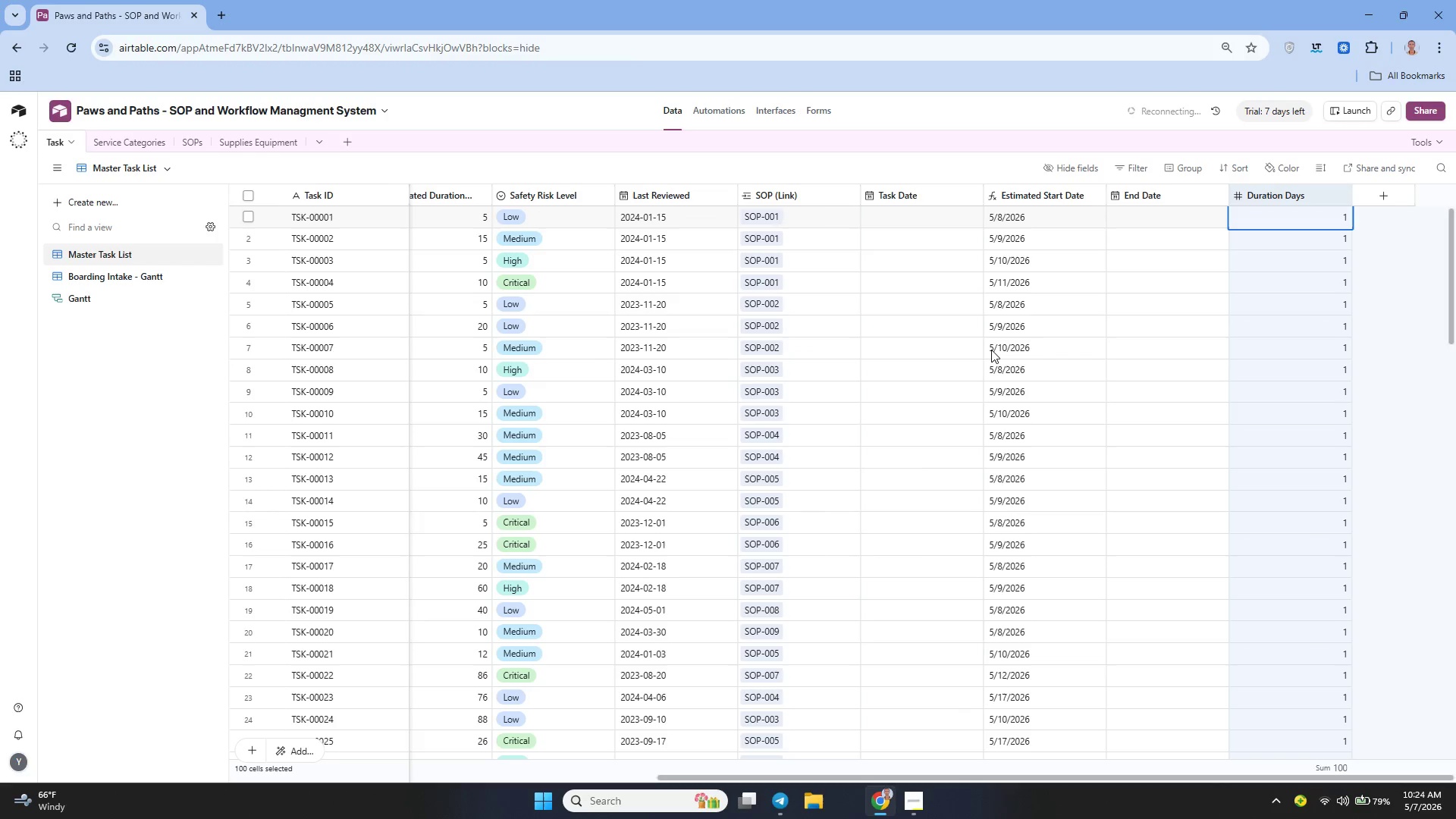 
wait(5.98)
 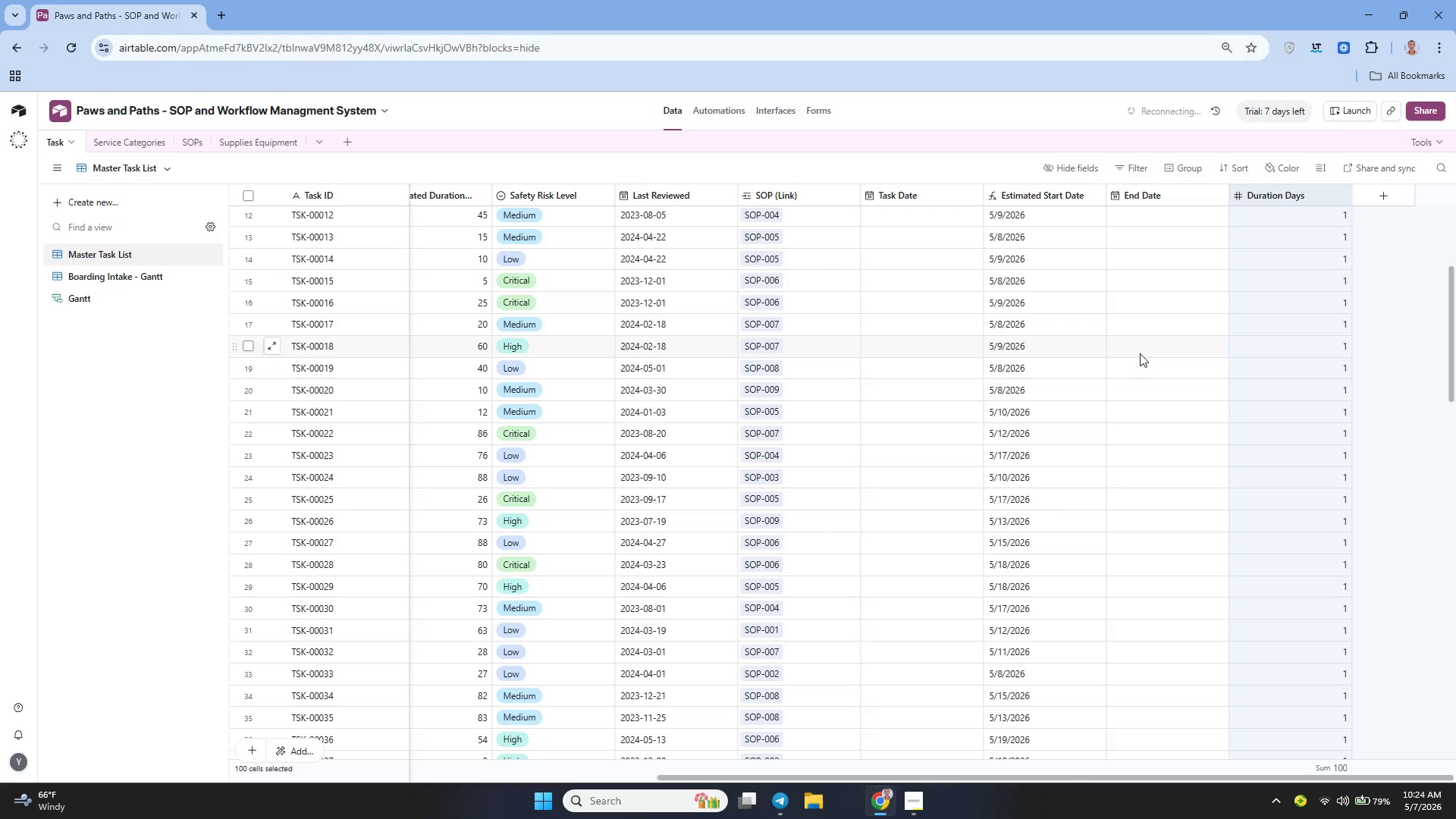 
left_click([1094, 196])
 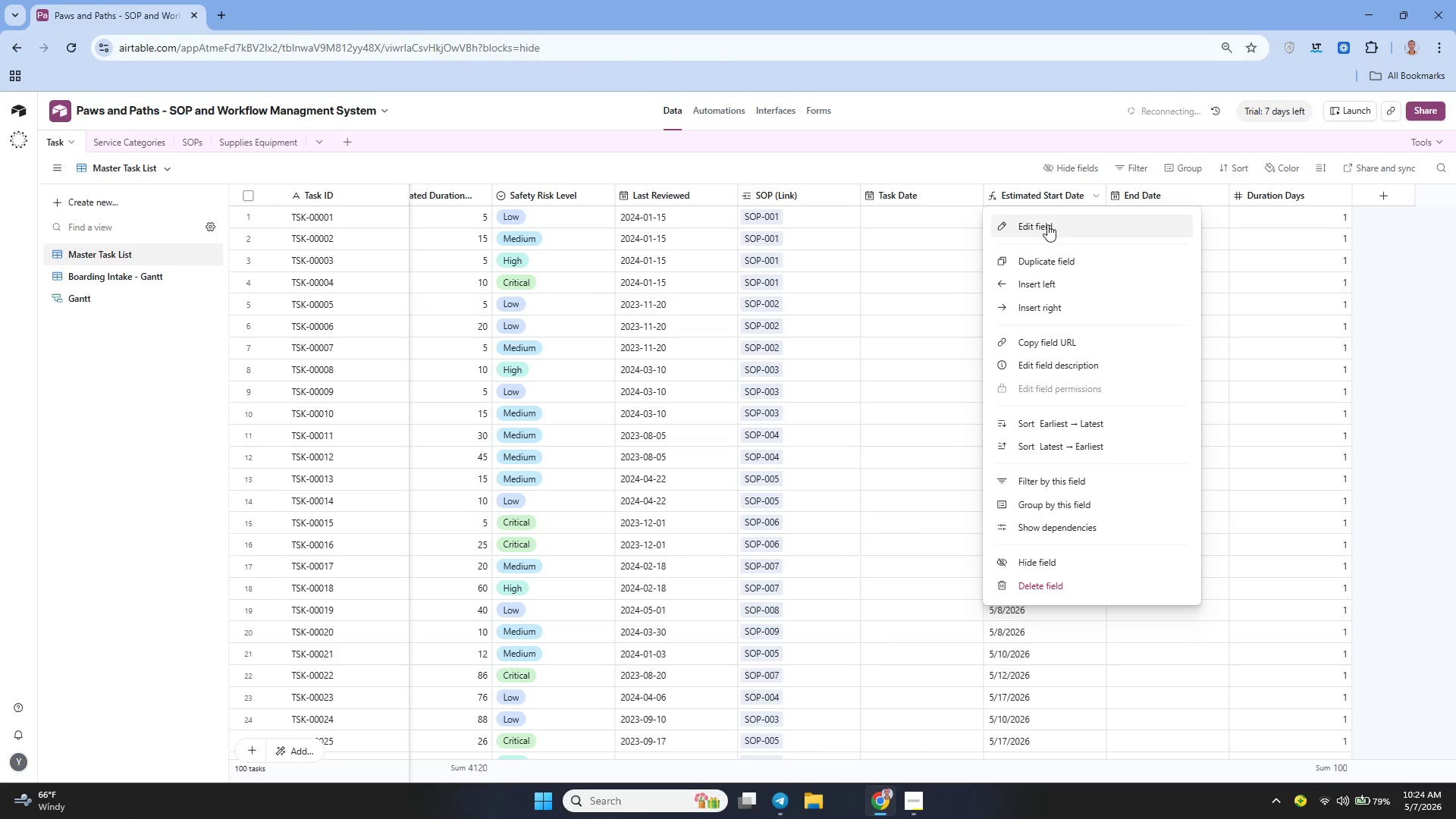 
left_click([1043, 228])
 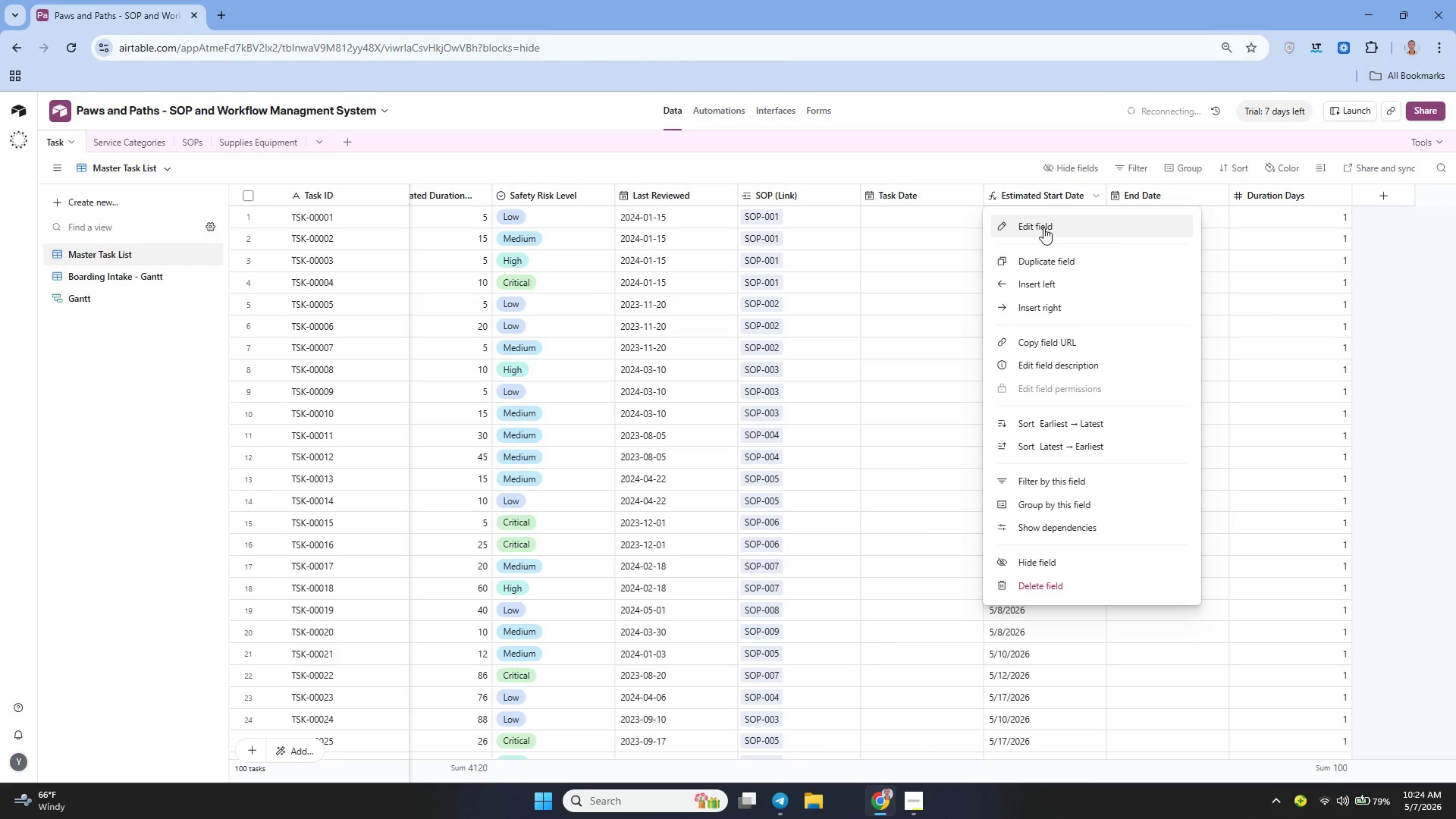 
mouse_move([1039, 244])
 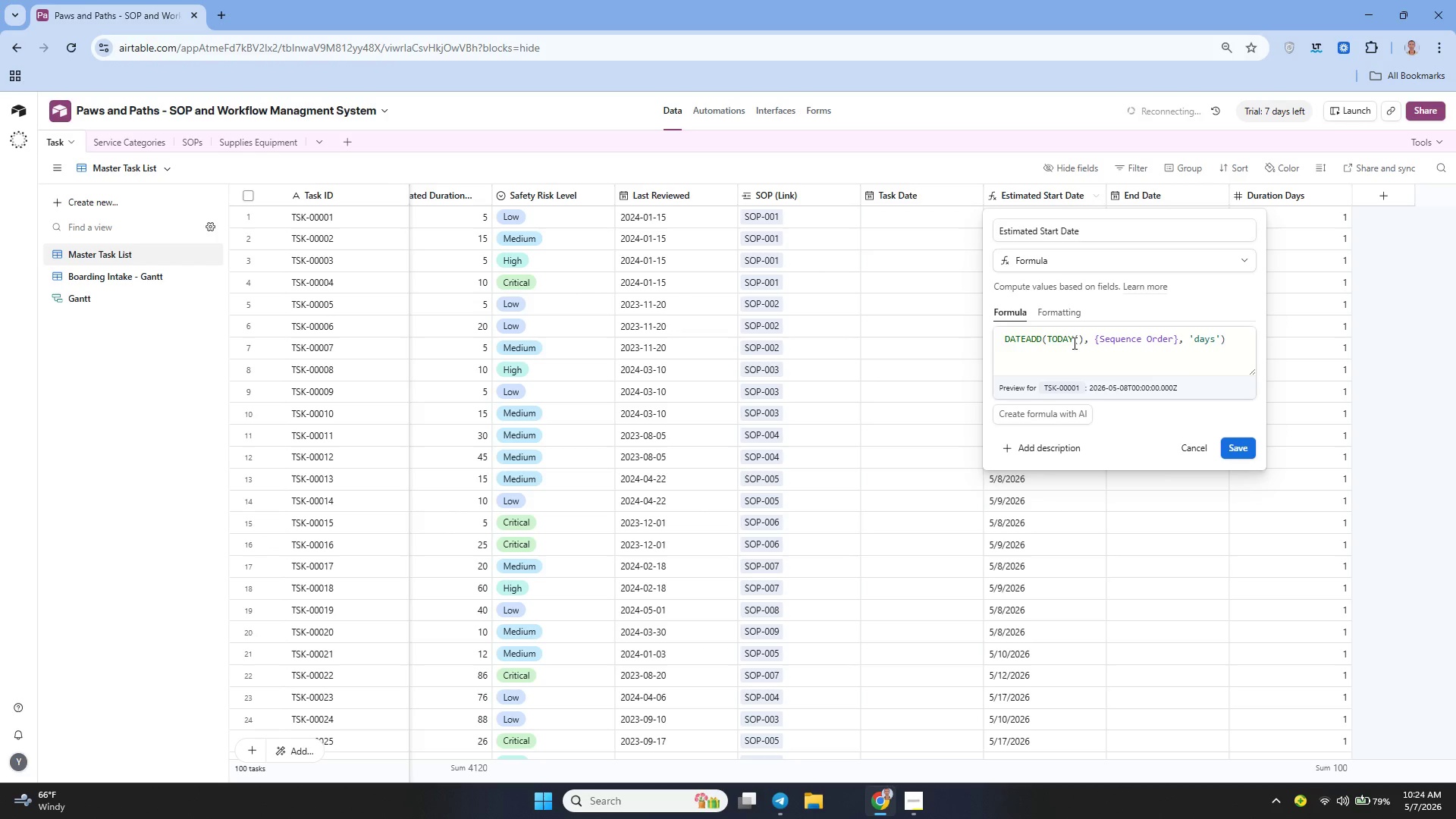 
wait(7.51)
 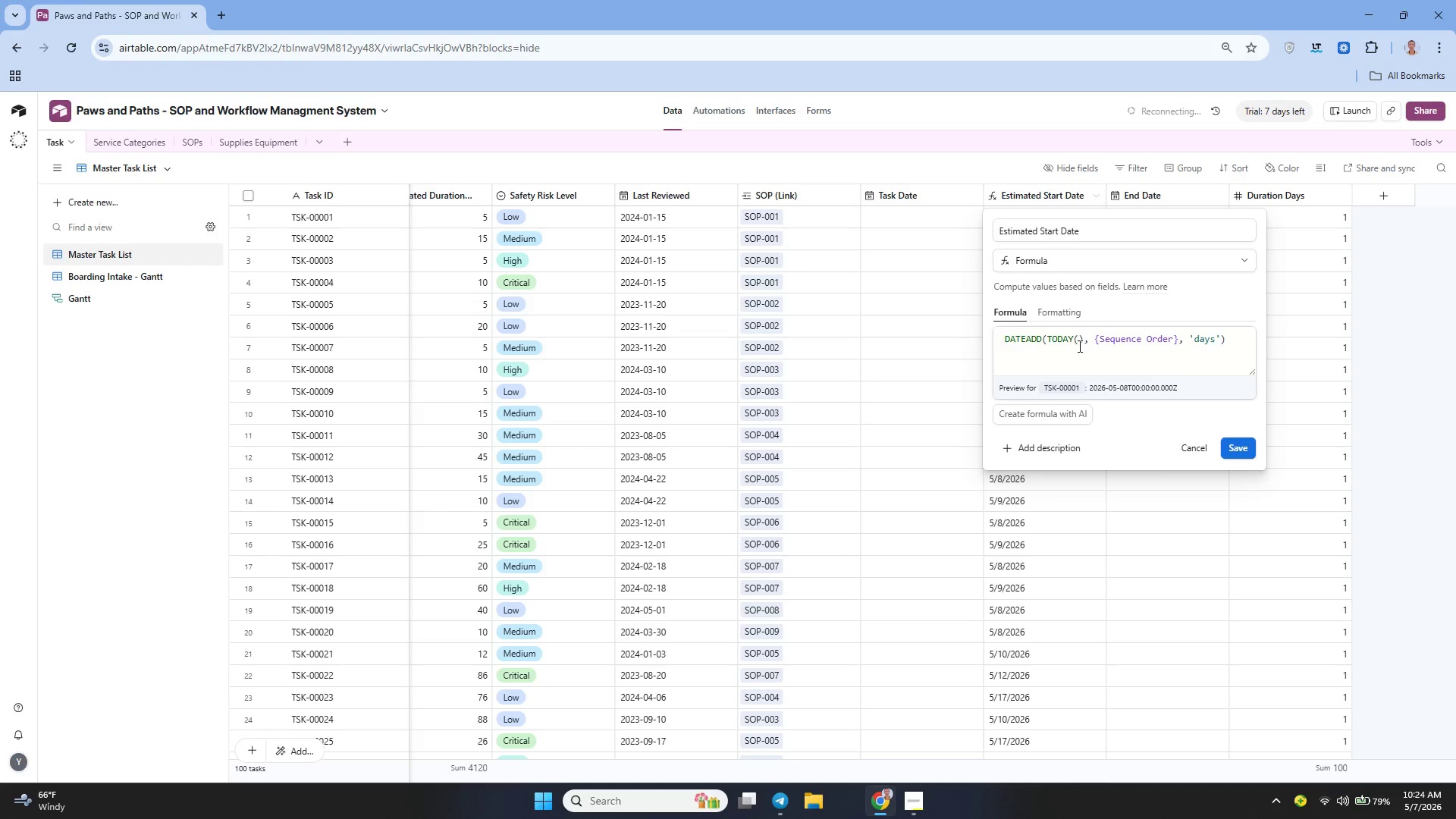 
left_click([1090, 339])
 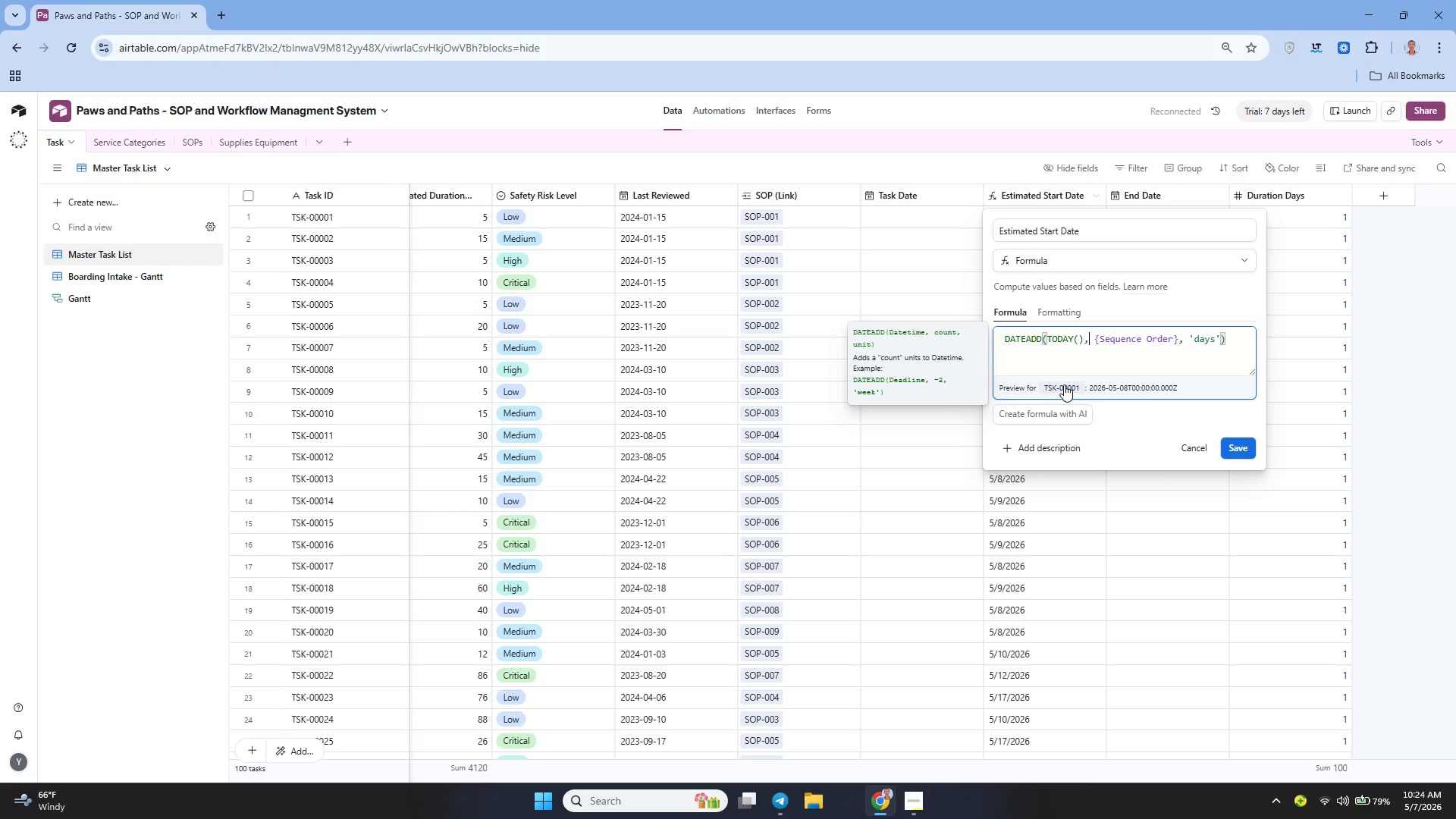 
key(ArrowLeft)
 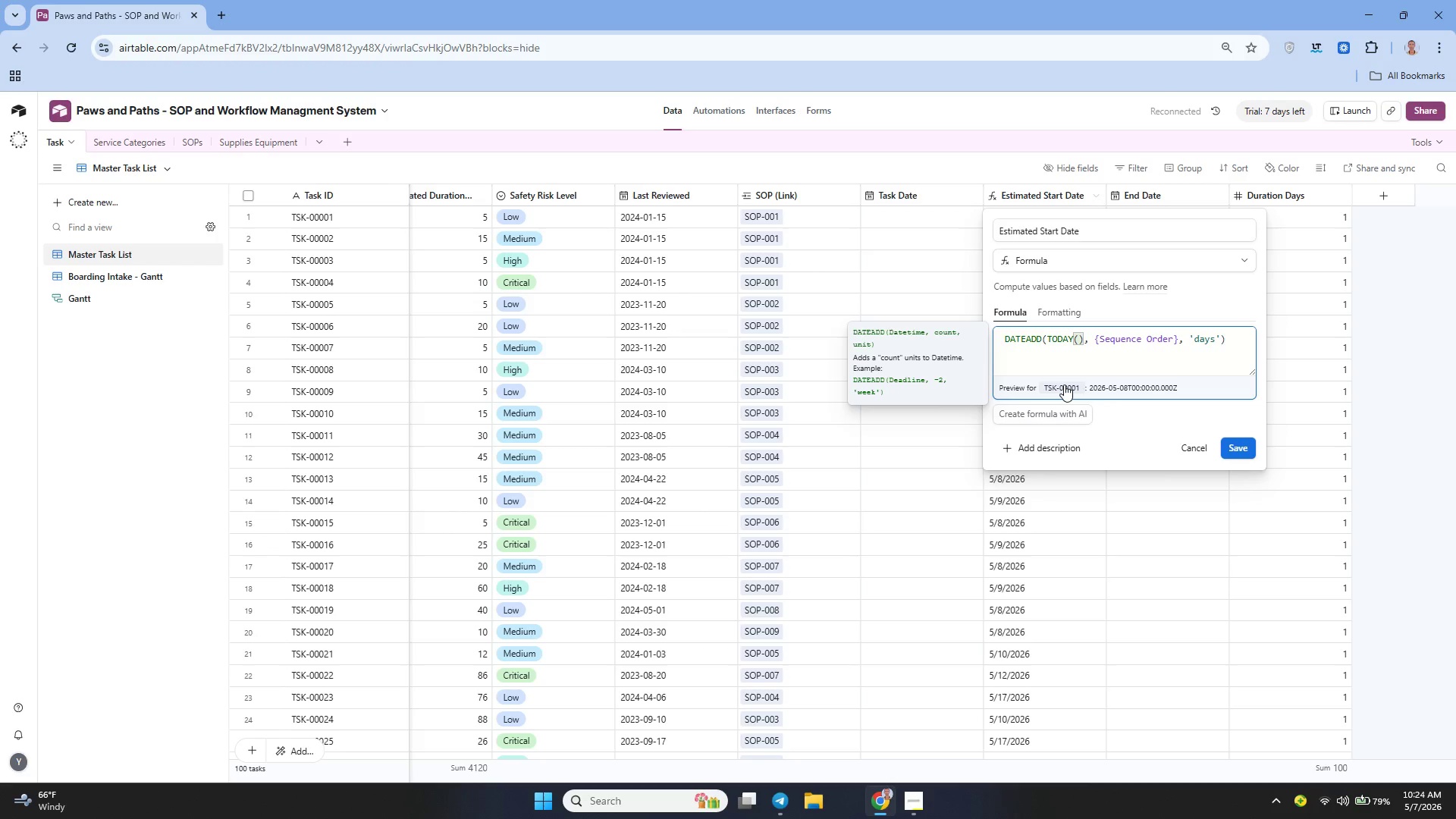 
key(ArrowRight)
 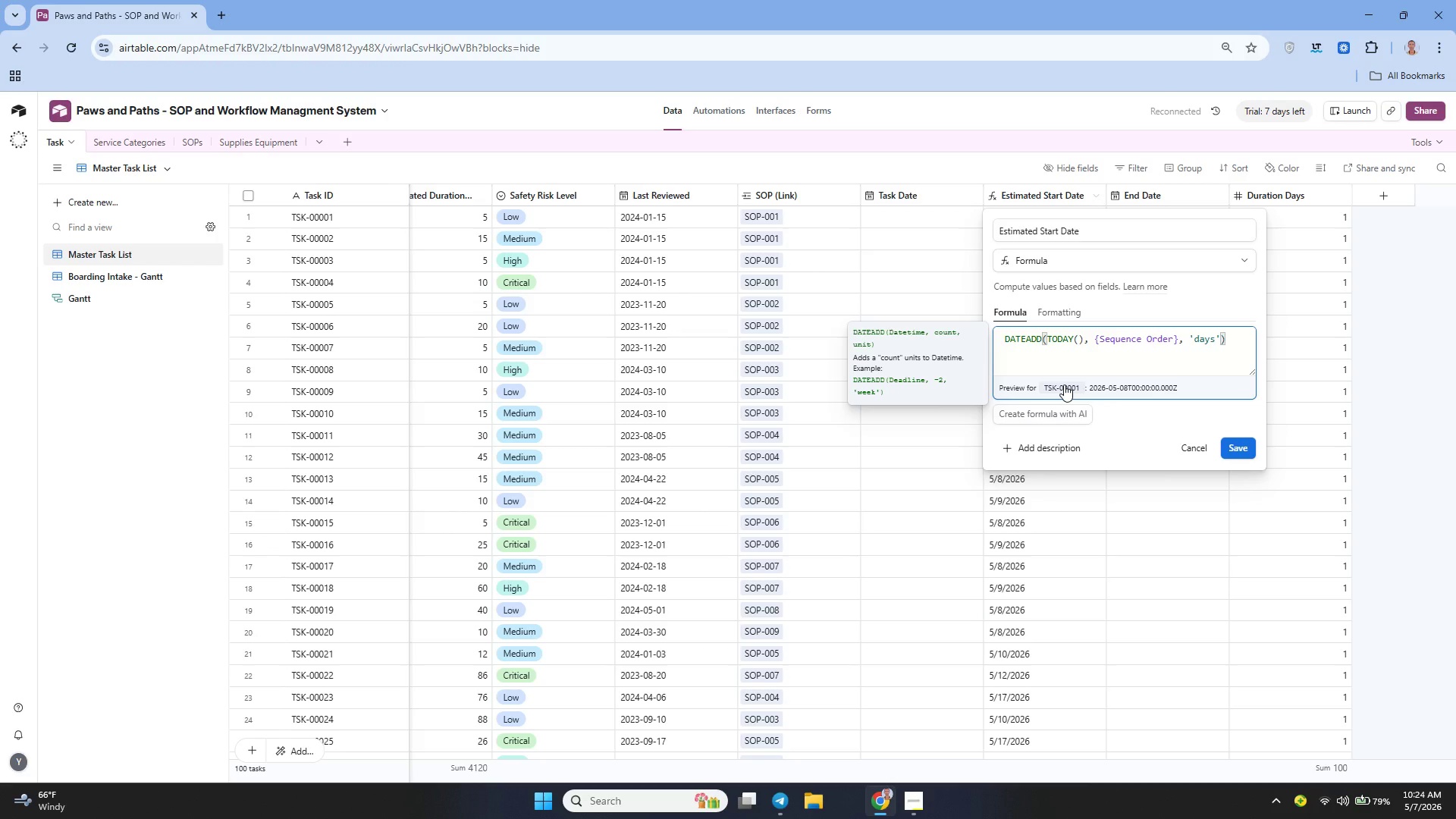 
key(Backspace)
 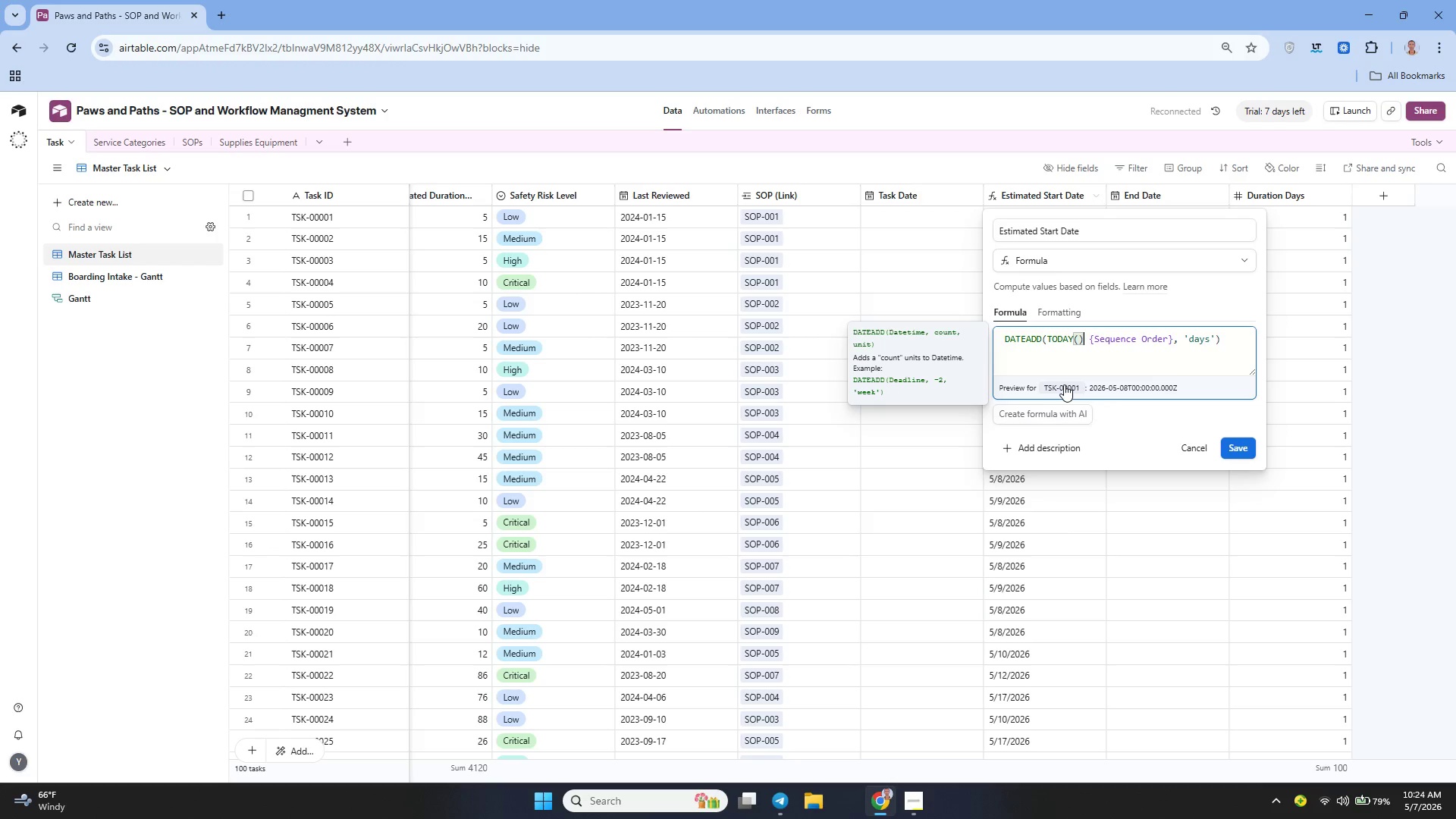 
key(Backspace)
 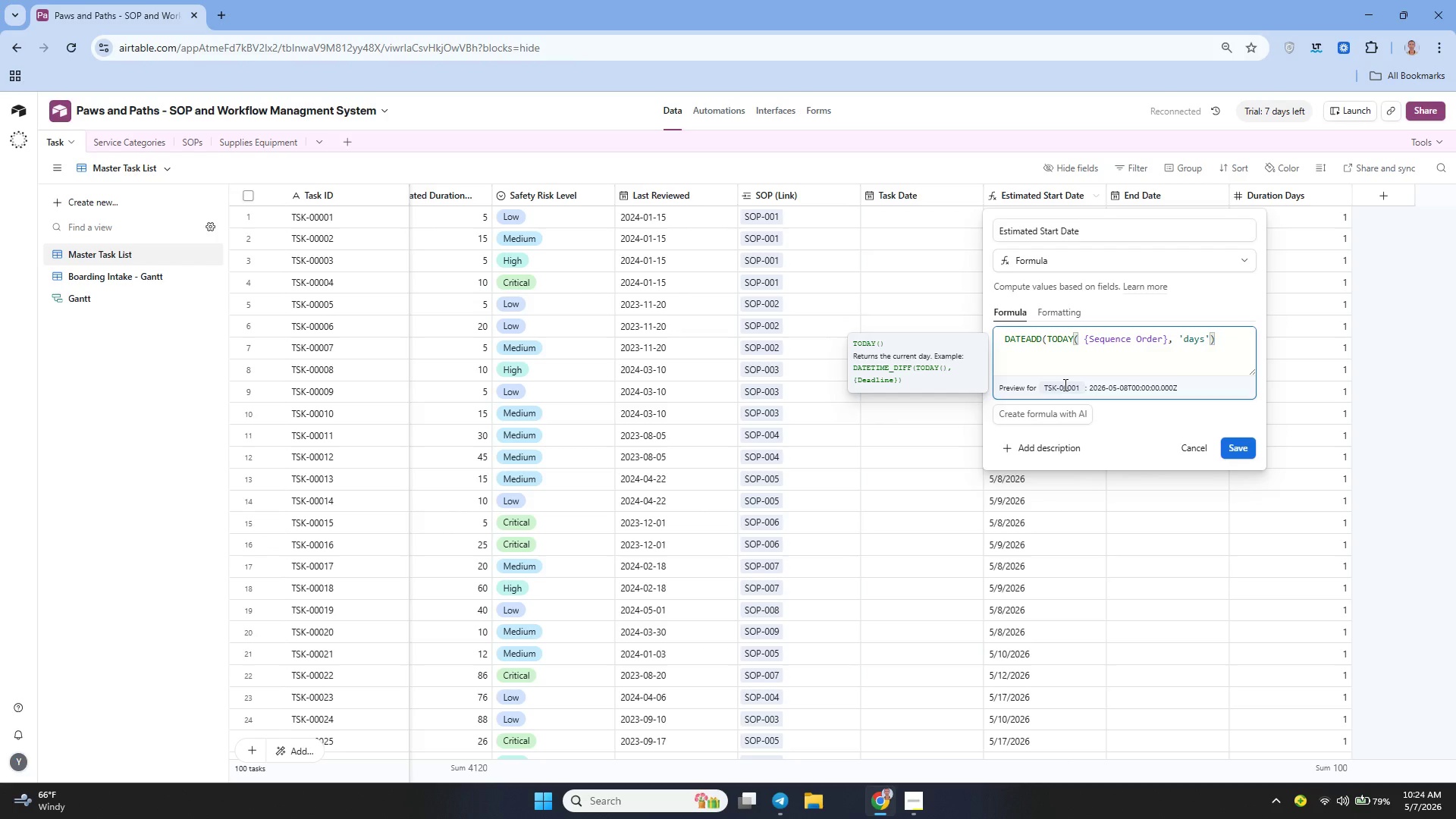 
key(Backspace)
 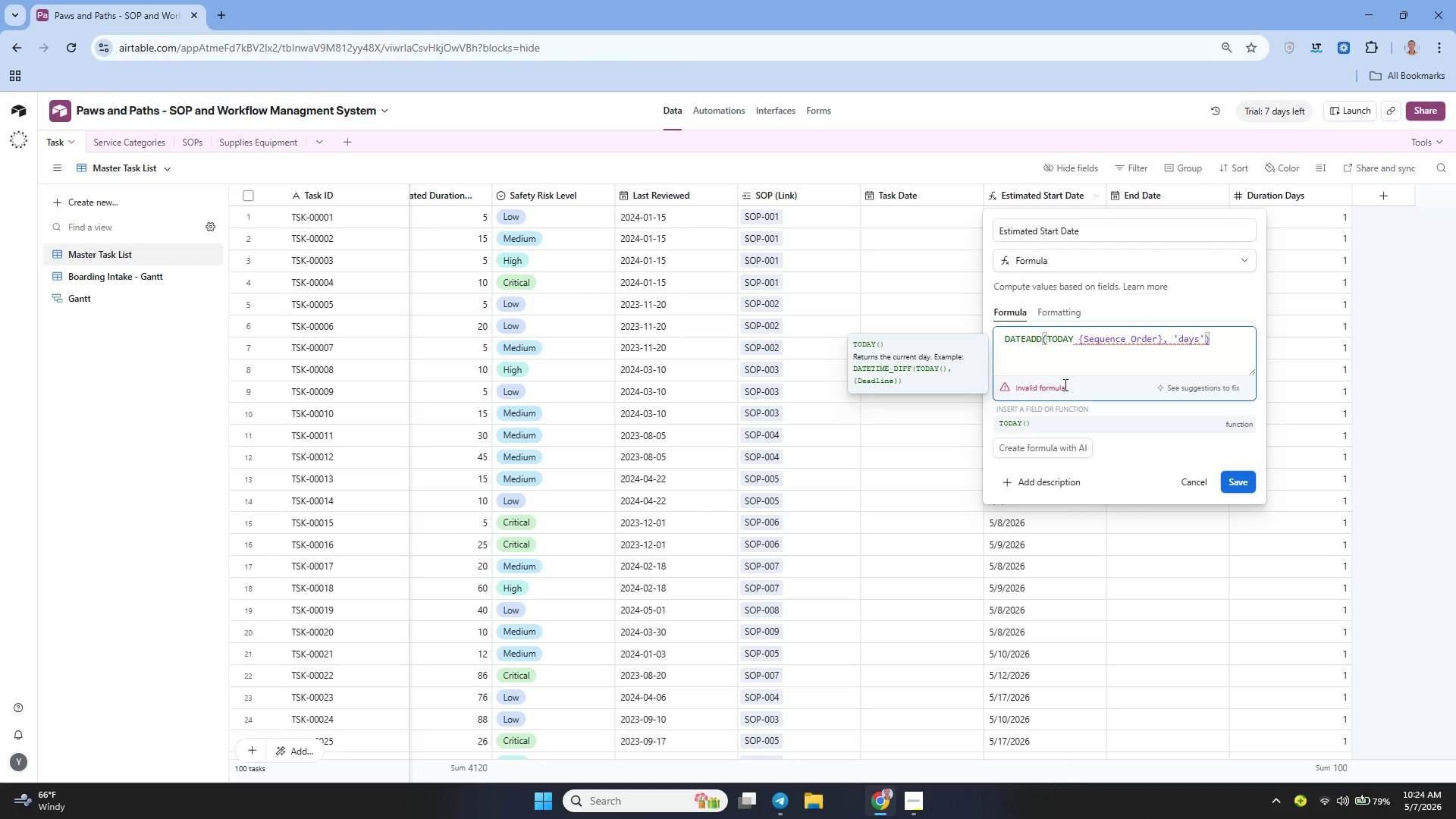 
key(Backspace)
 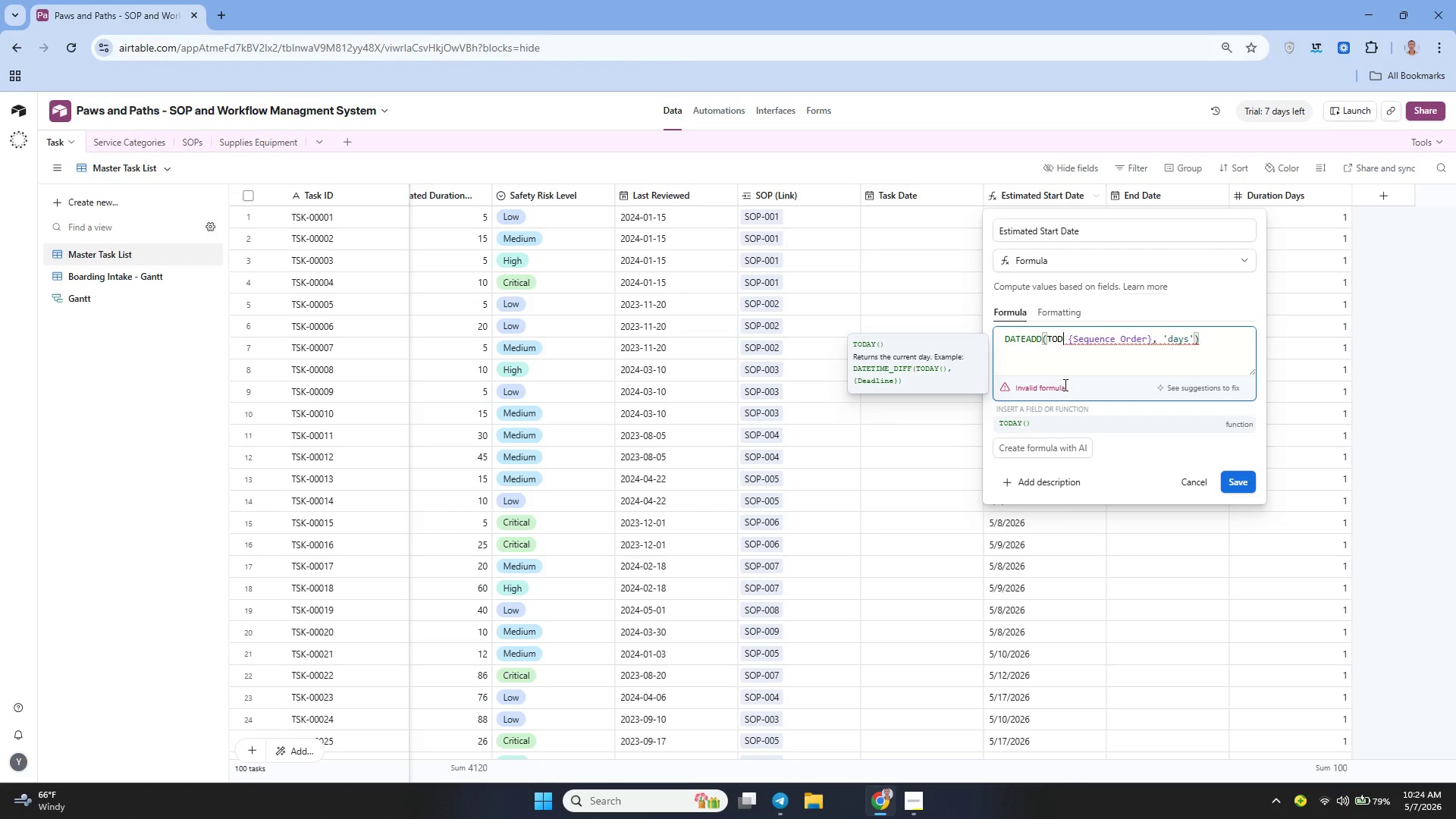 
key(Backspace)
 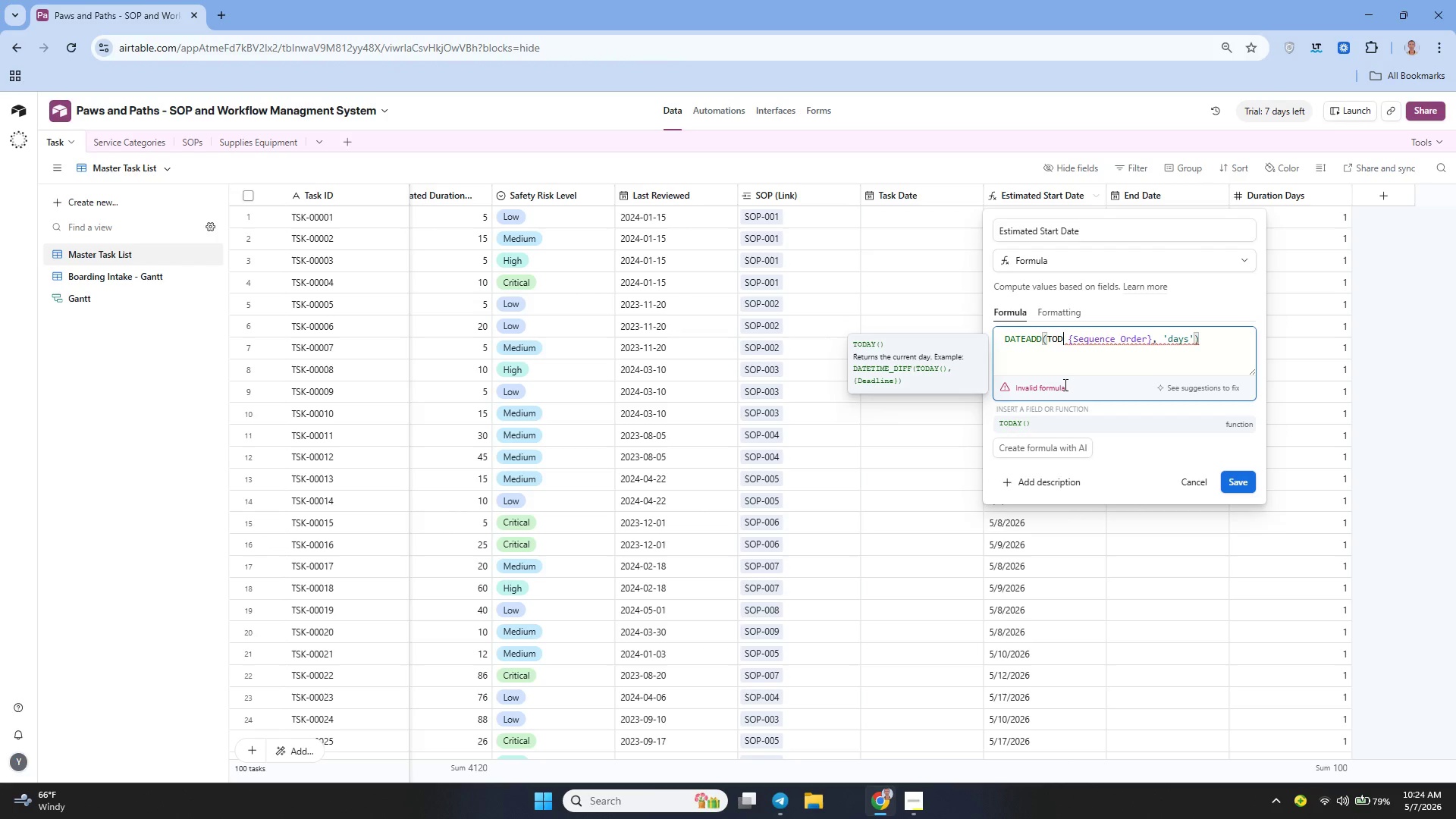 
key(Backspace)
 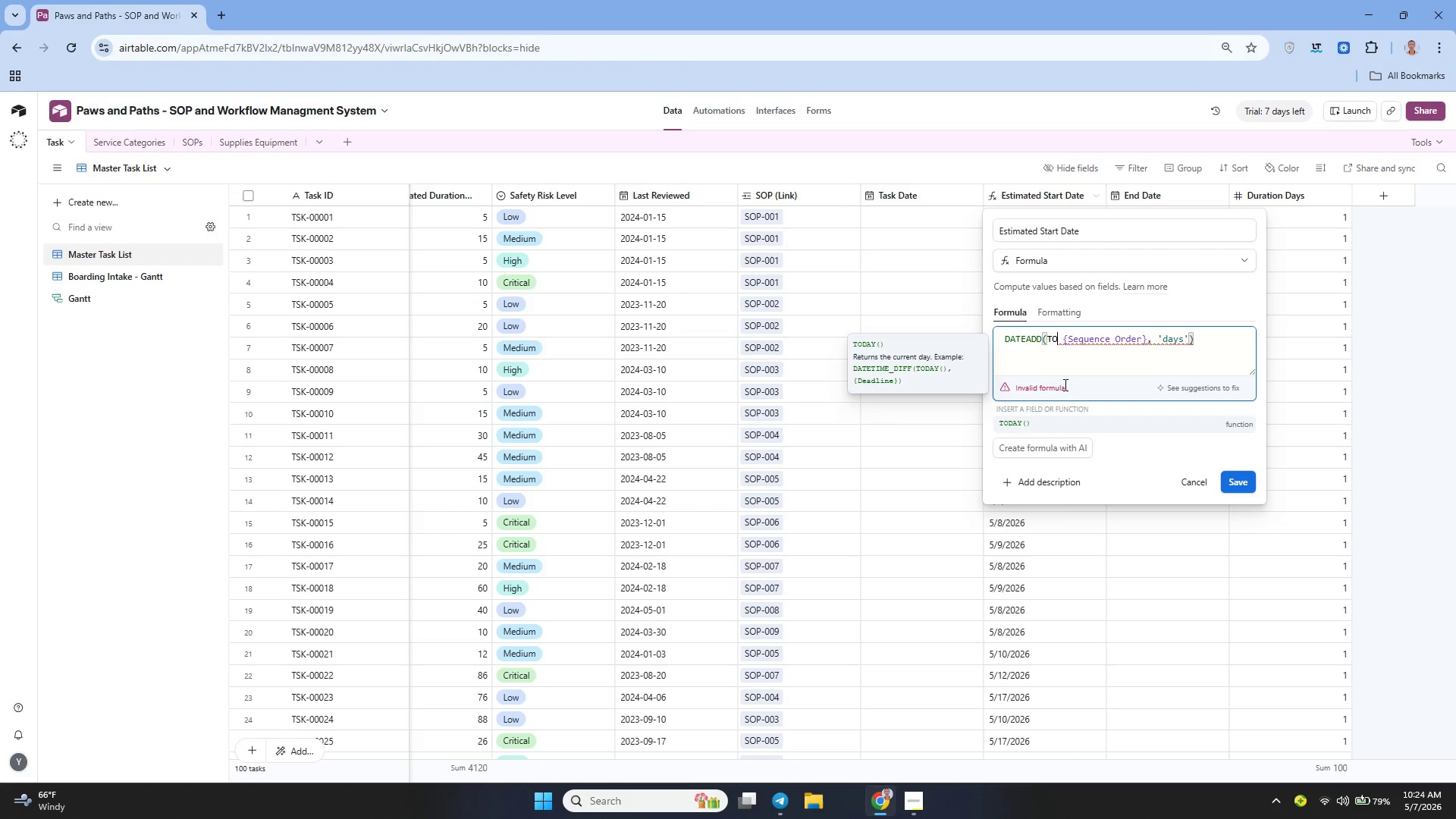 
key(Backspace)
 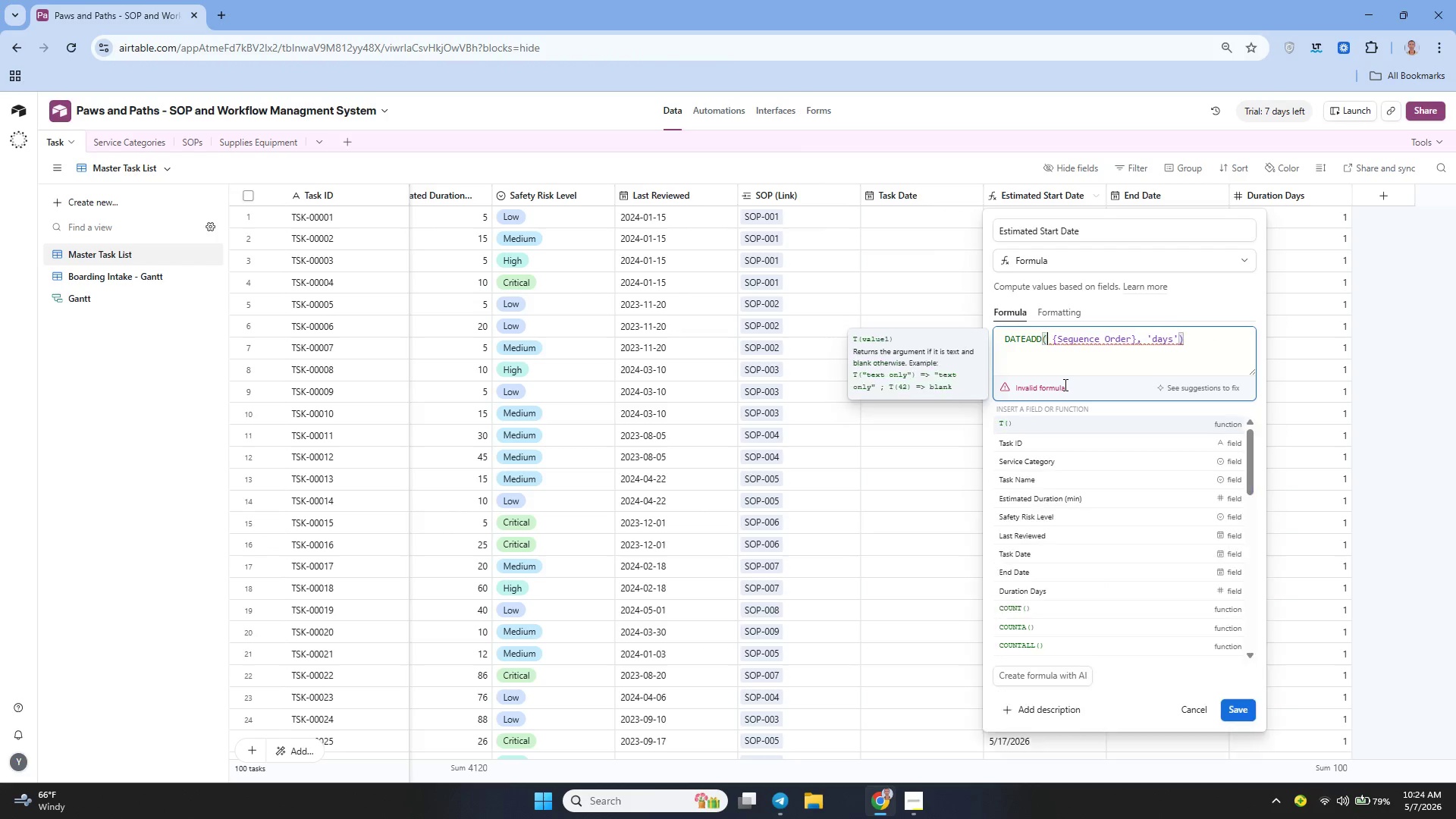 
key(Backspace)
 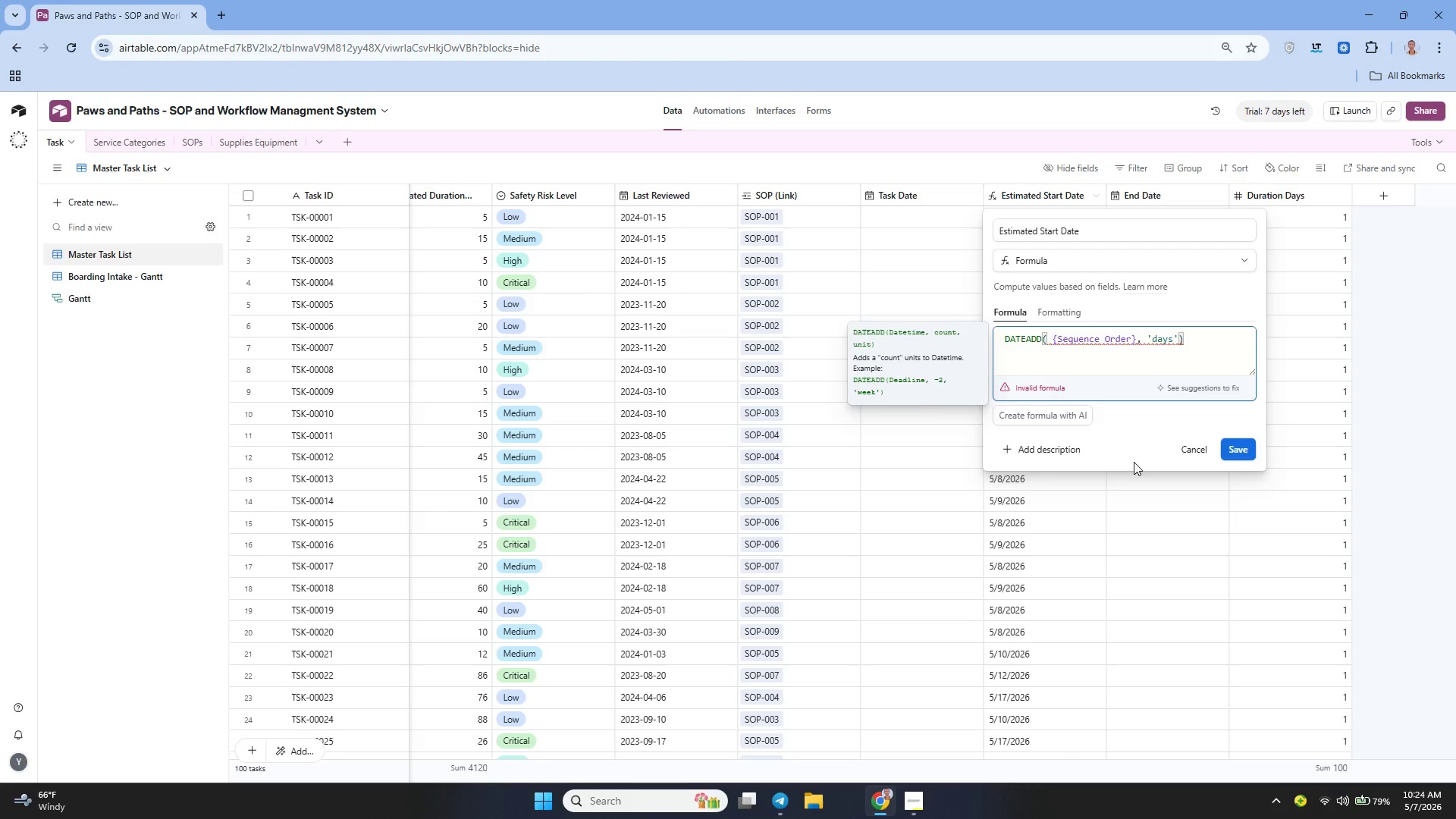 
type(Estimated Start Date)
 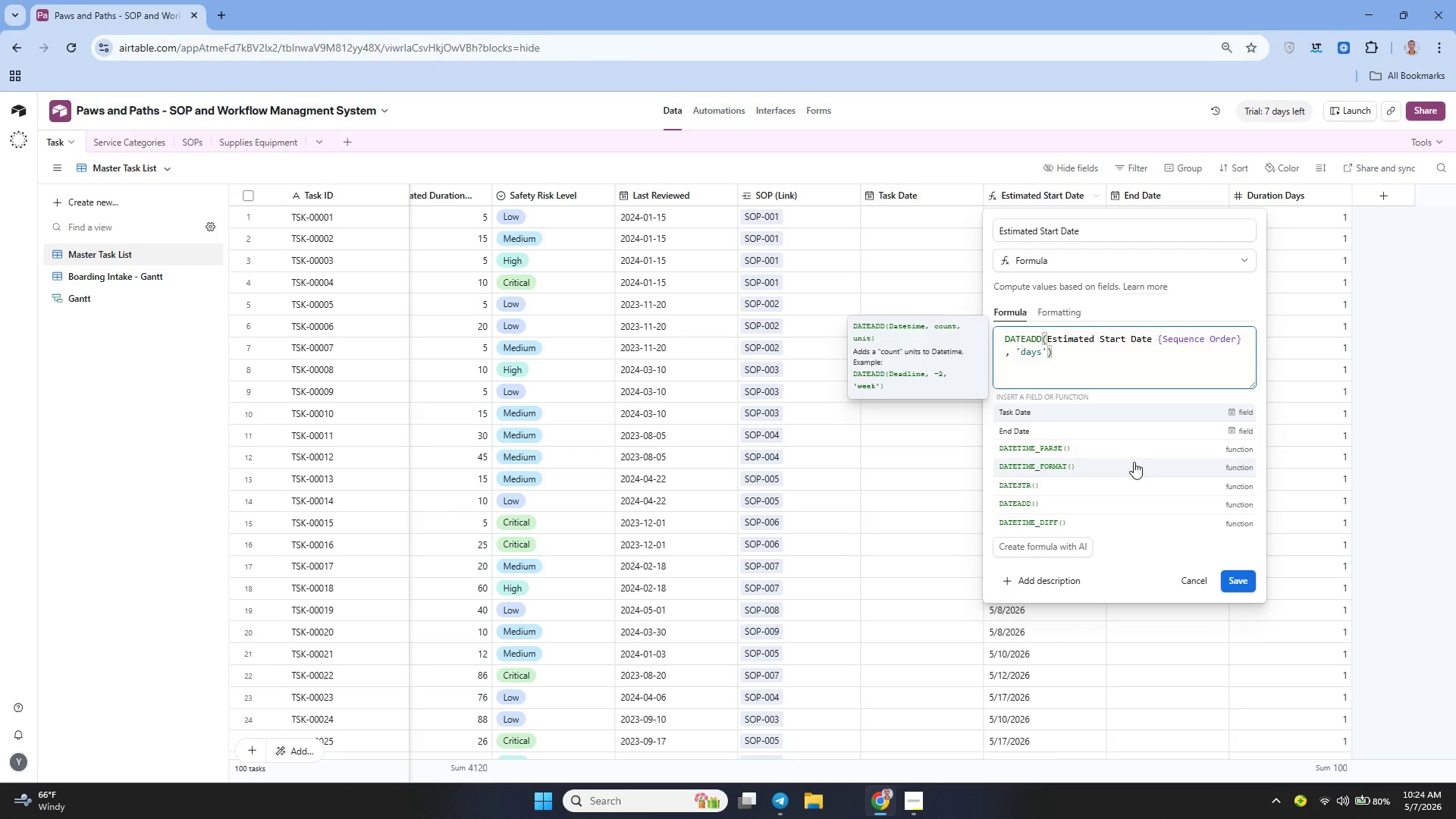 
hold_key(key=ArrowLeft, duration=0.58)
 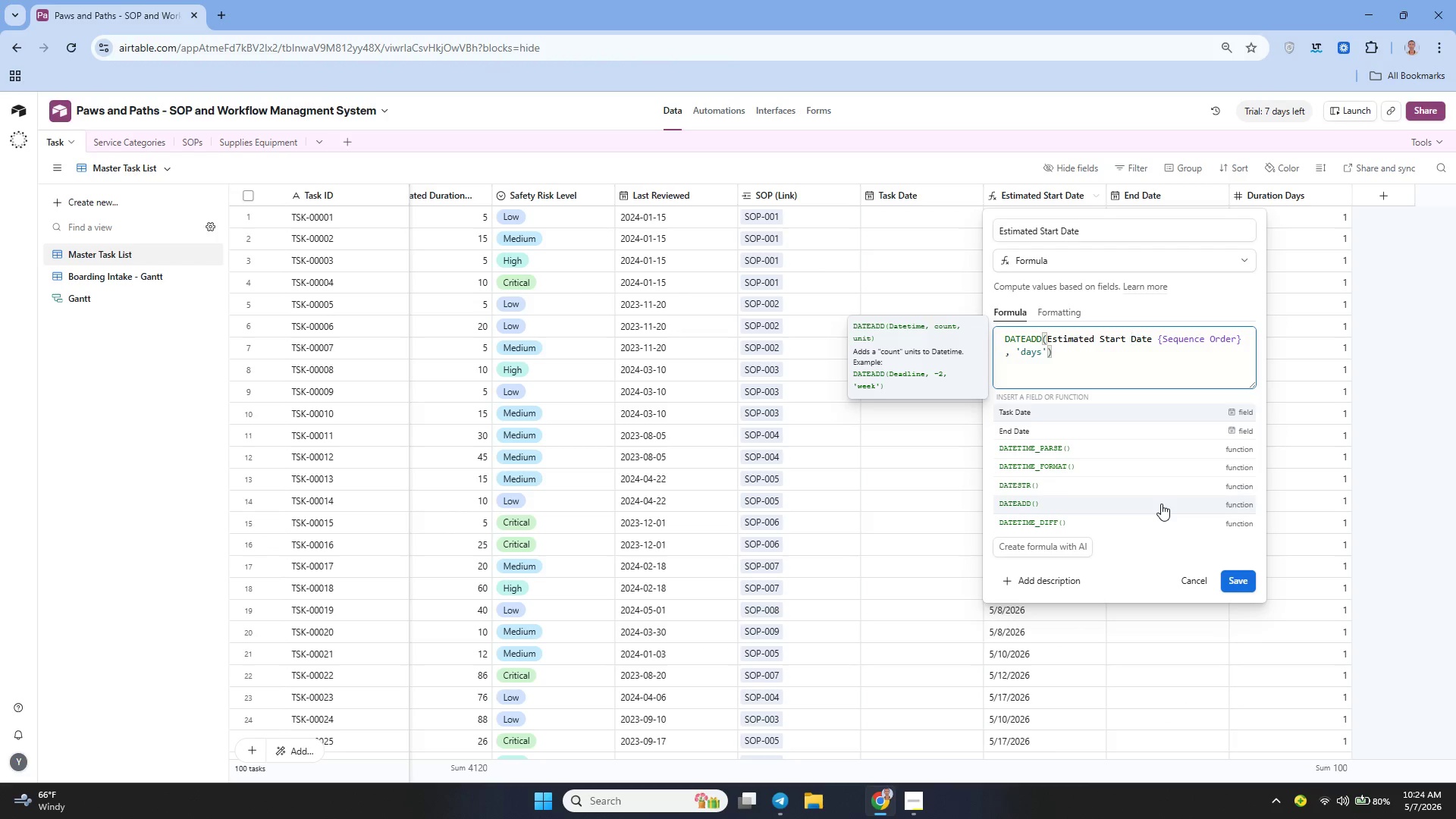 
hold_key(key=ArrowLeft, duration=0.84)
 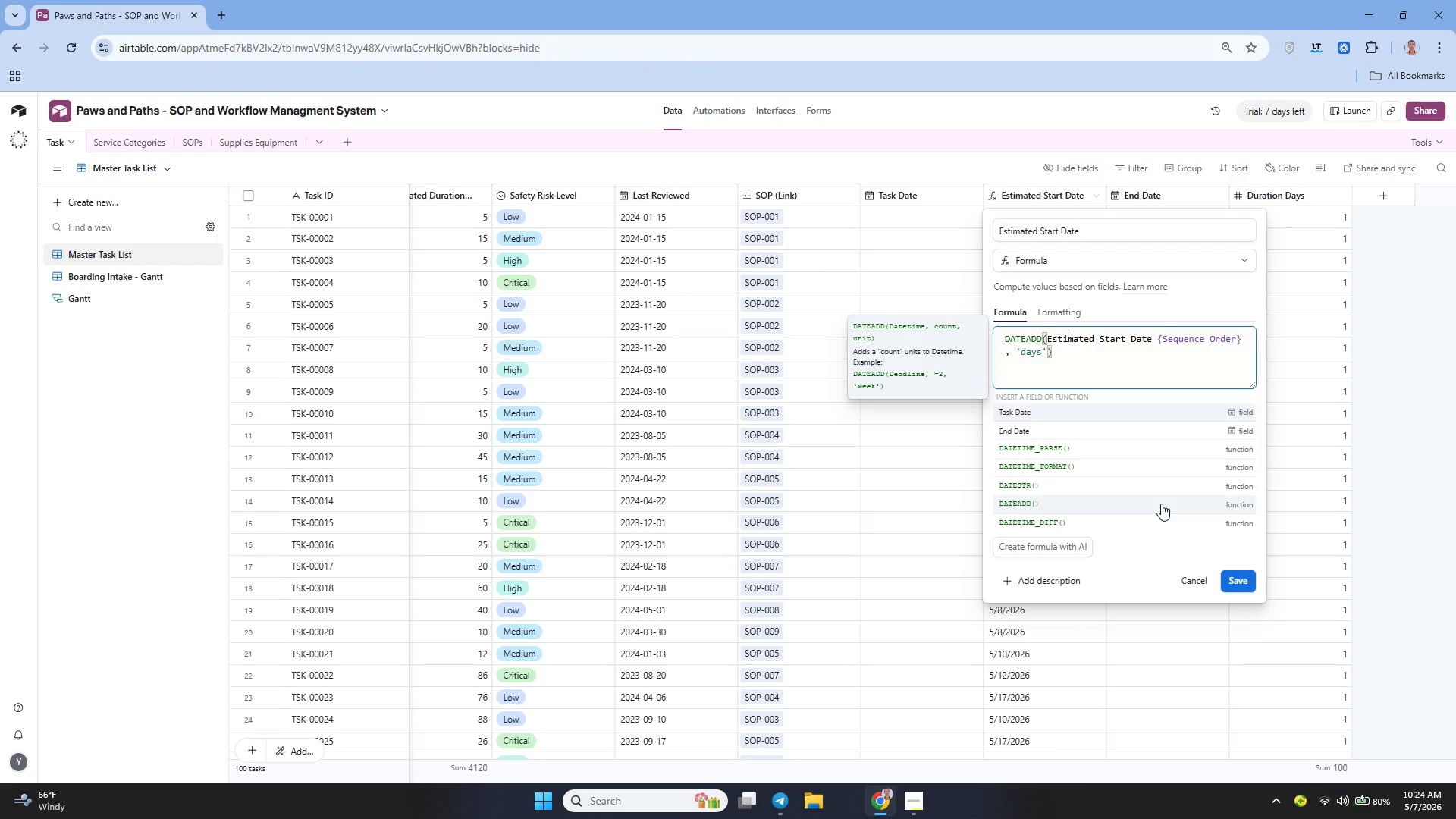 
hold_key(key=ArrowLeft, duration=0.7)
 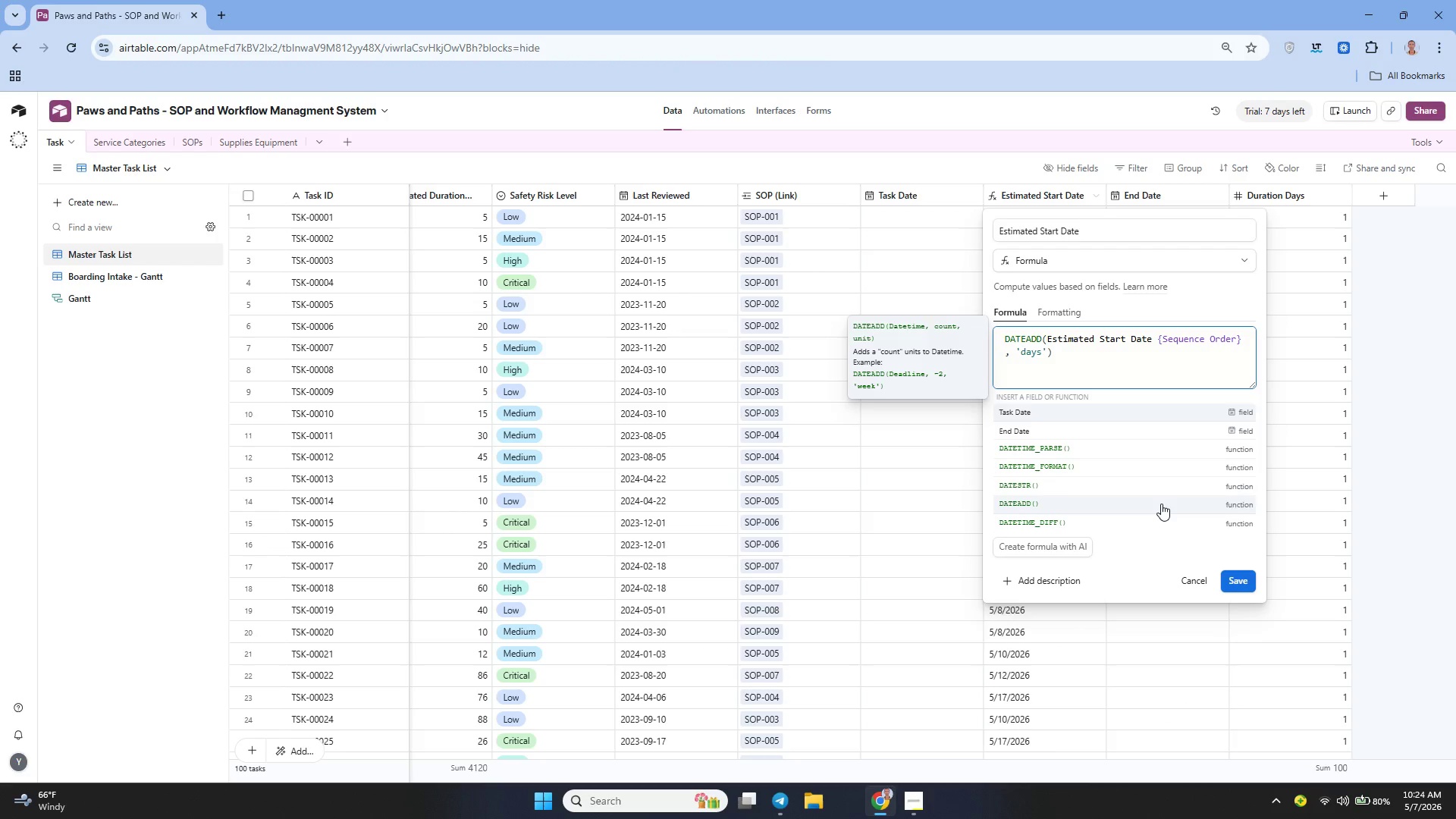 
key(ArrowRight)
 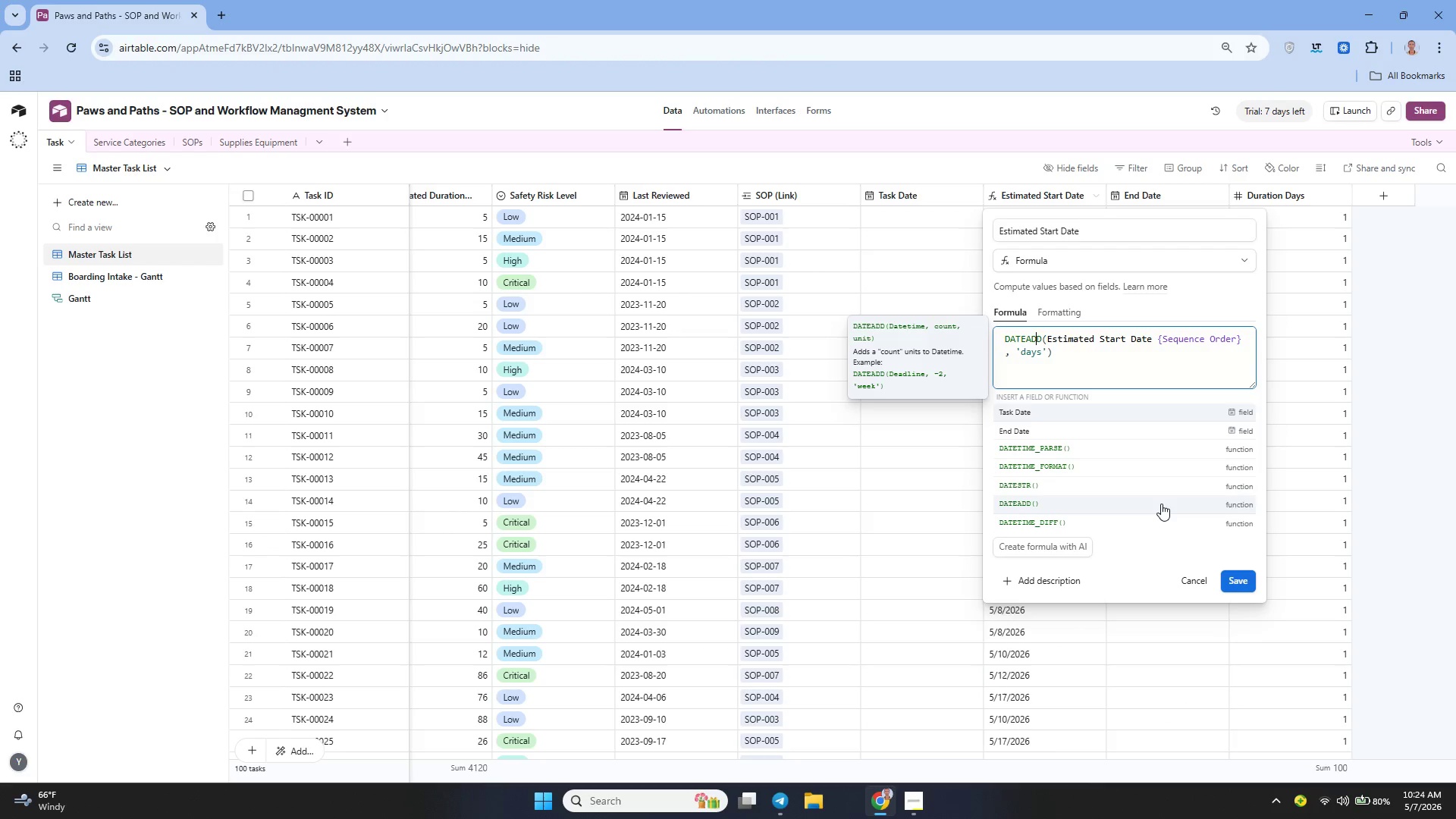 
key(ArrowRight)
 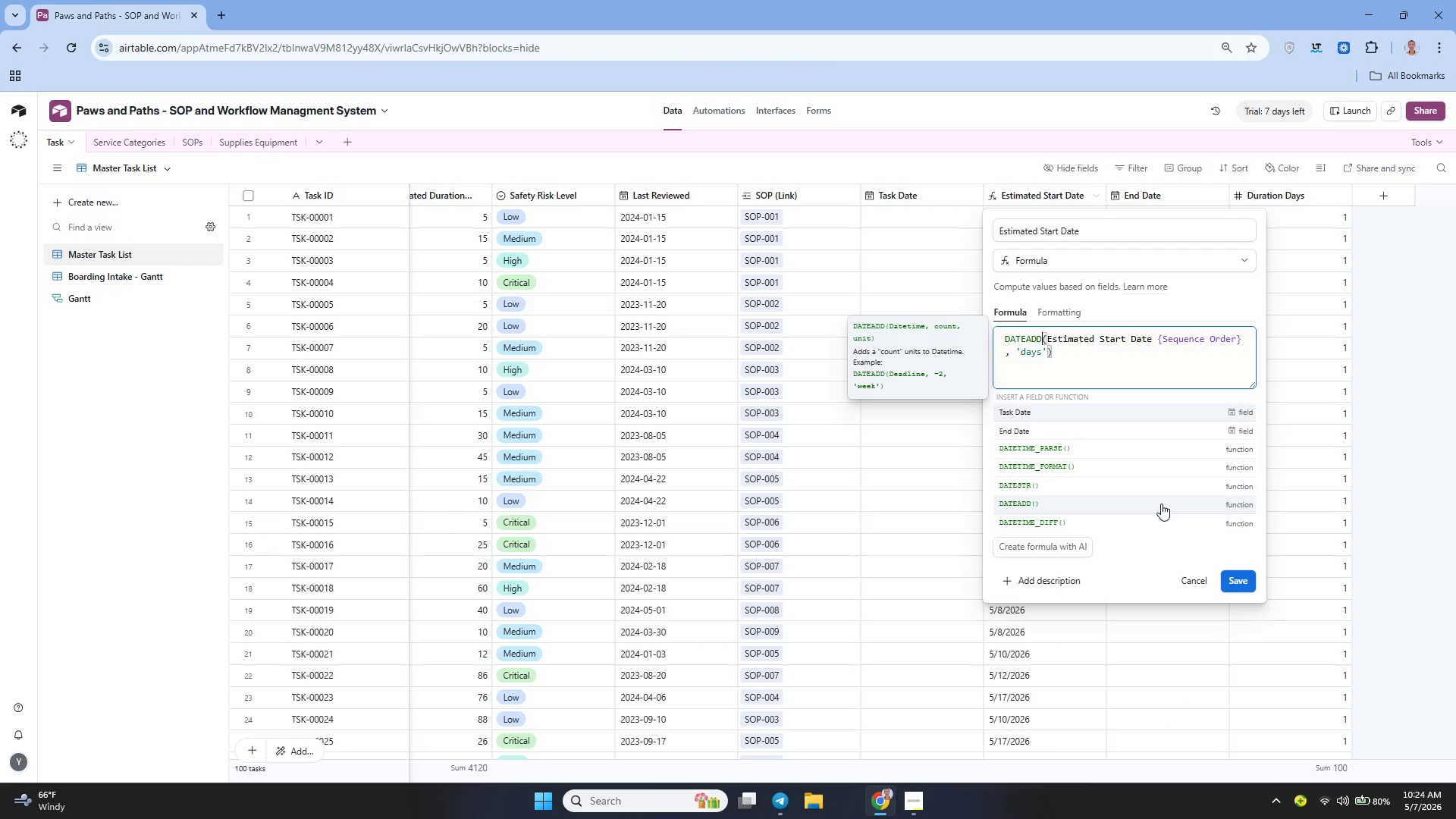 
key(ArrowRight)
 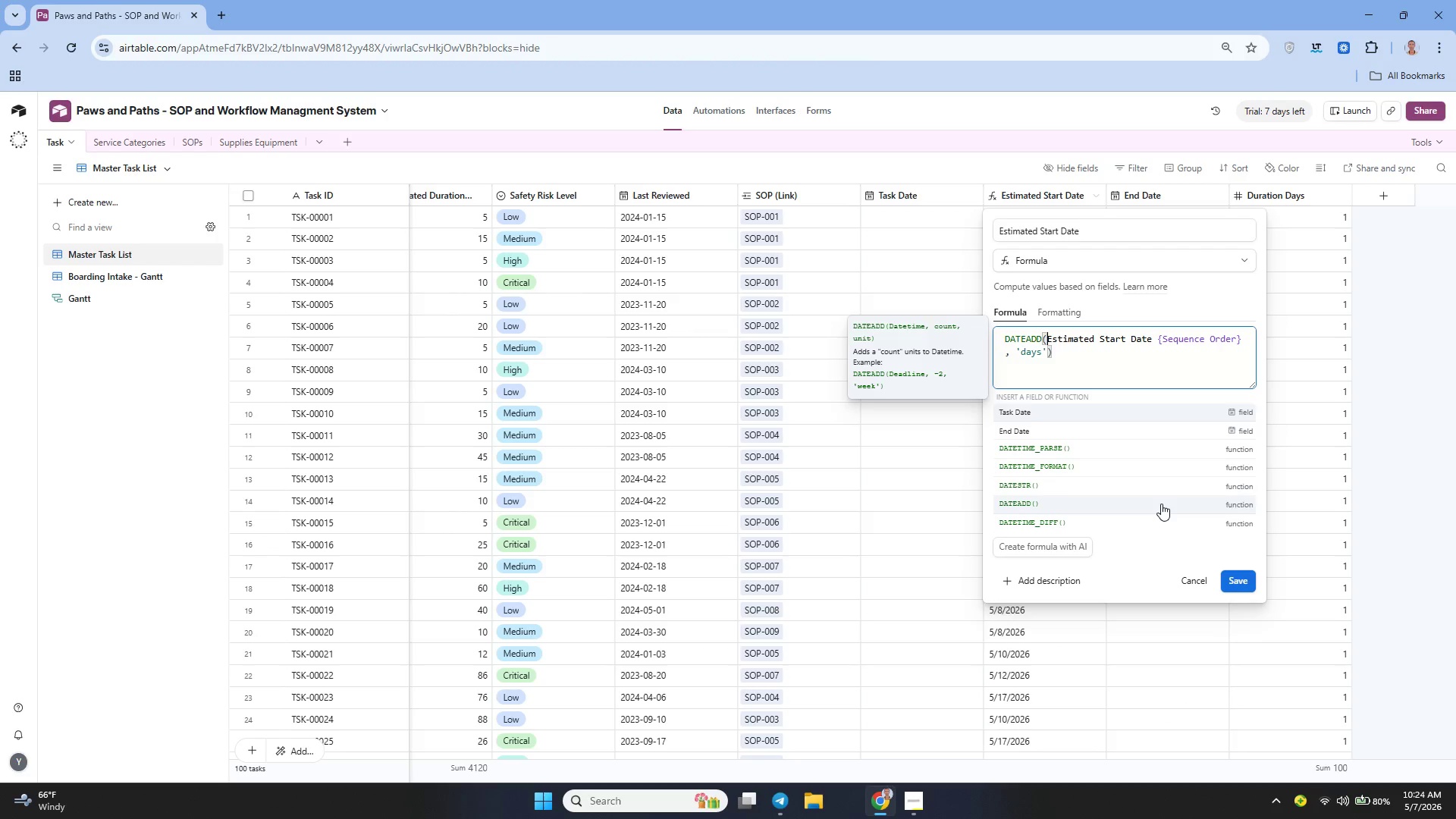 
key(Shift+BracketLeft)
 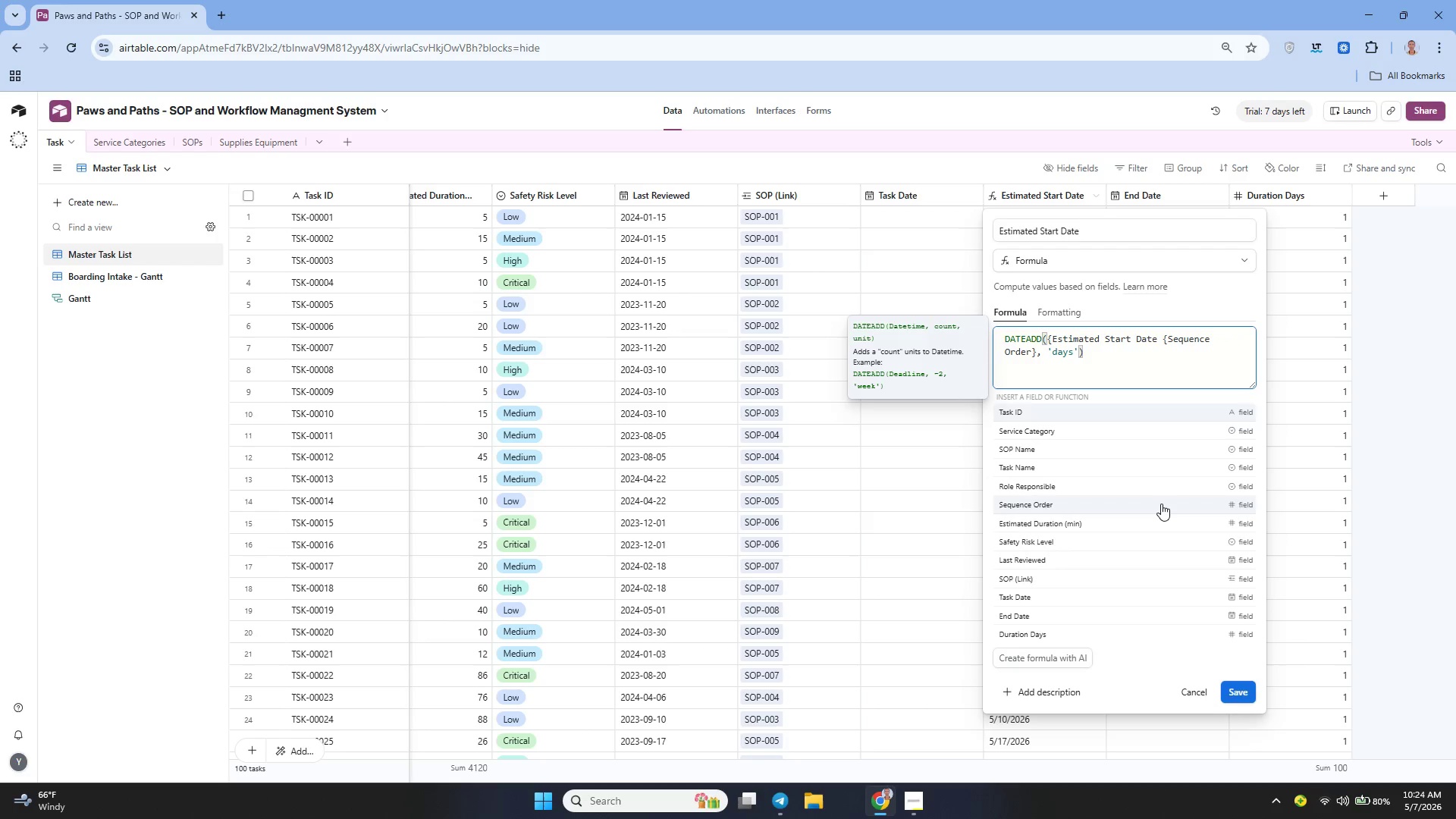 
hold_key(key=ArrowRight, duration=0.81)
 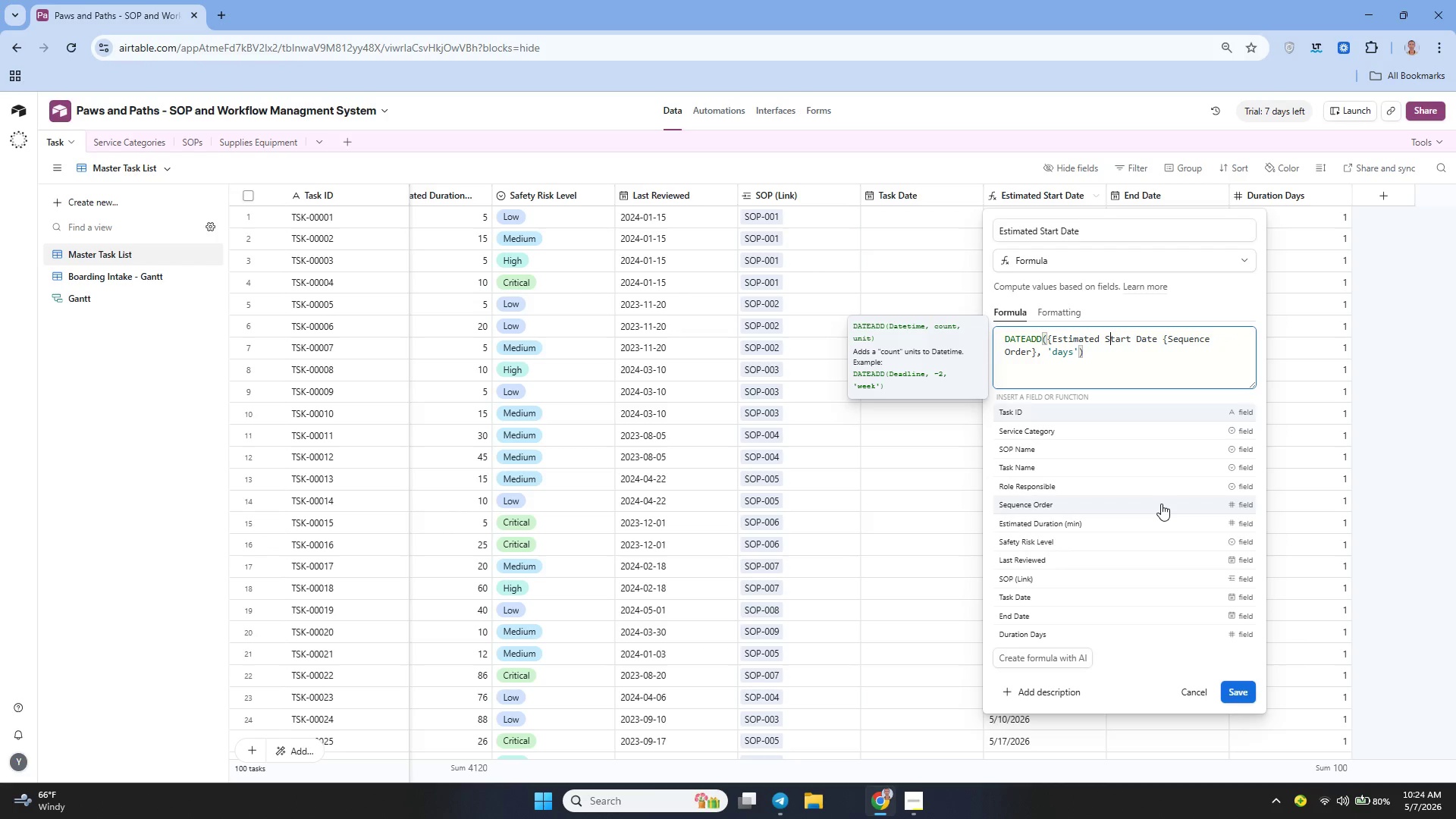 
hold_key(key=ArrowRight, duration=0.42)
 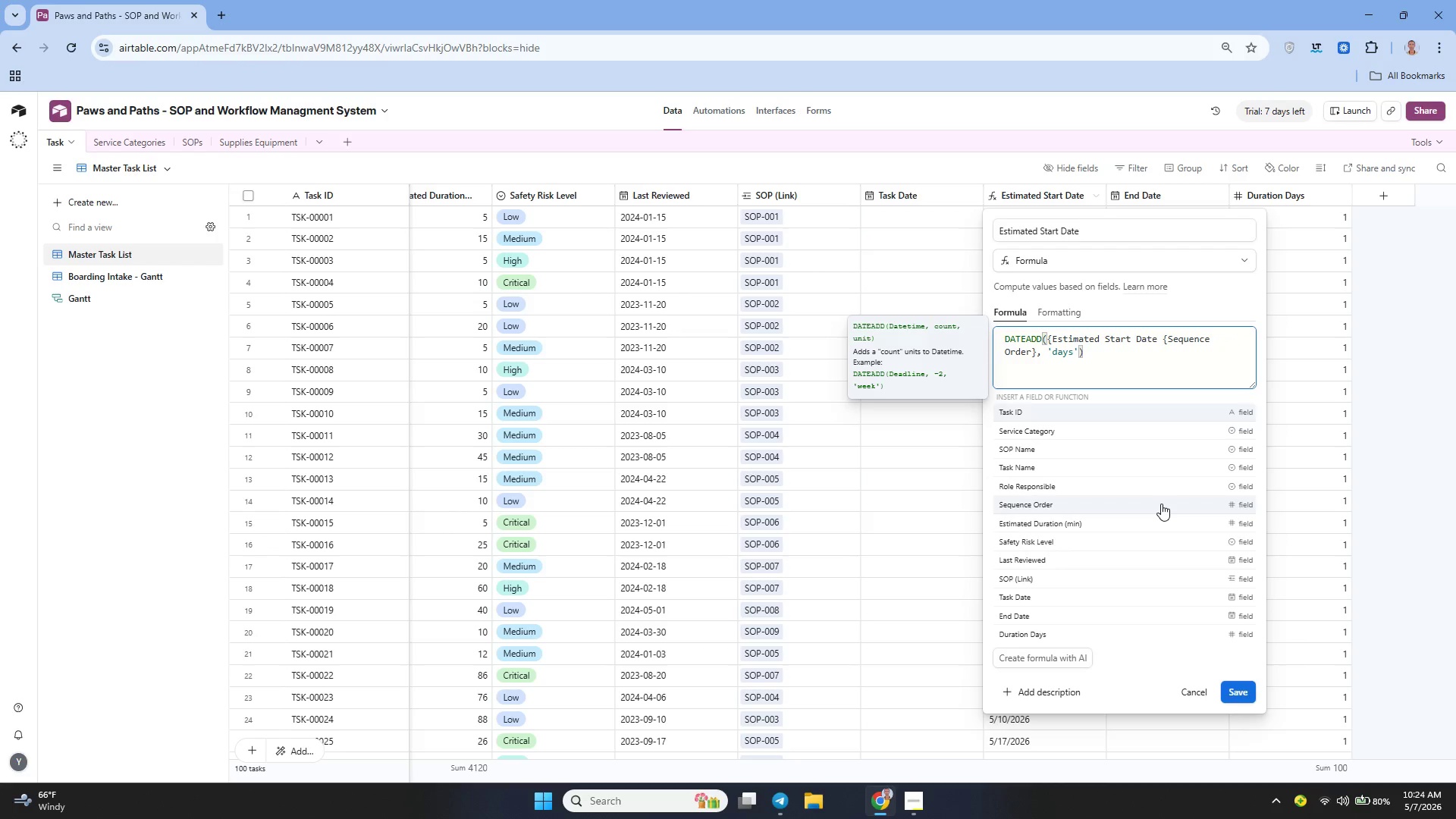 
hold_key(key=ArrowRight, duration=0.69)
 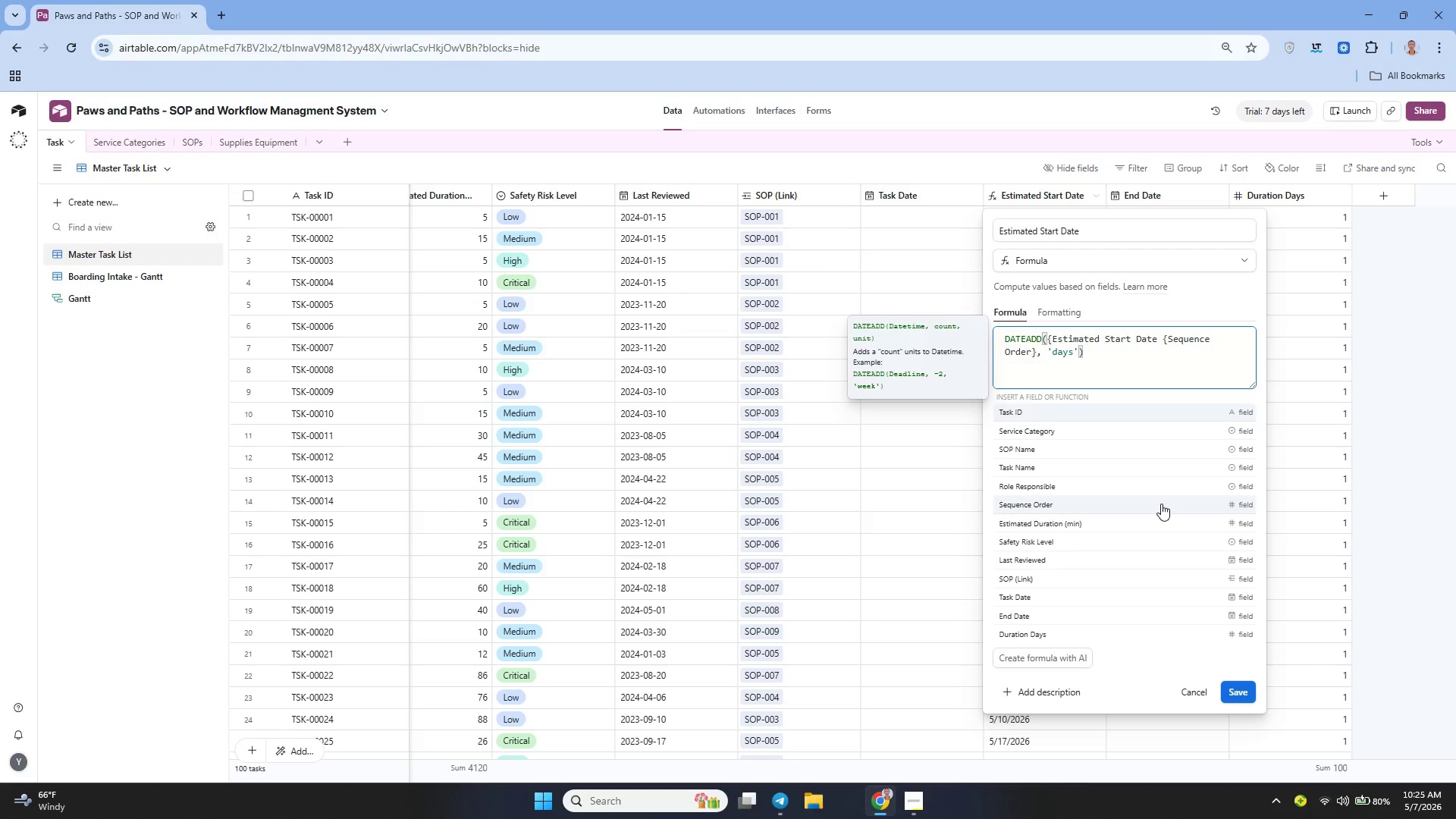 
key(ArrowRight)
 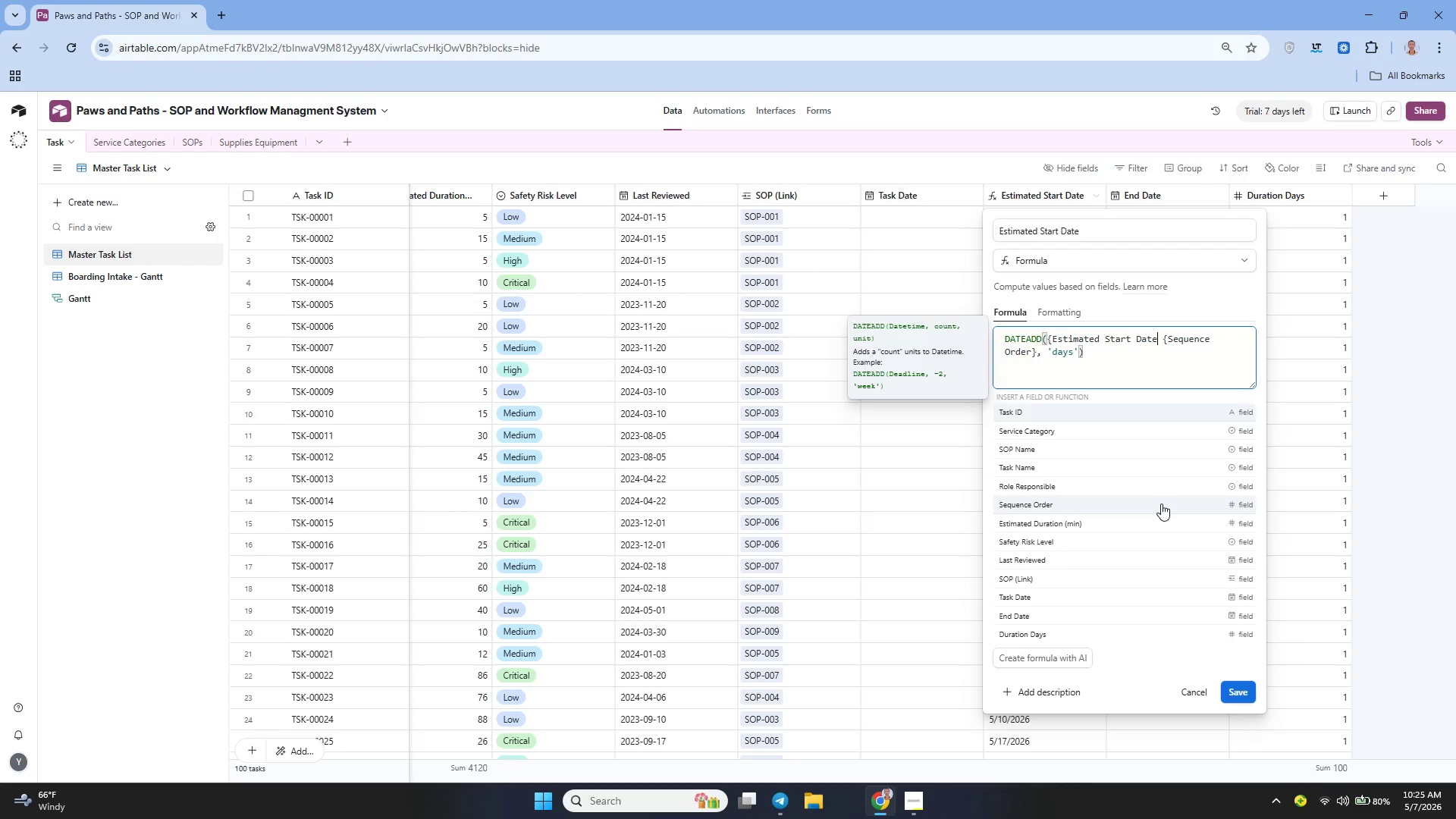 
key(Shift+BracketLeft)
 